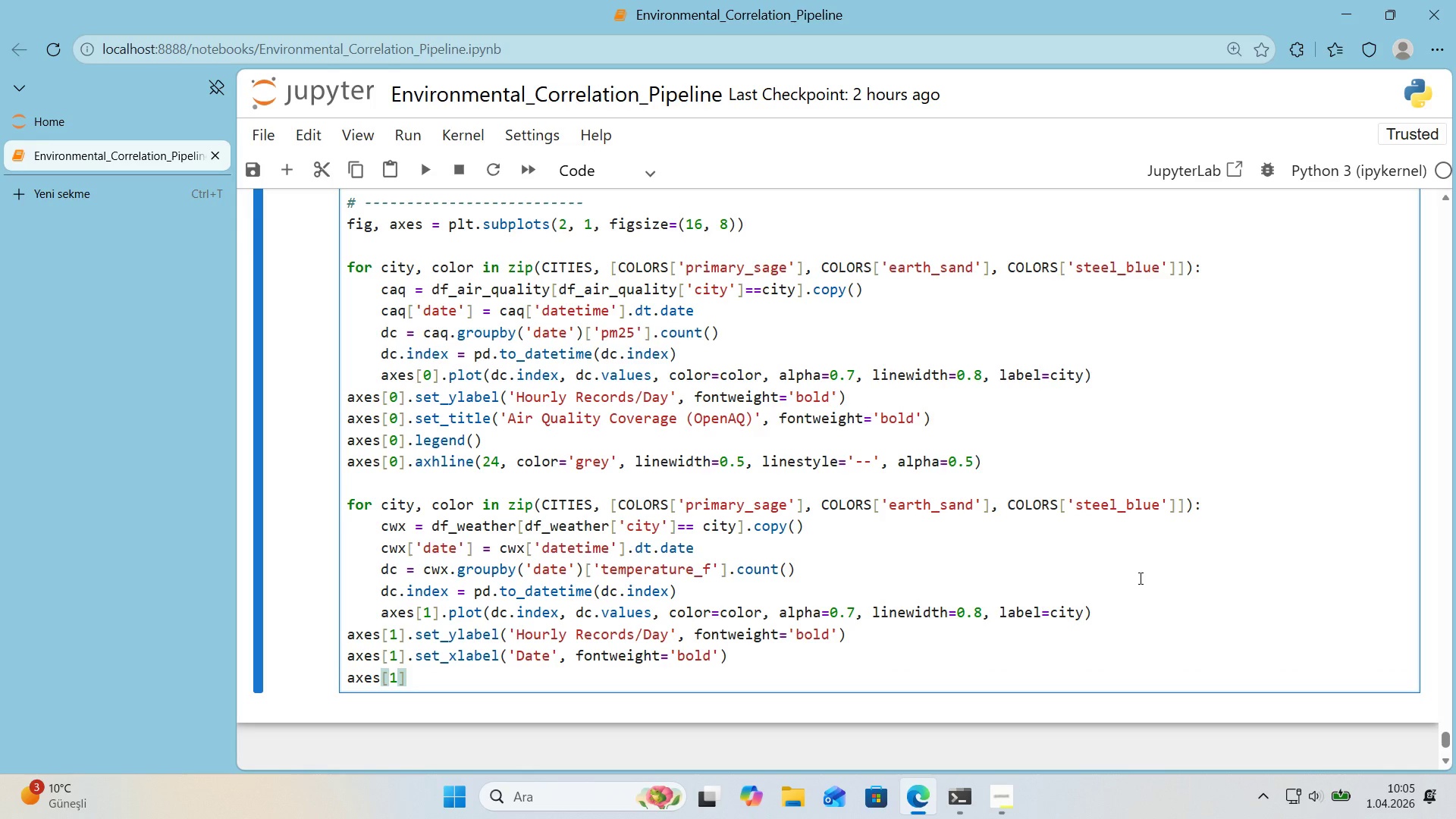 
type(.set_t'tle*()
 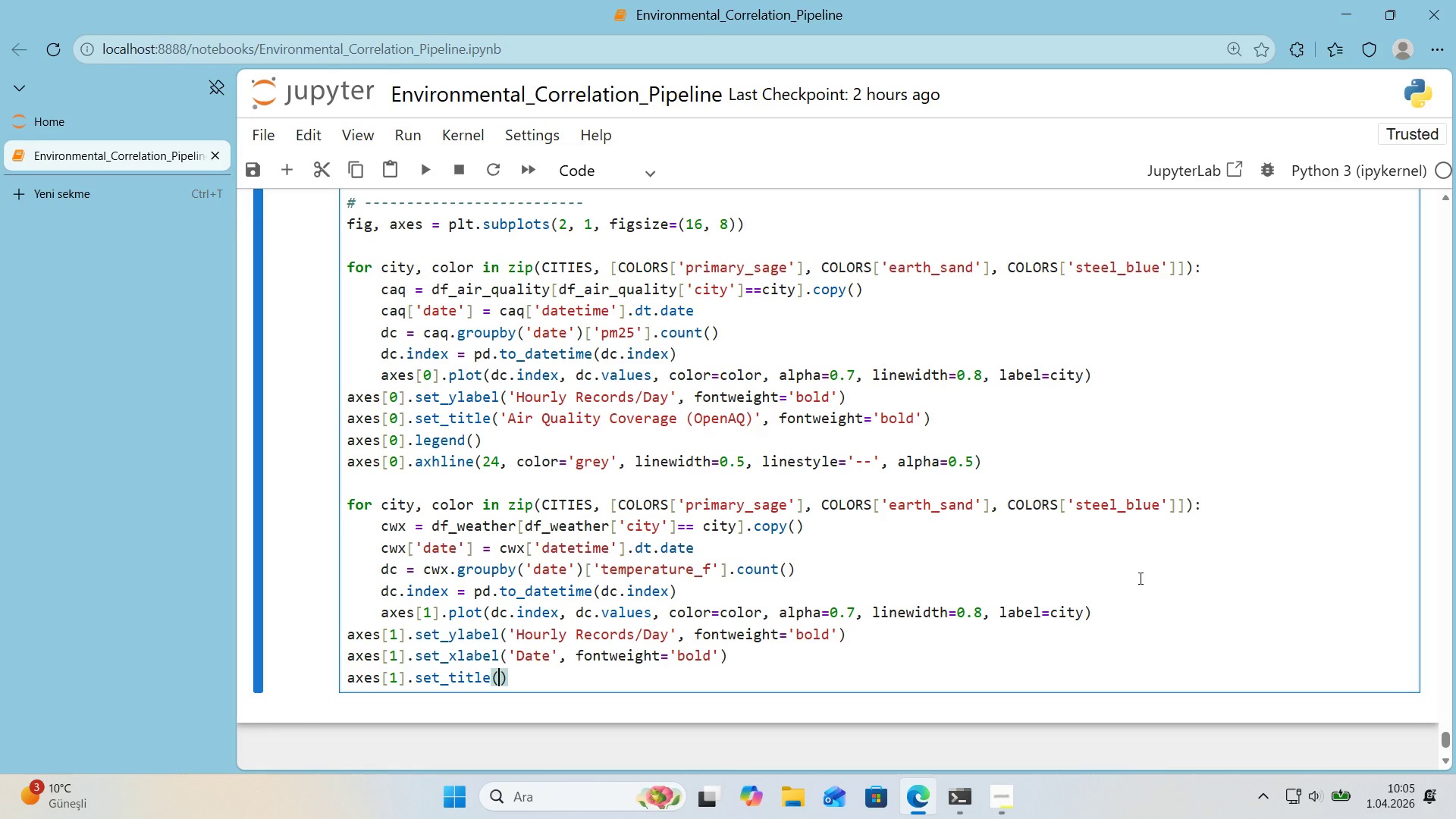 
 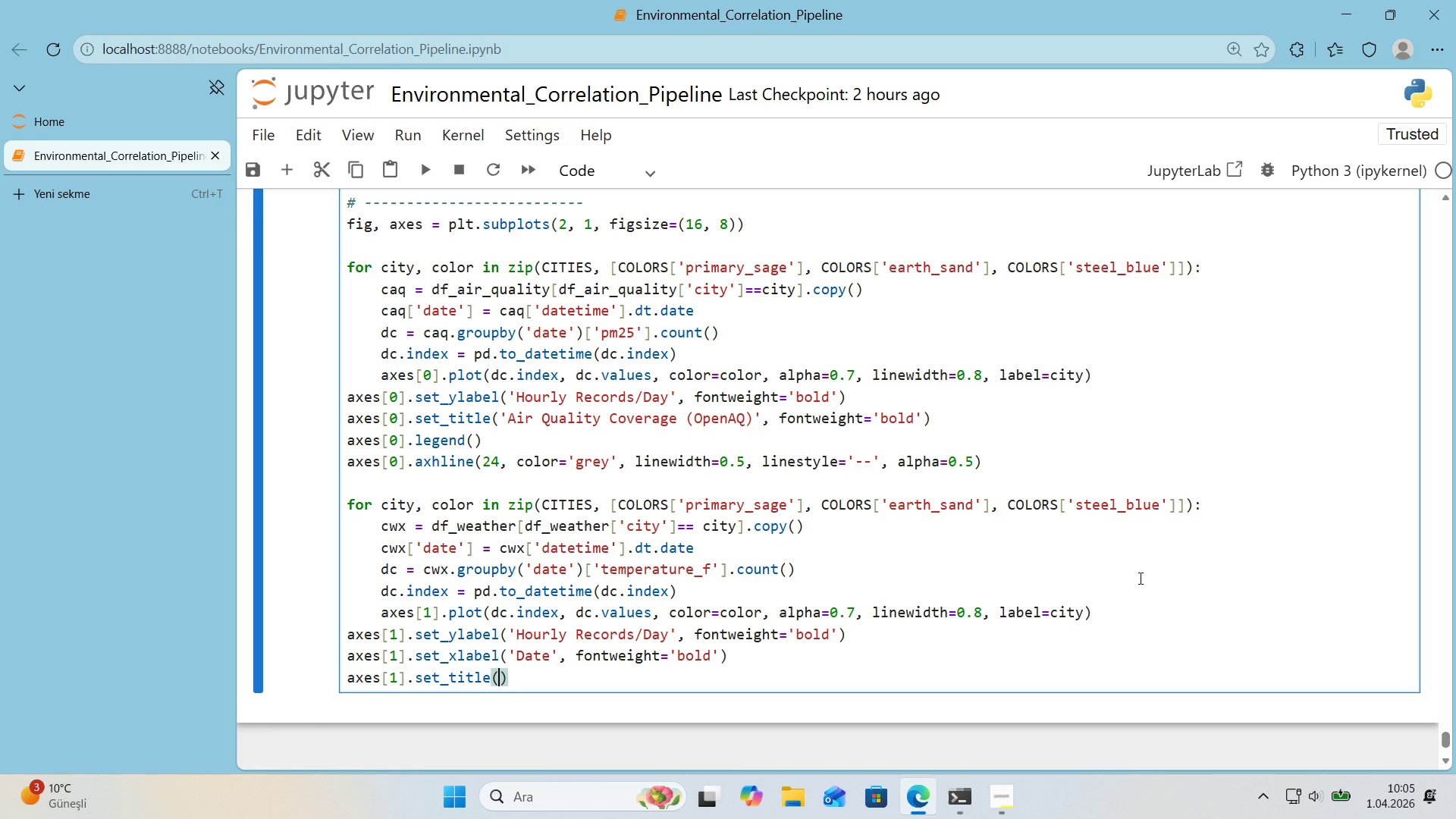 
key(ArrowLeft)
 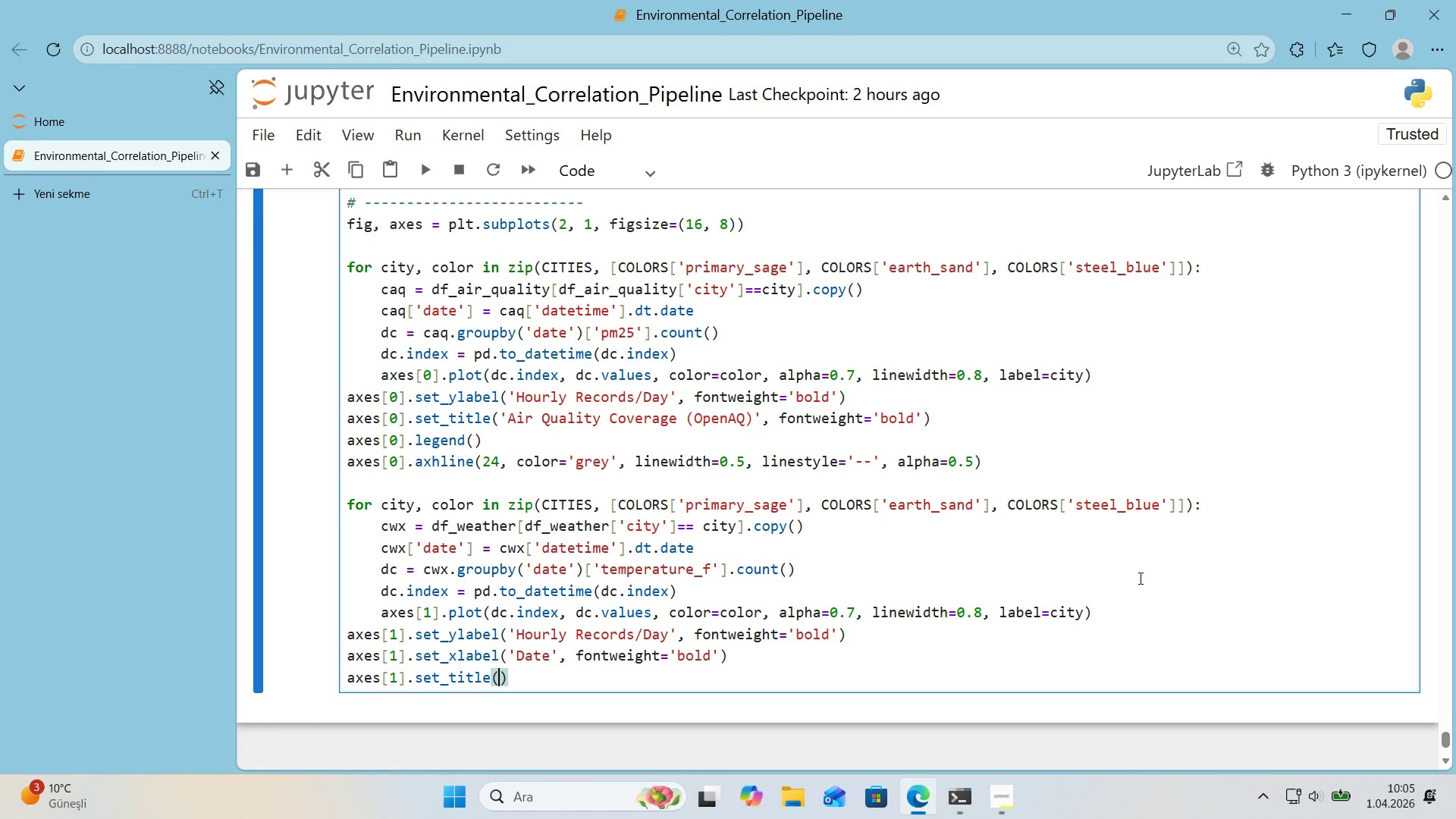 
type(@@)
 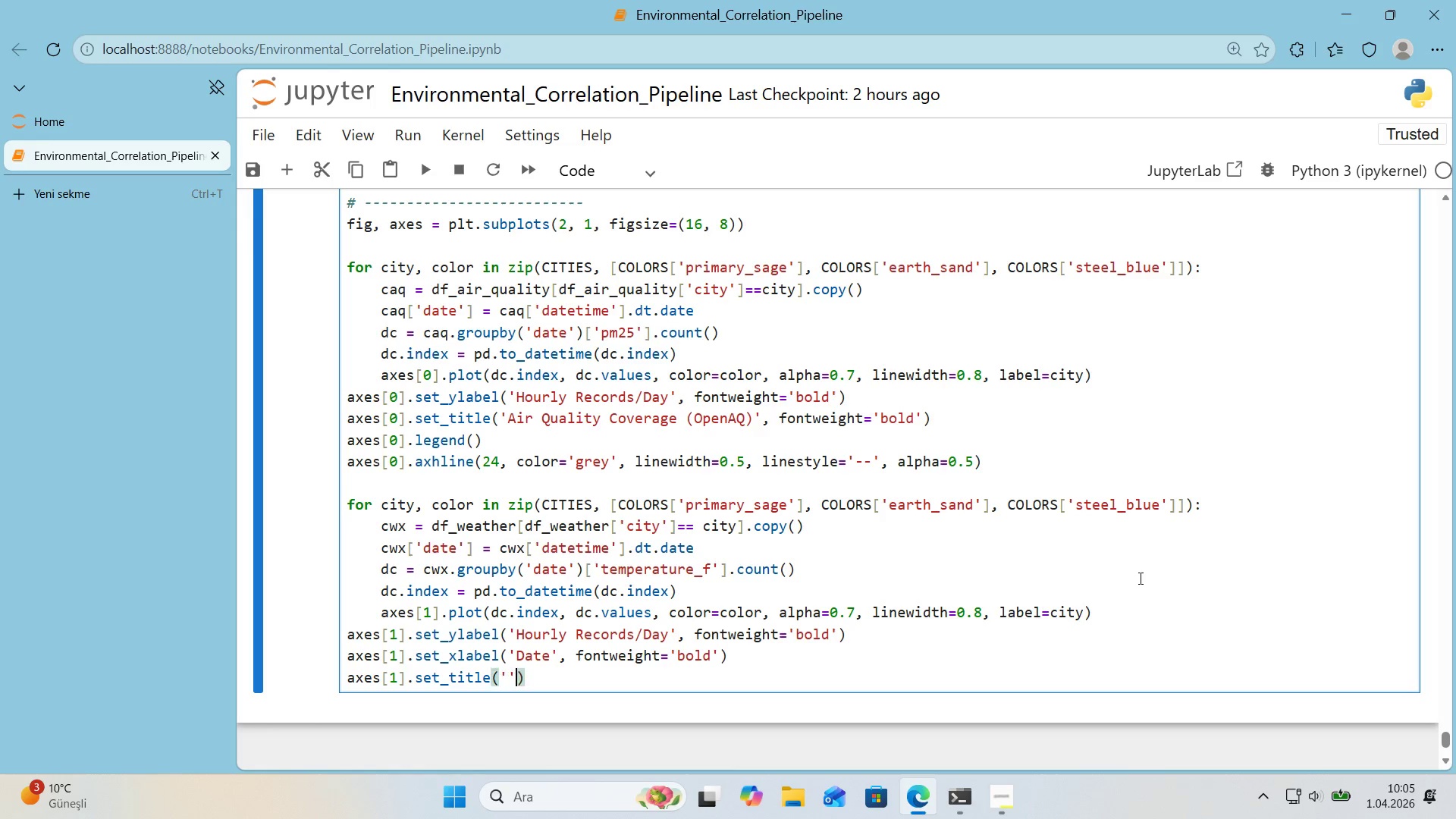 
key(ArrowLeft)
 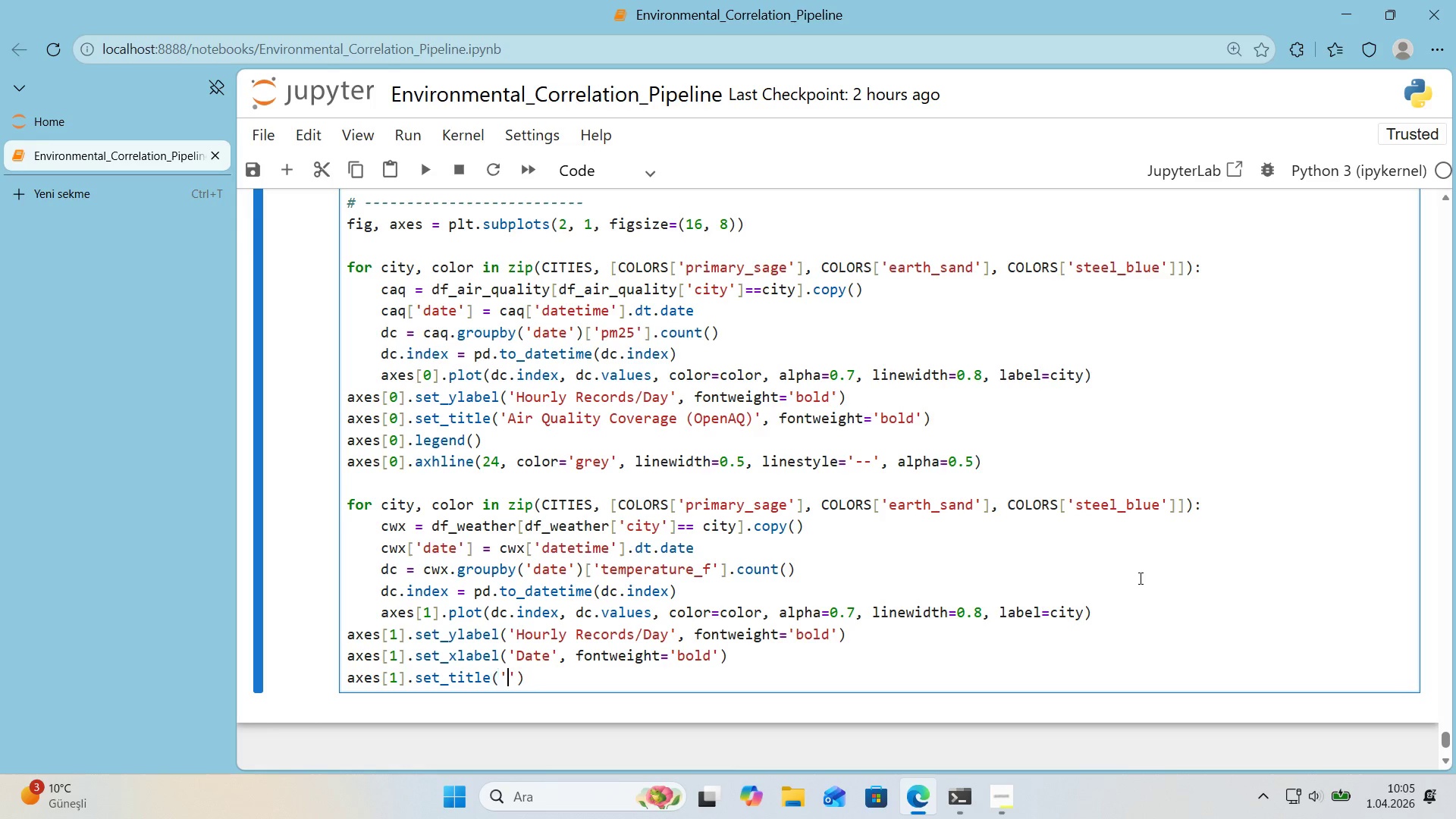 
type(WWea)
key(Backspace)
key(Backspace)
key(Backspace)
type(eather Coverage)
 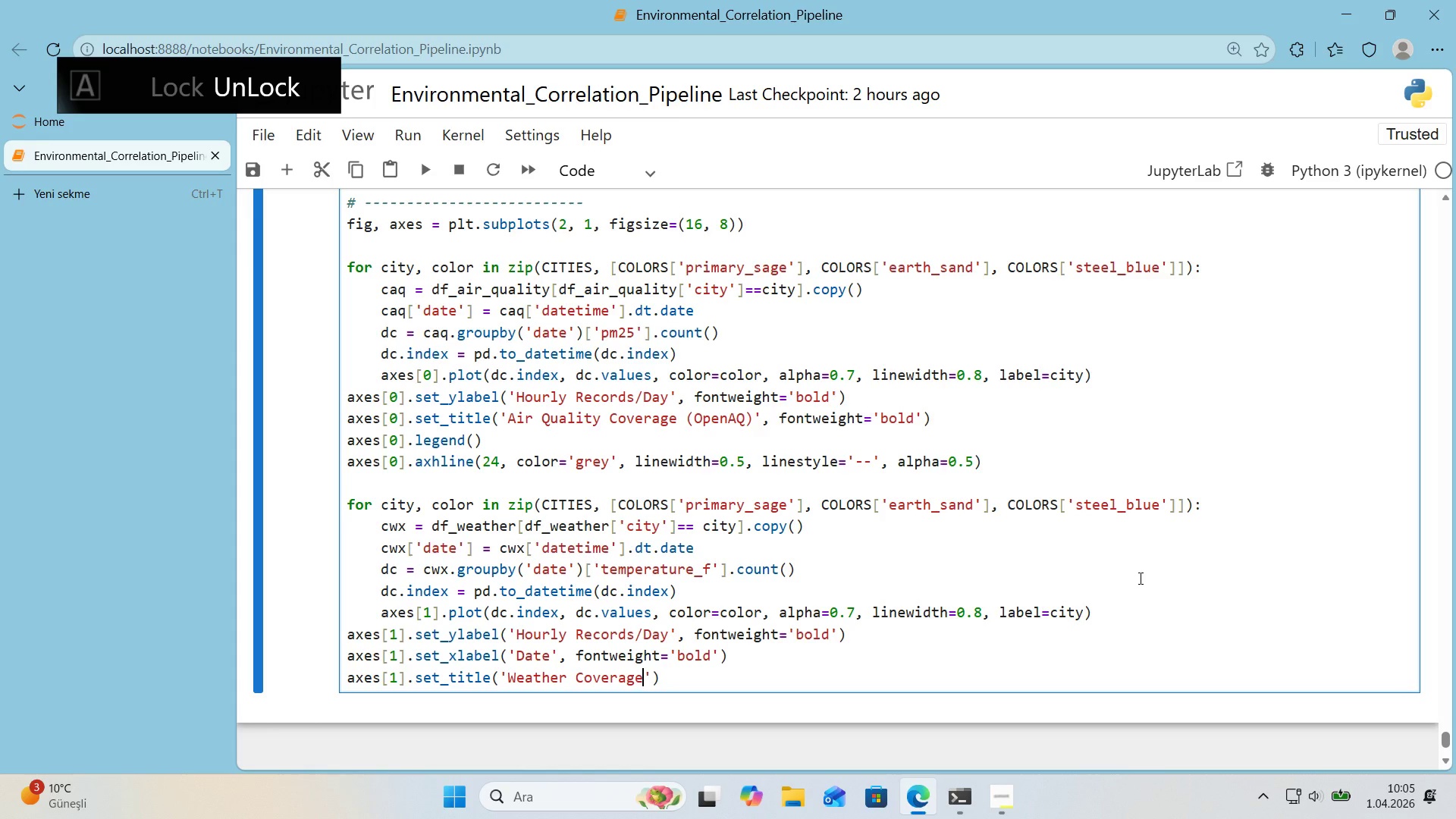 
key(ArrowRight)
 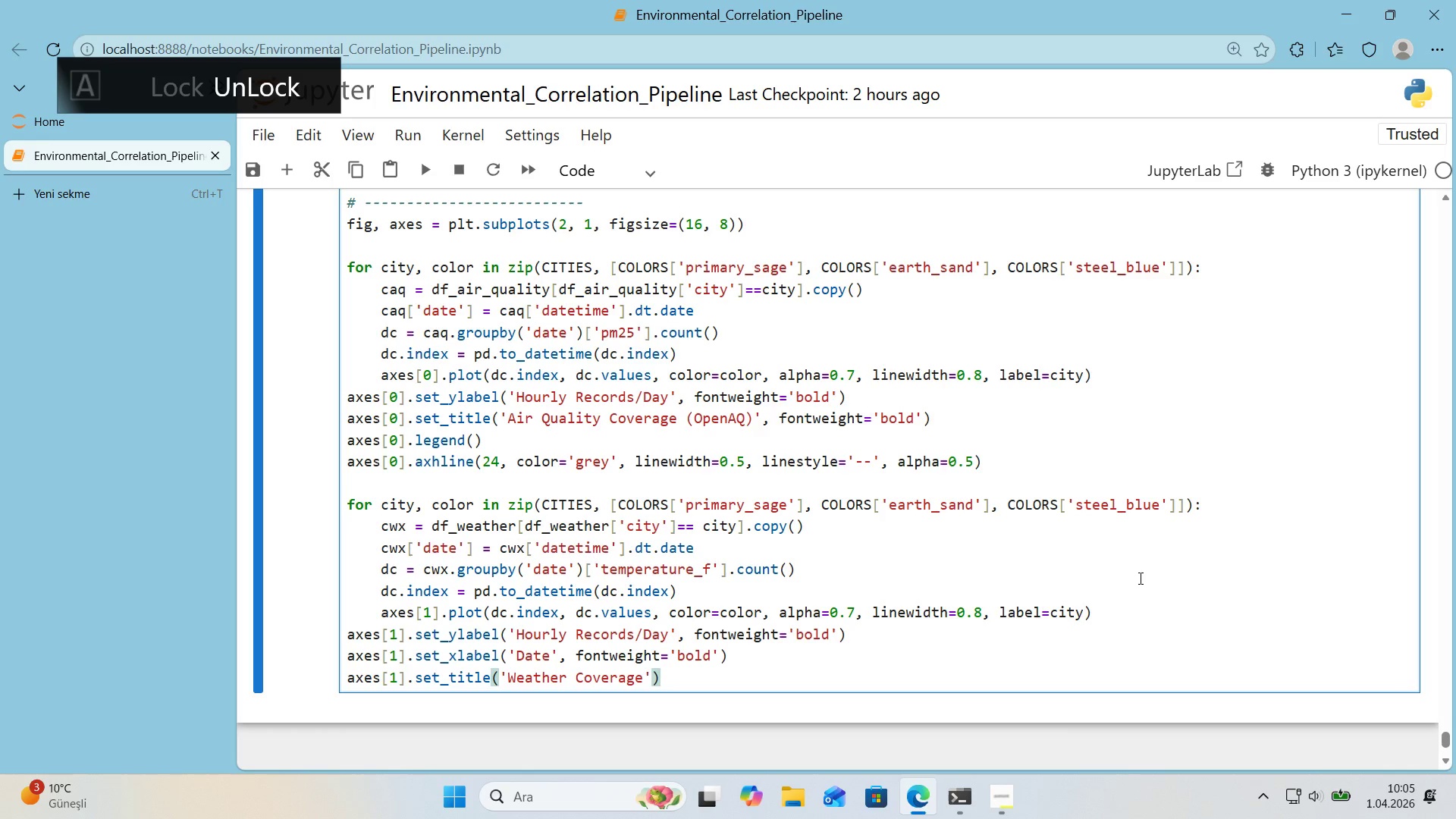 
key(ArrowLeft)
 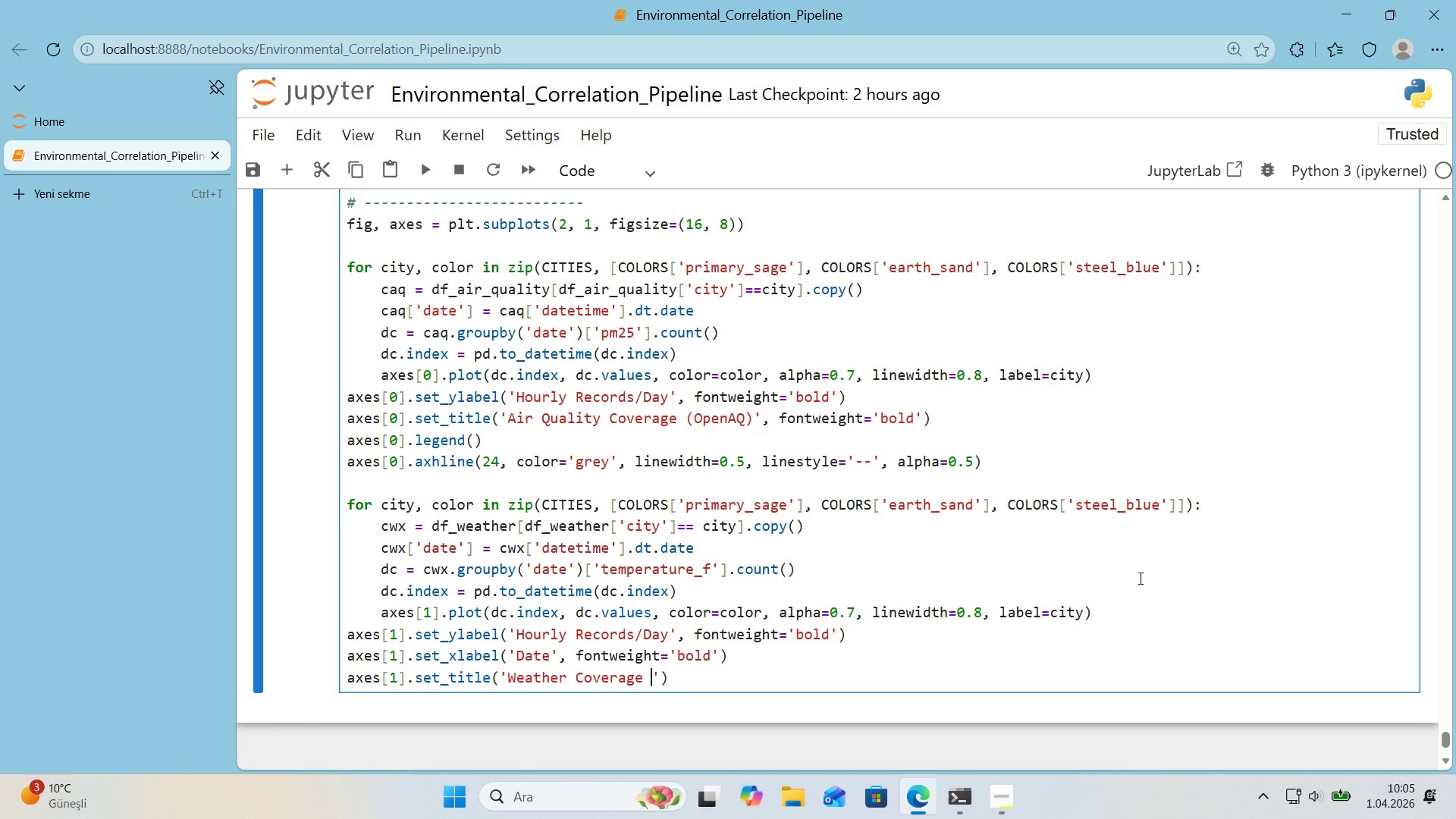 
type( *()
 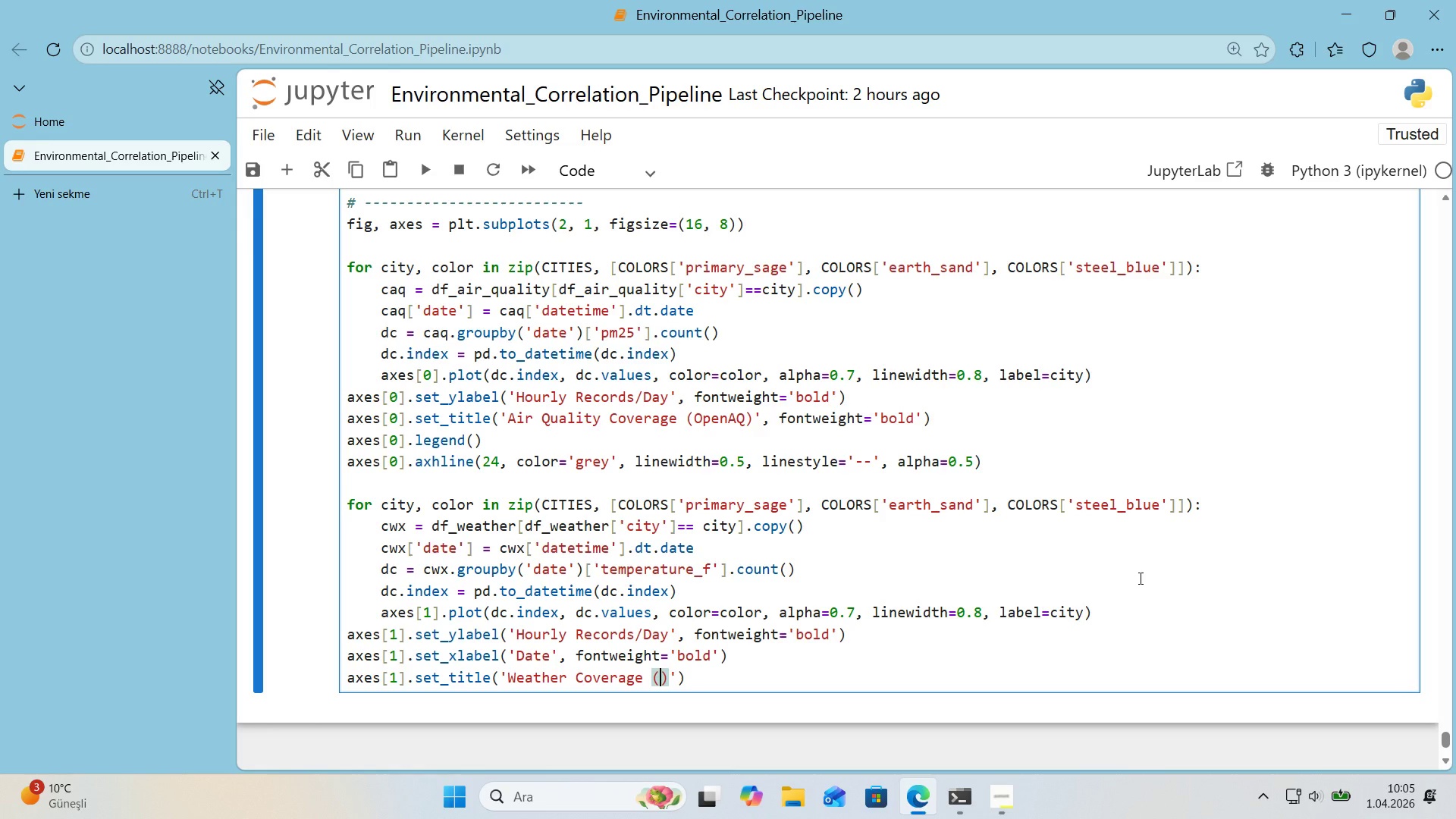 
 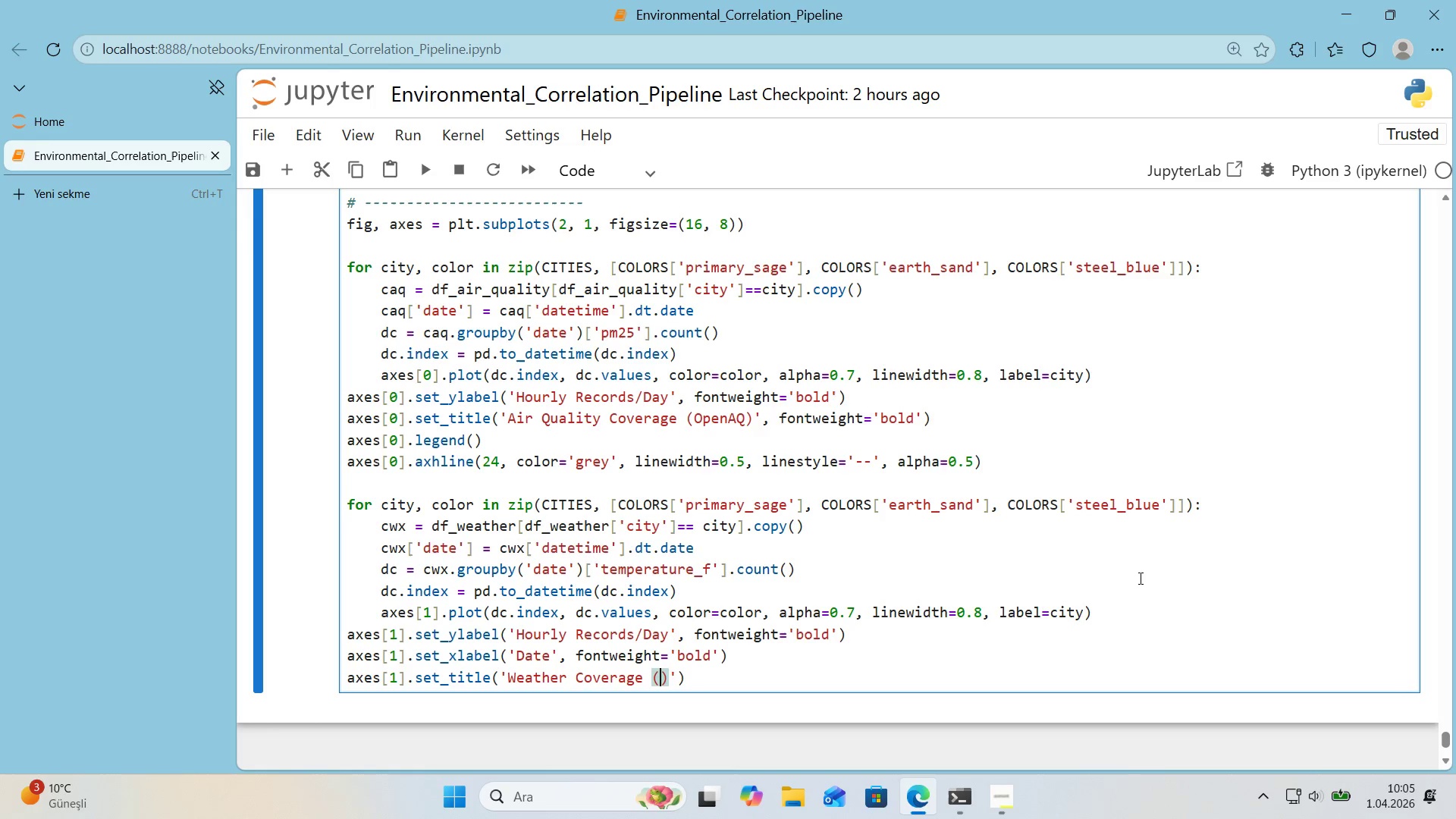 
key(ArrowLeft)
 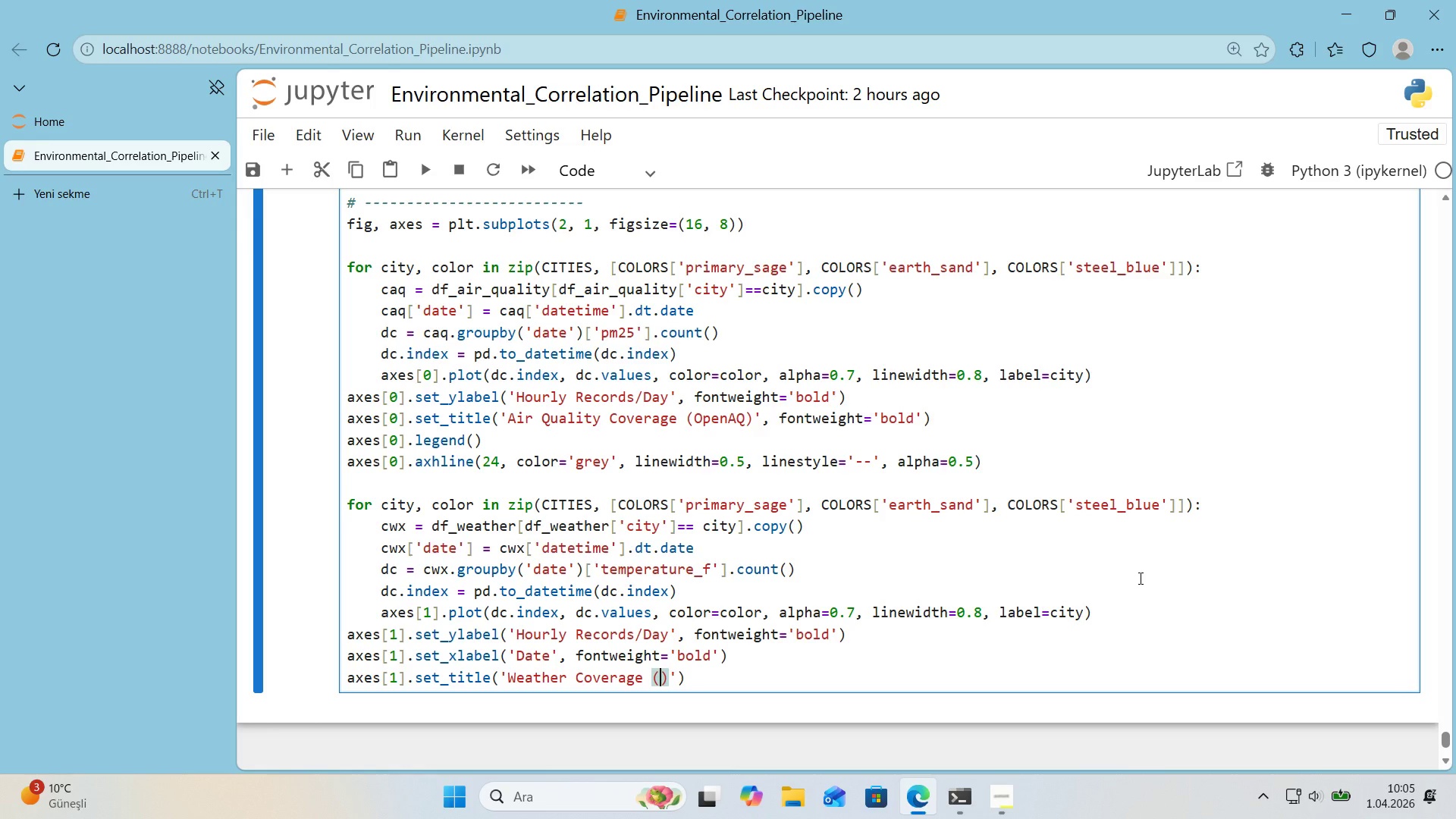 
type(Open-Meteo)
 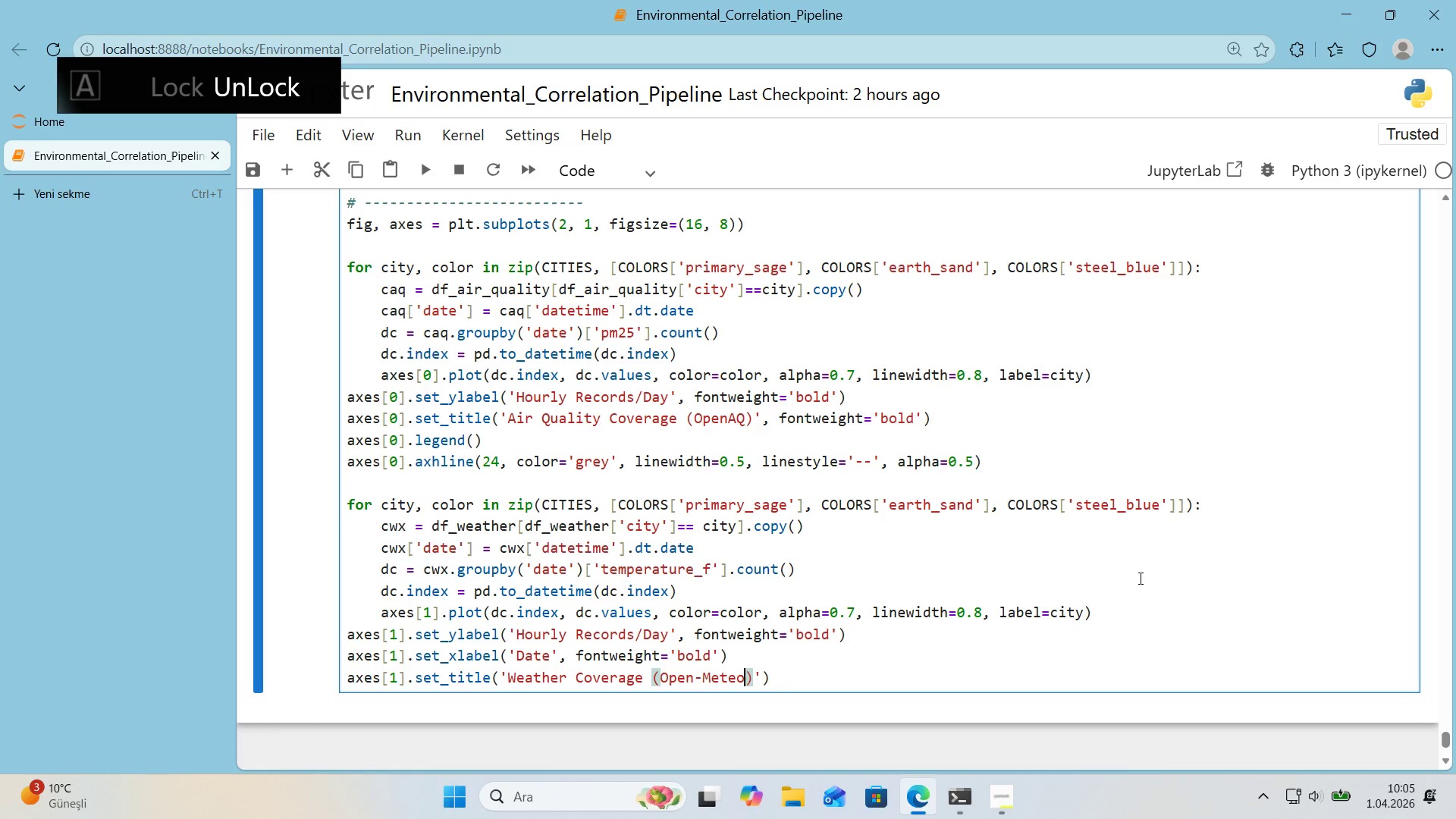 
key(ArrowRight)
 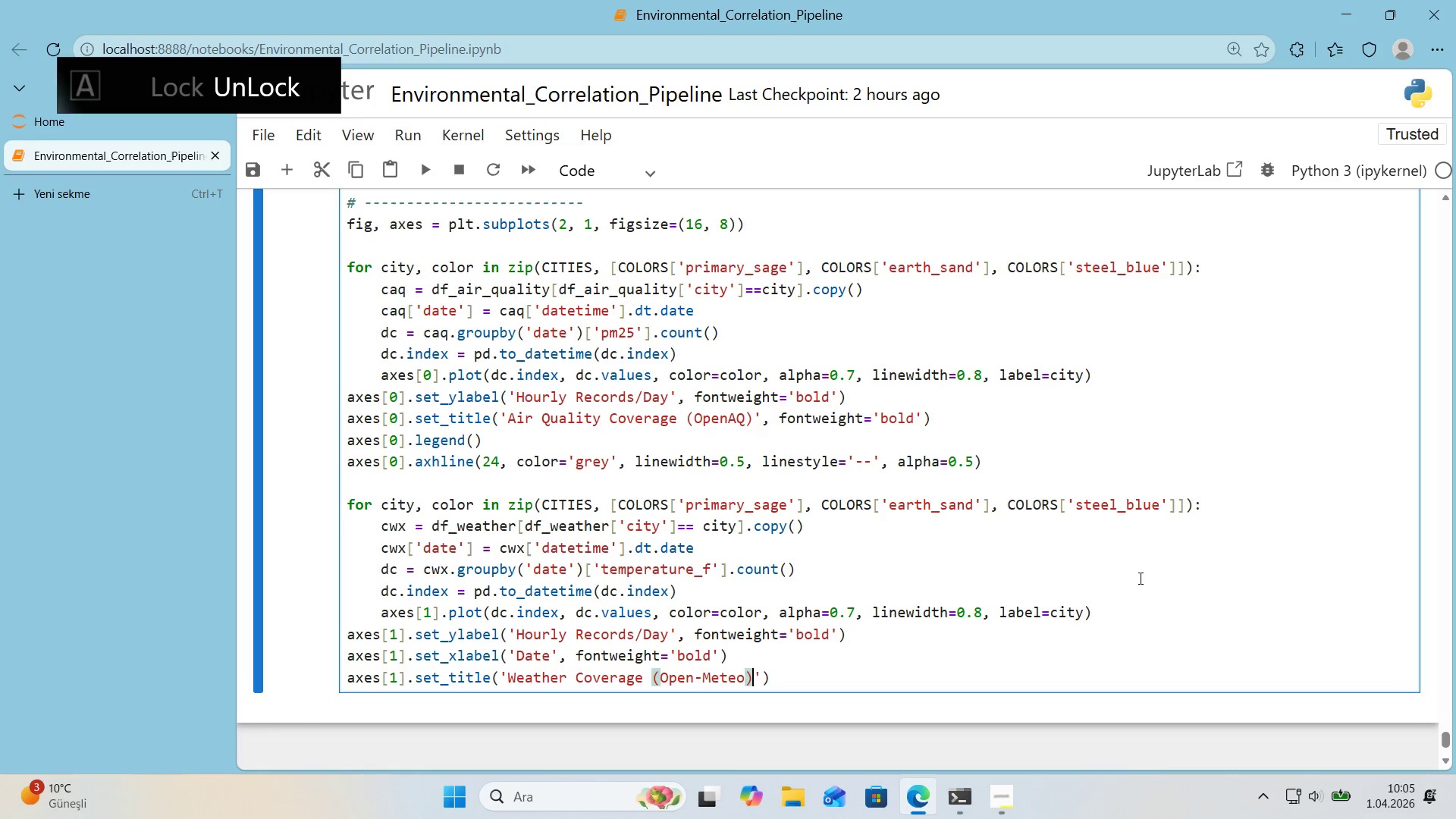 
key(ArrowRight)
 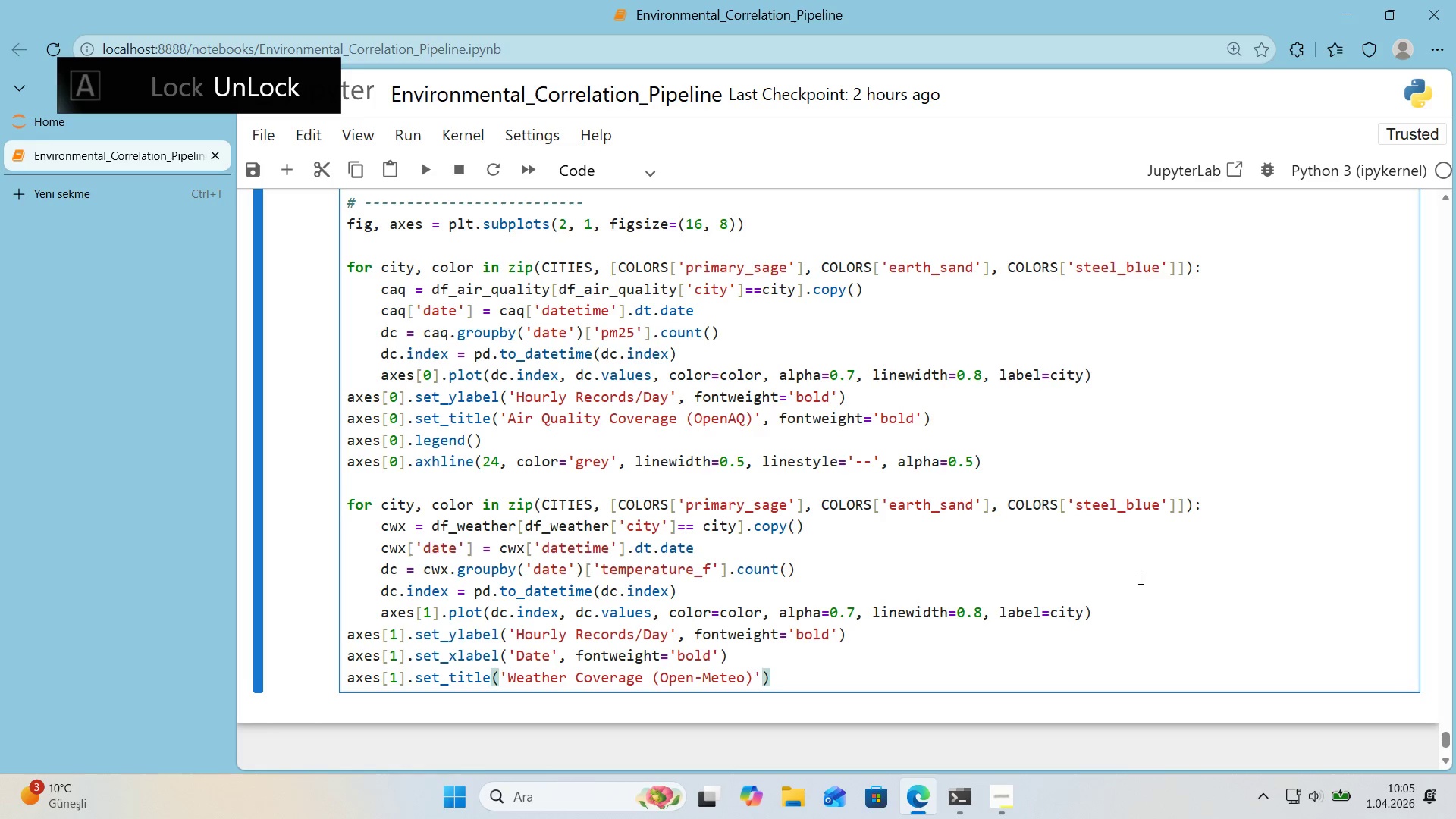 
type(, fonte')
key(Backspace)
key(Backspace)
type(we'ght)@@)
 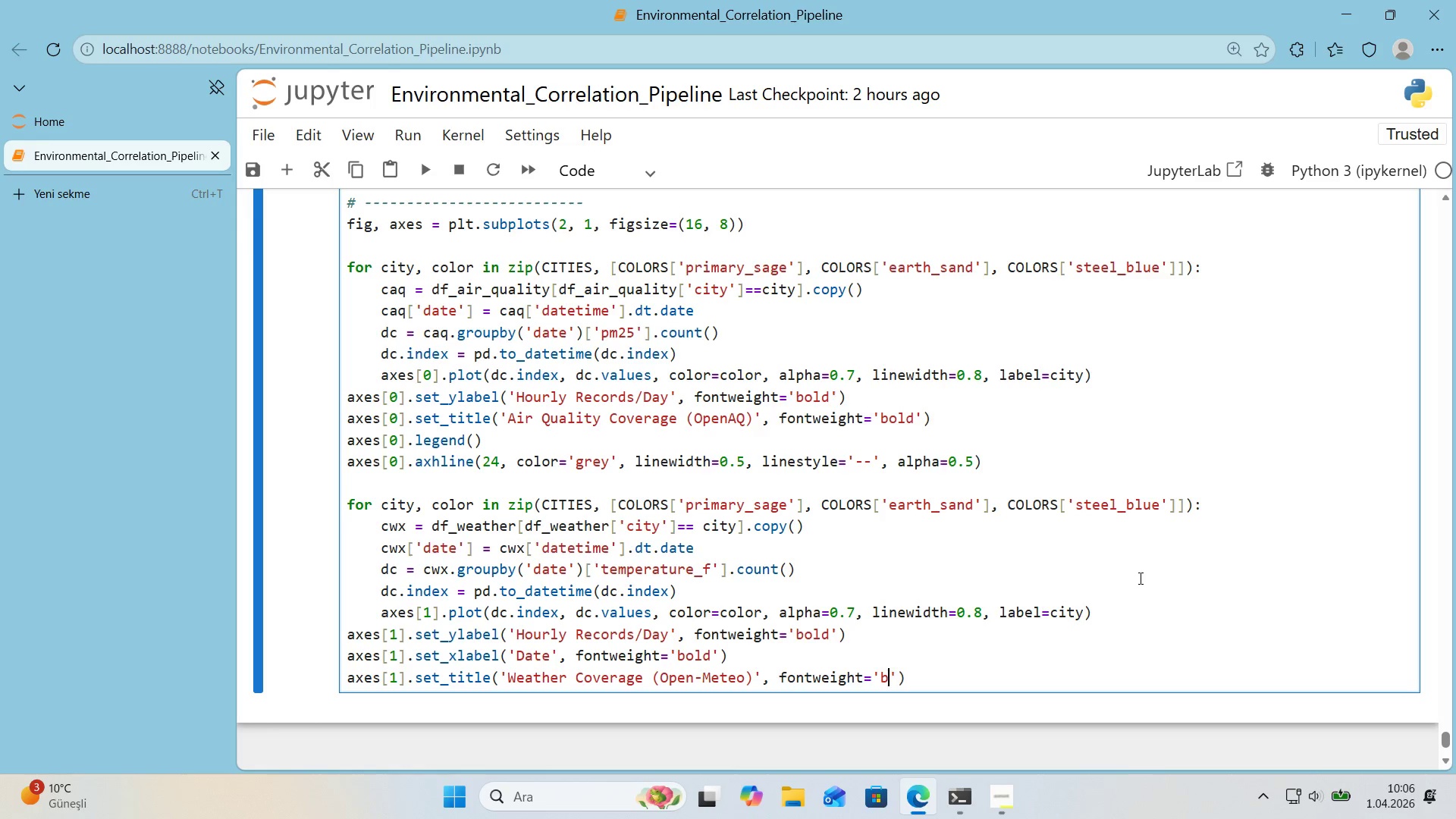 
 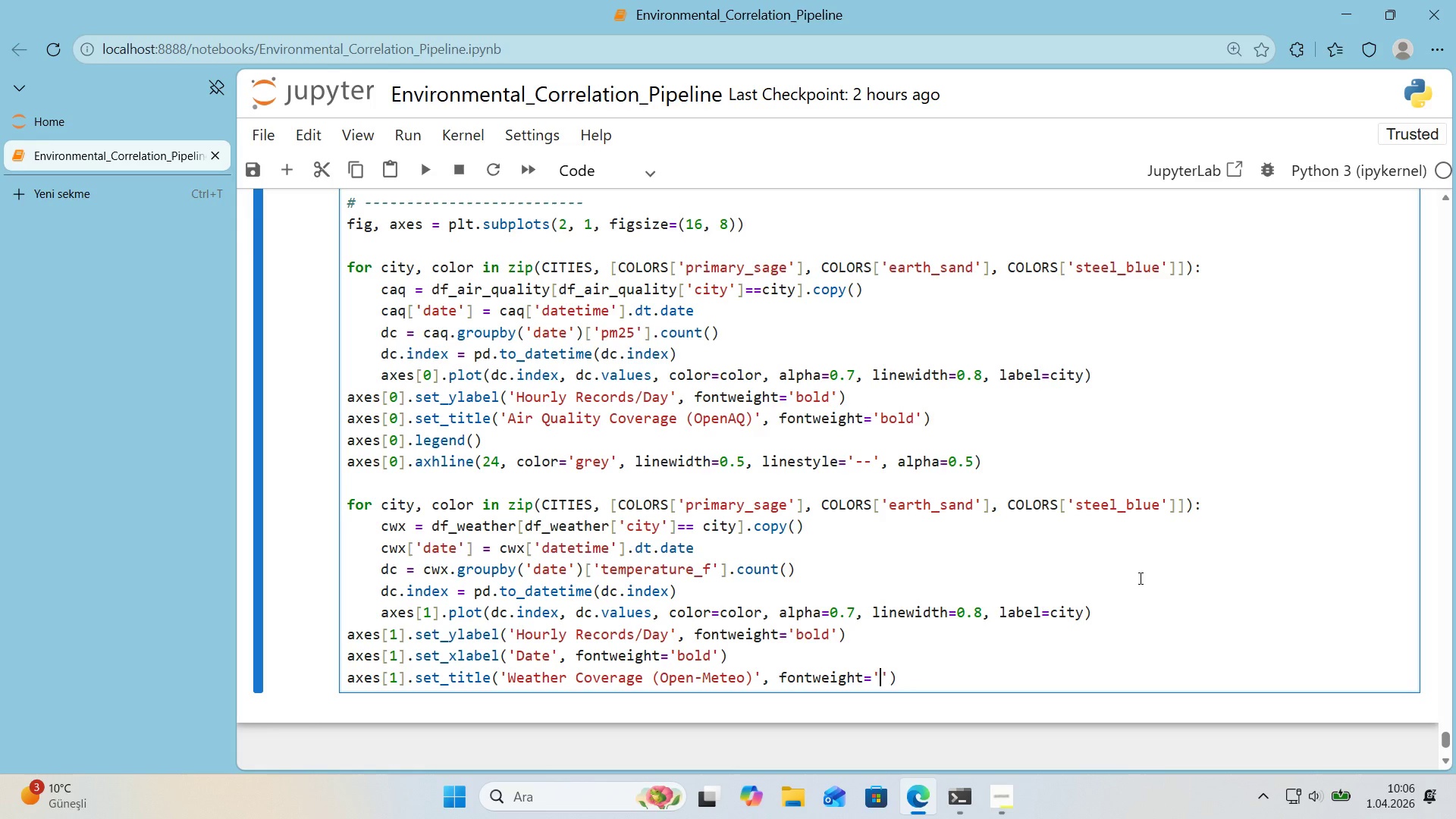 
key(ArrowLeft)
 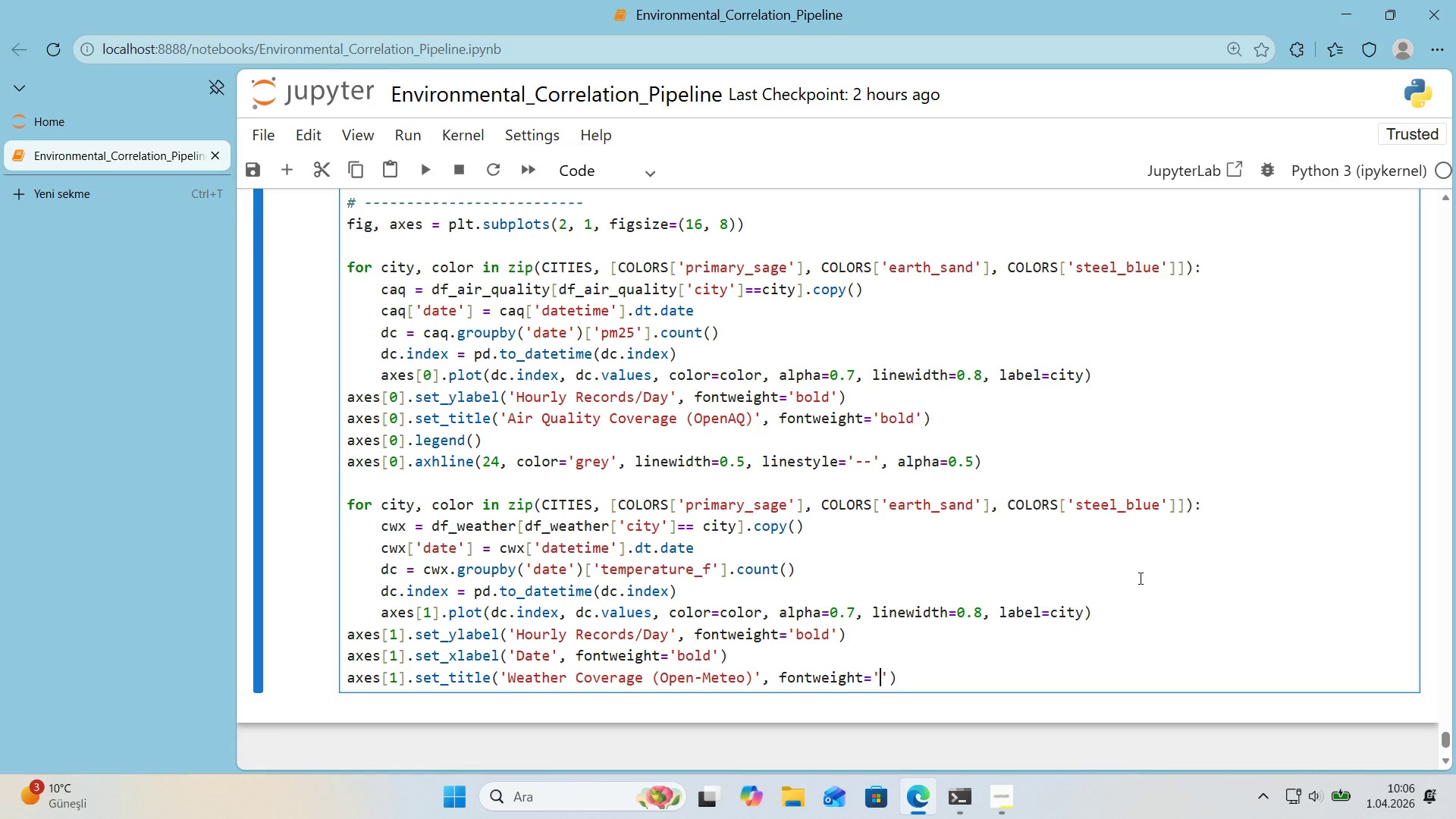 
type(bold)
 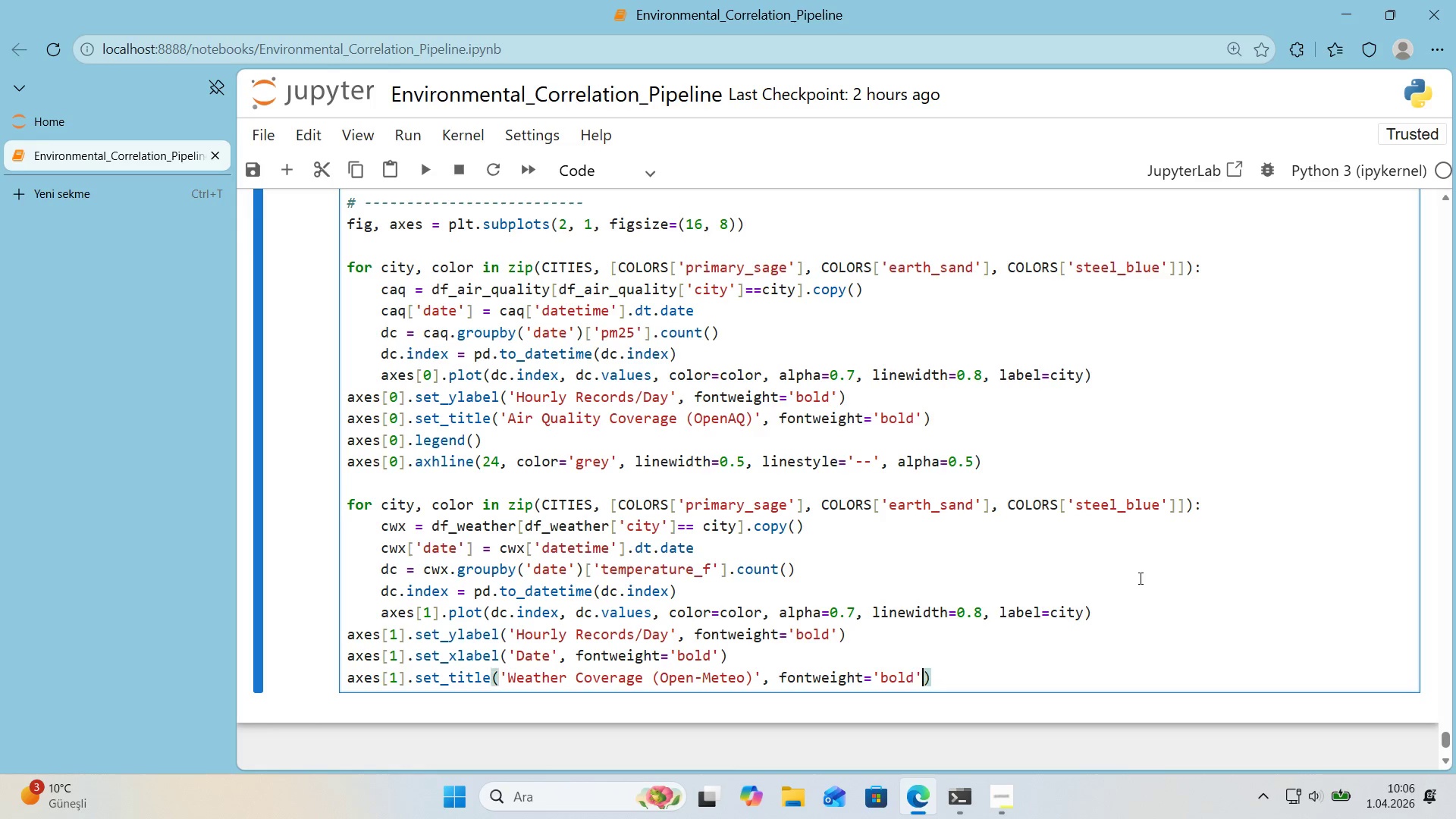 
key(ArrowRight)
 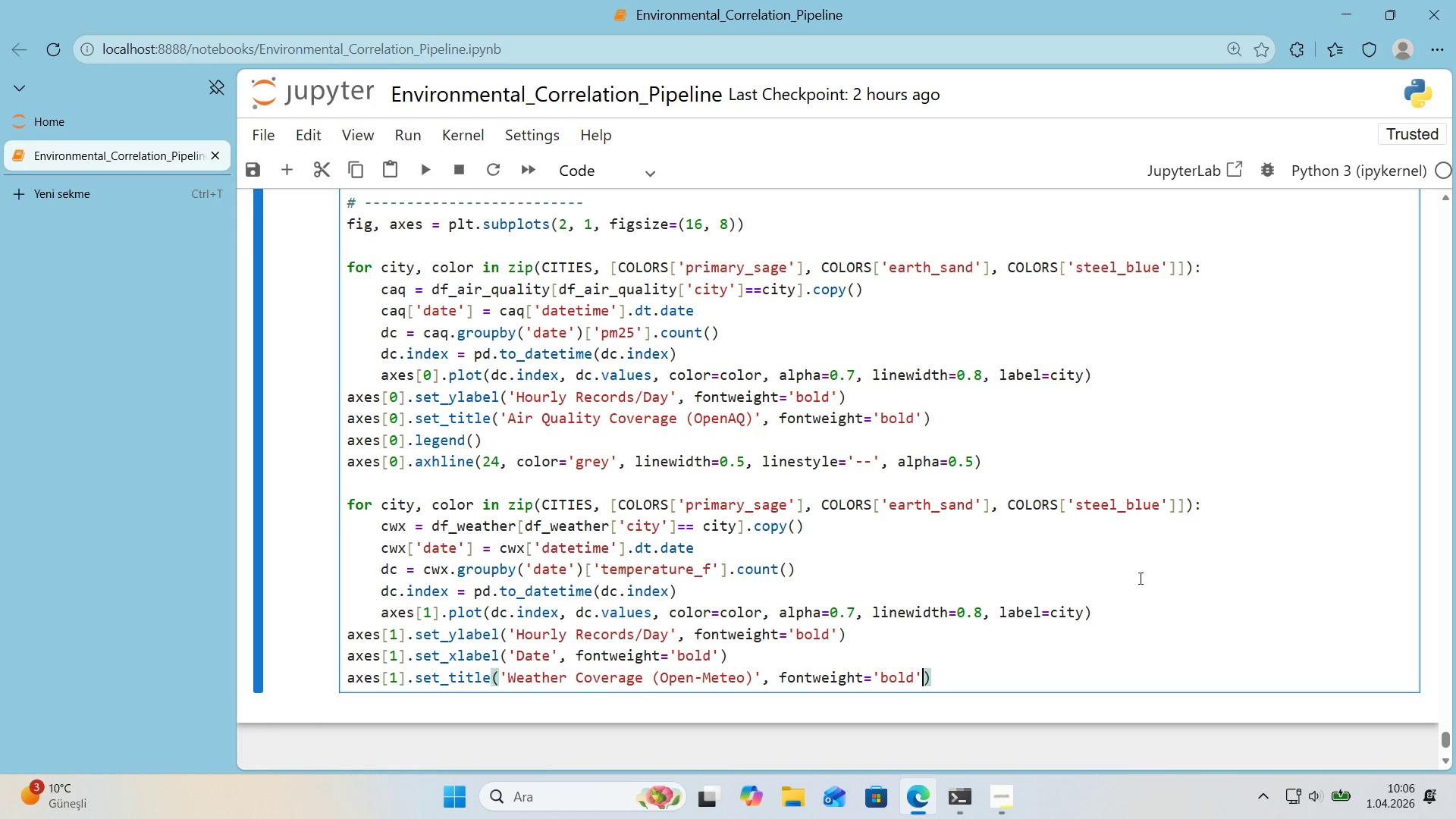 
key(ArrowRight)
 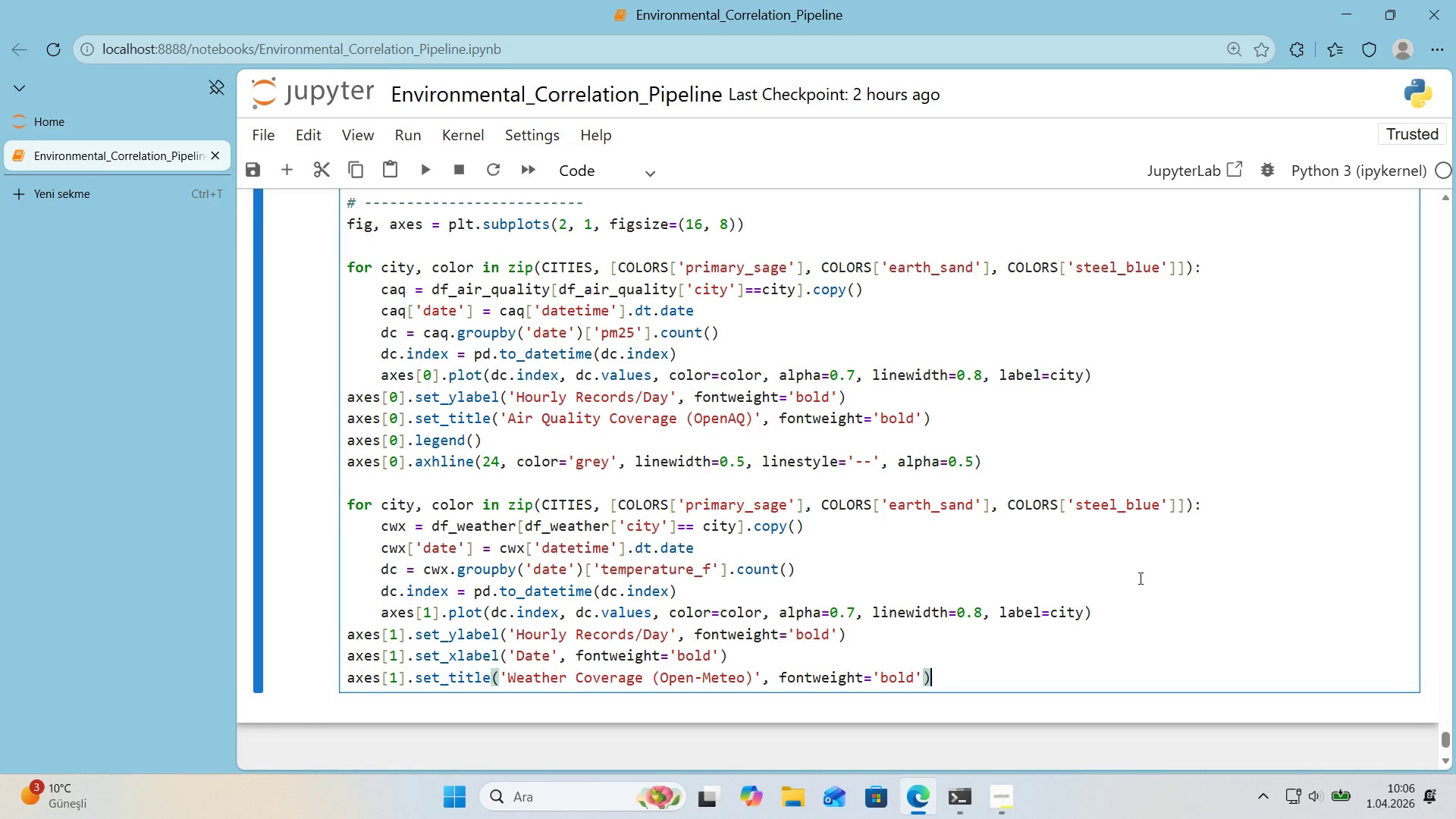 
key(Enter)
 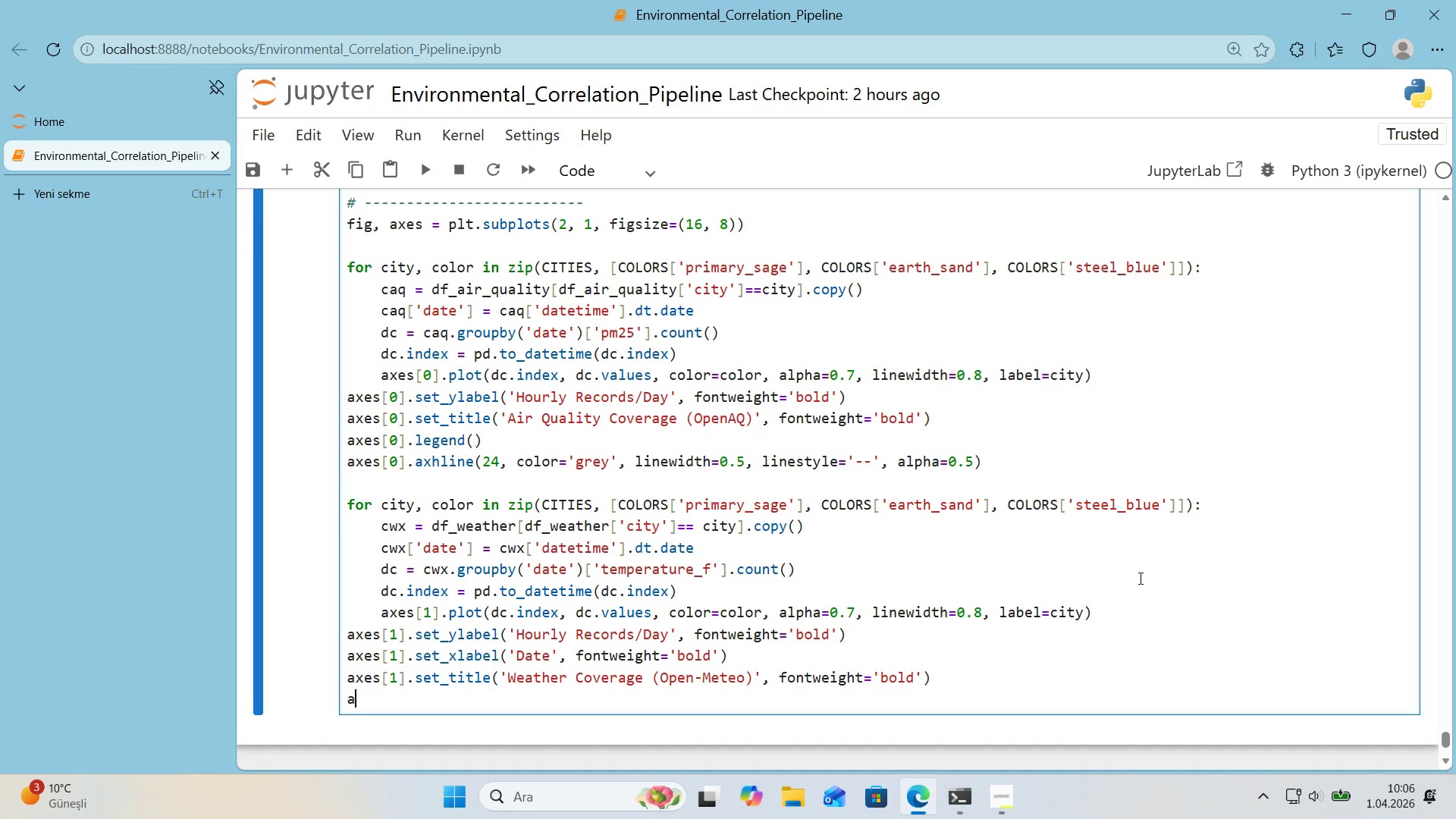 
type(axes)
 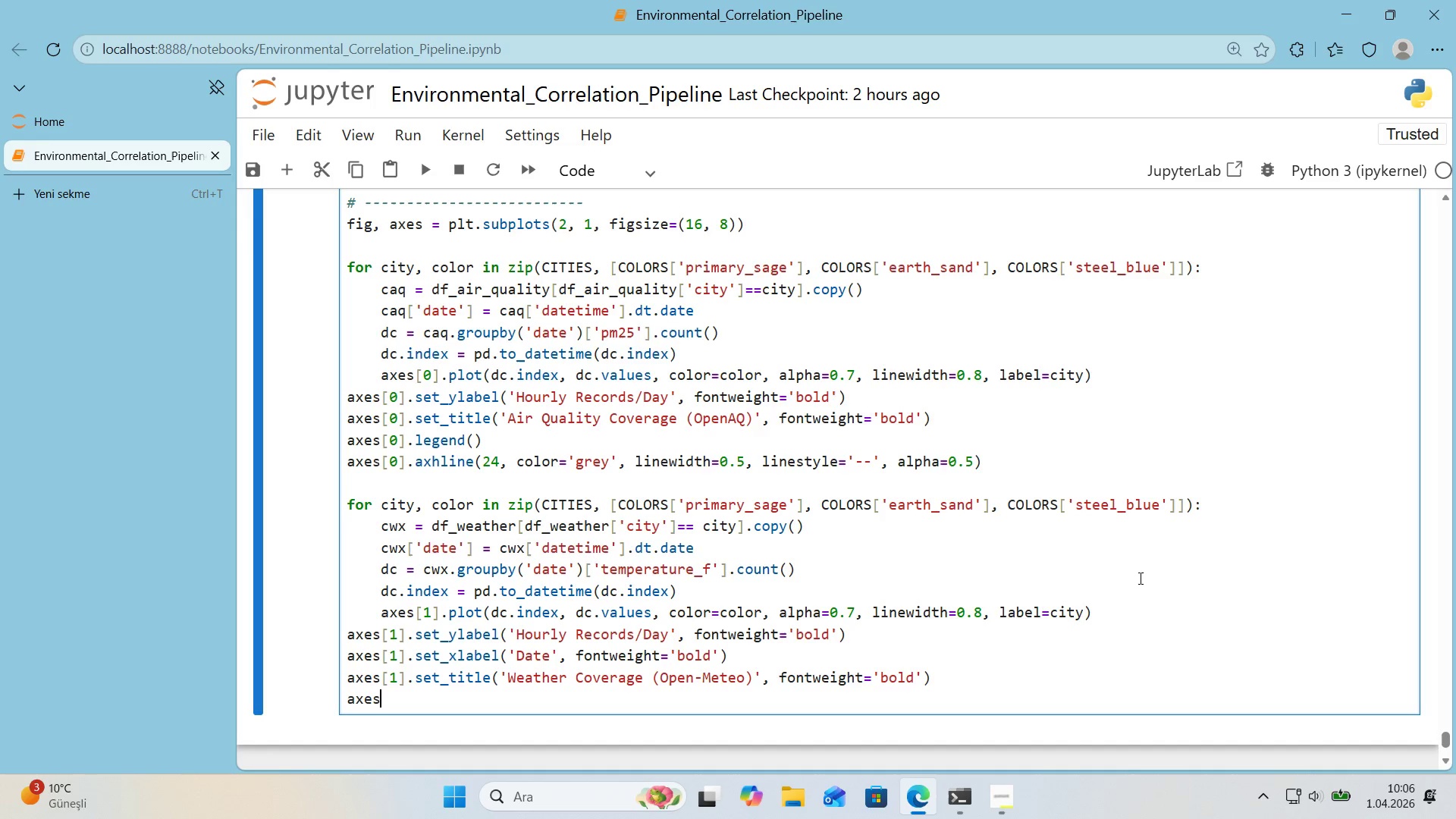 
key(Alt+Control+8)
 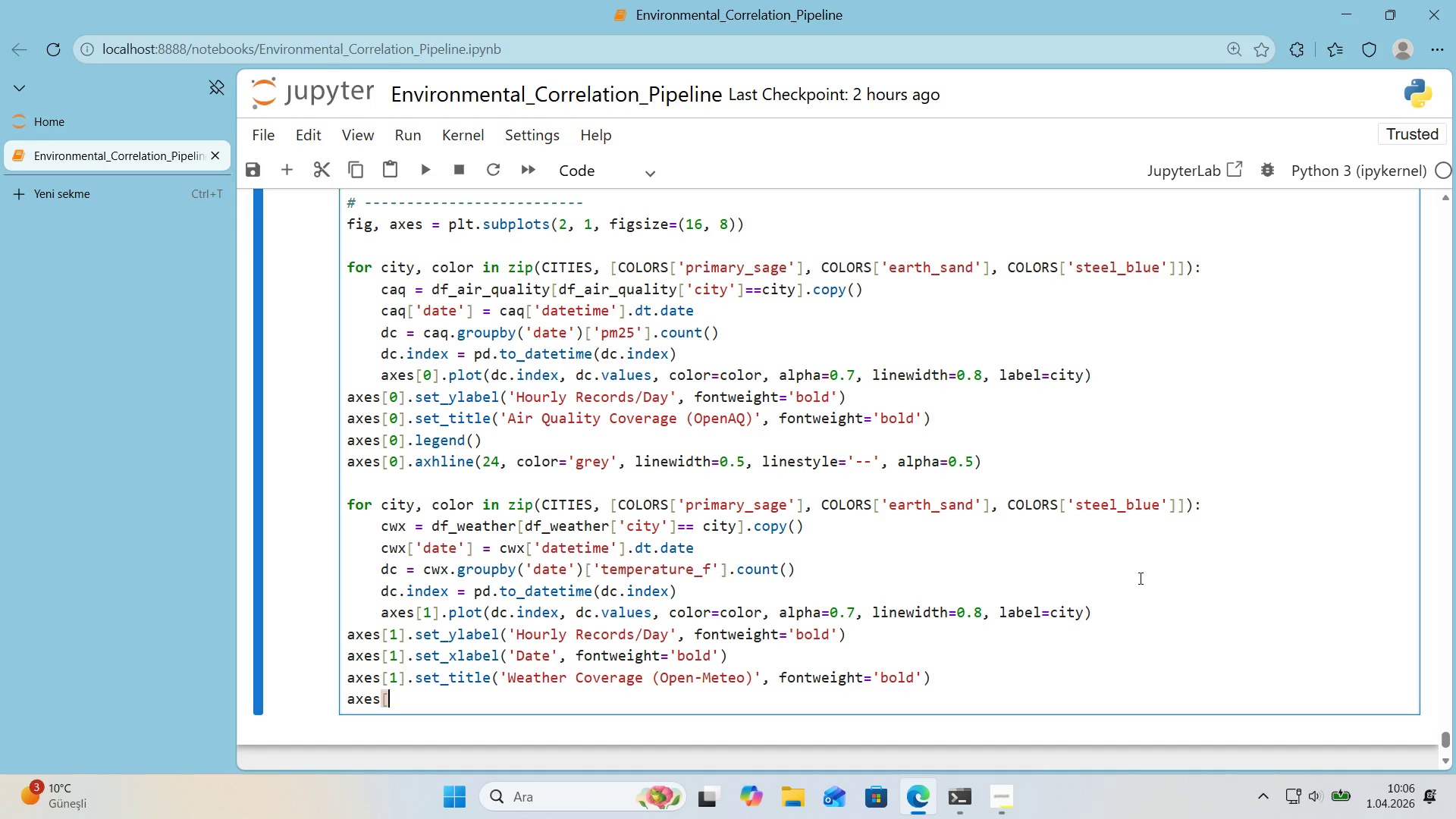 
key(Alt+Control+9)
 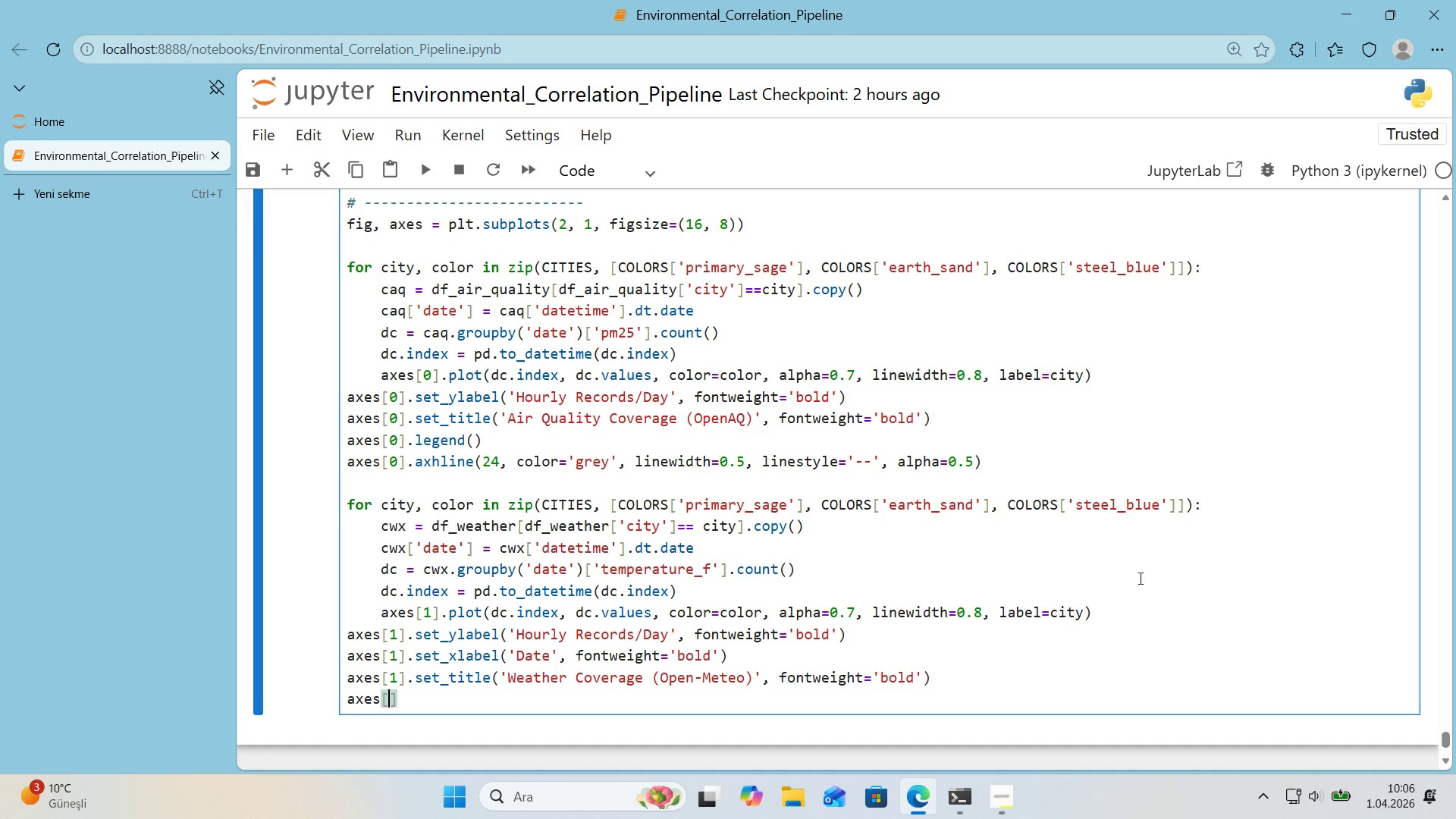 
key(ArrowLeft)
 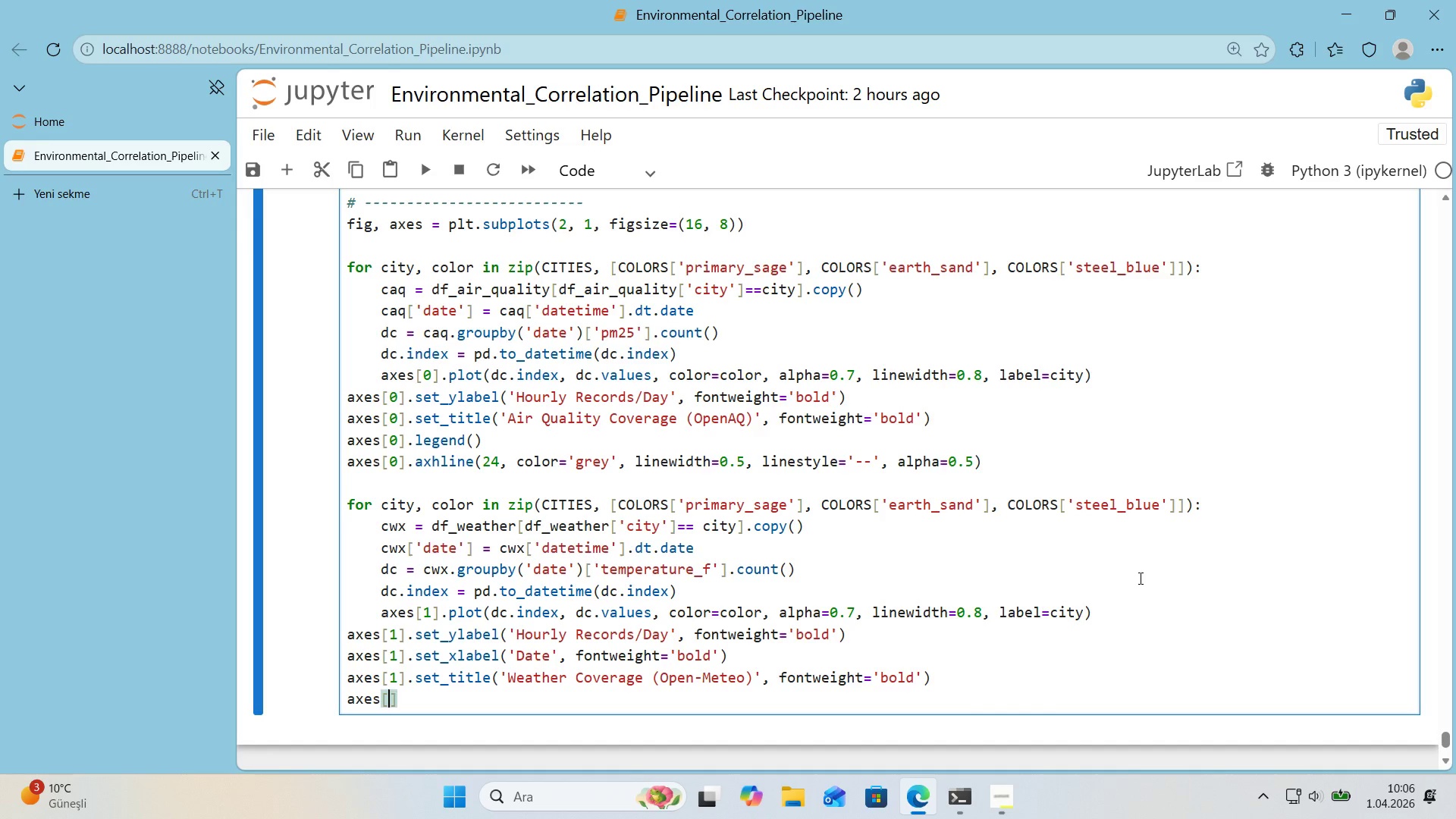 
key(1)
 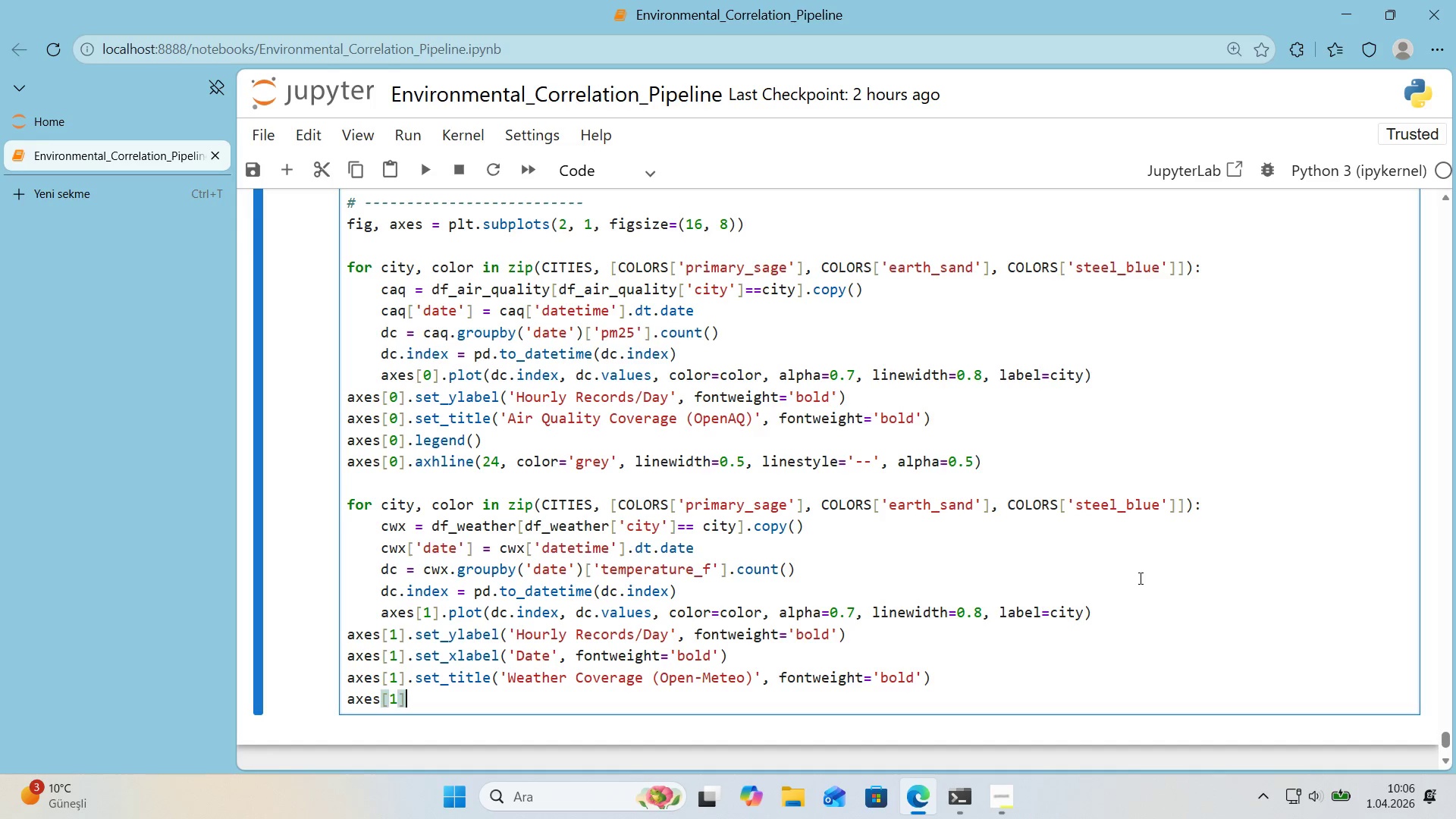 
key(ArrowRight)
 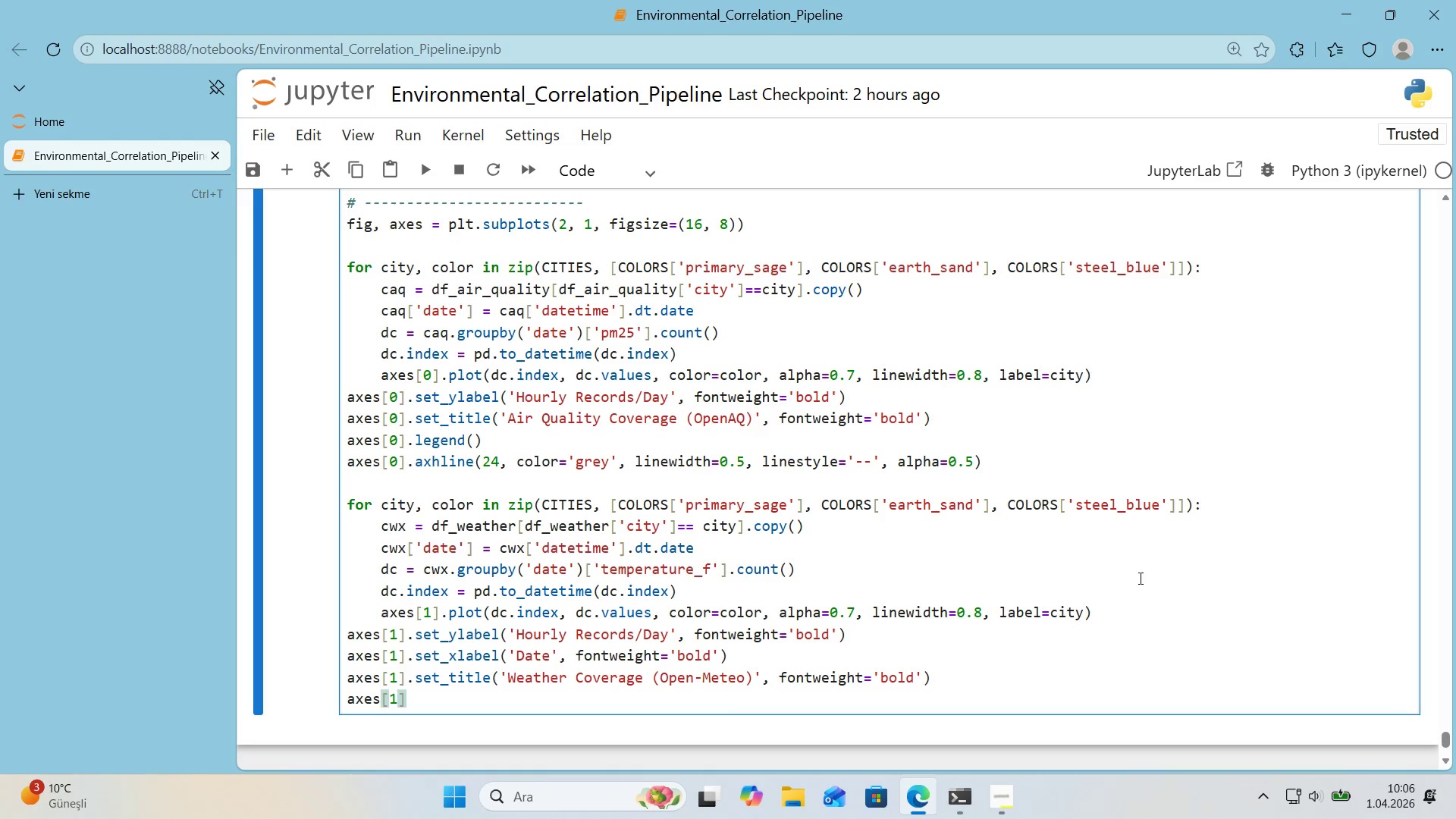 
type(.legend*()
 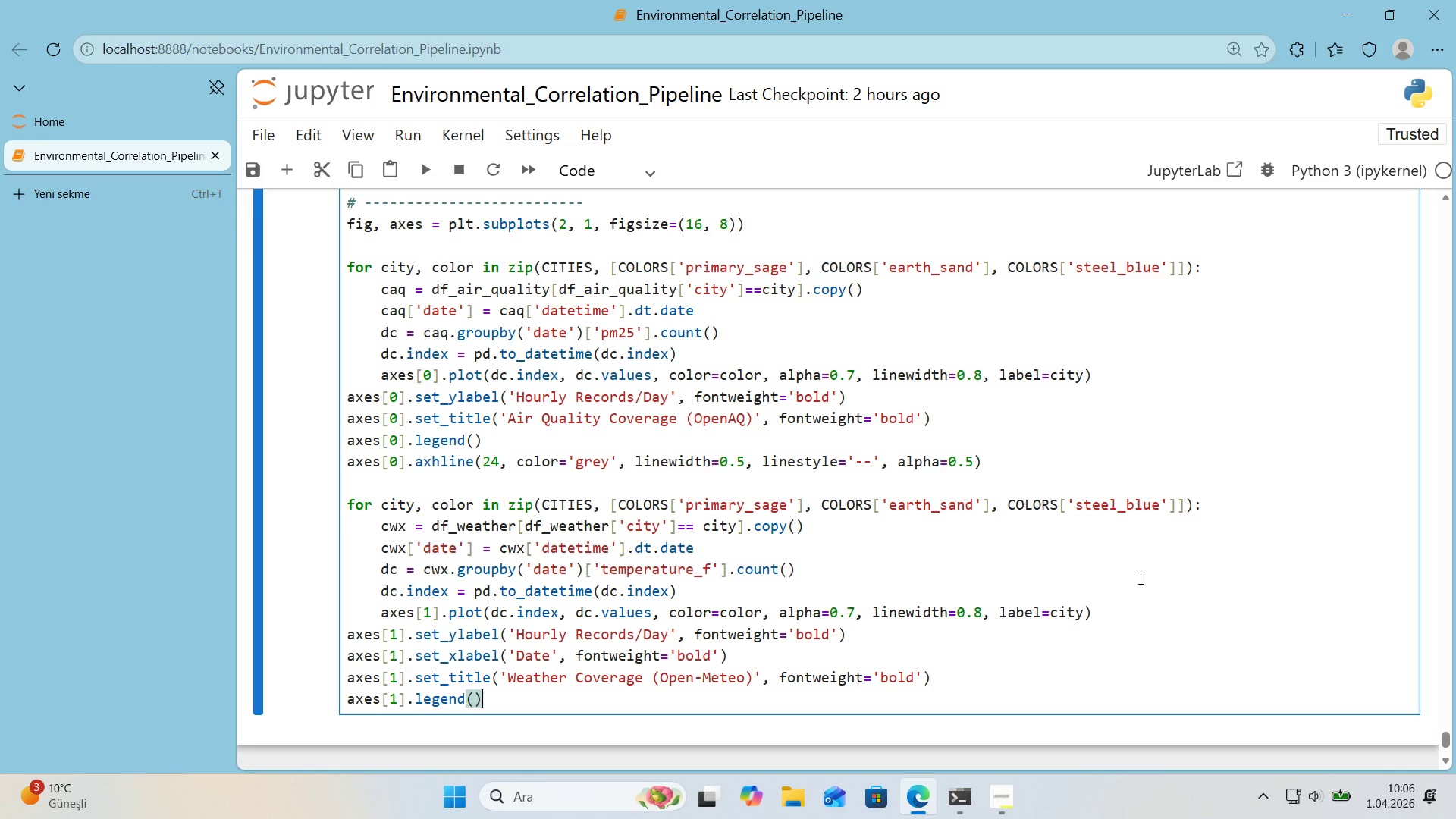 
key(Enter)
 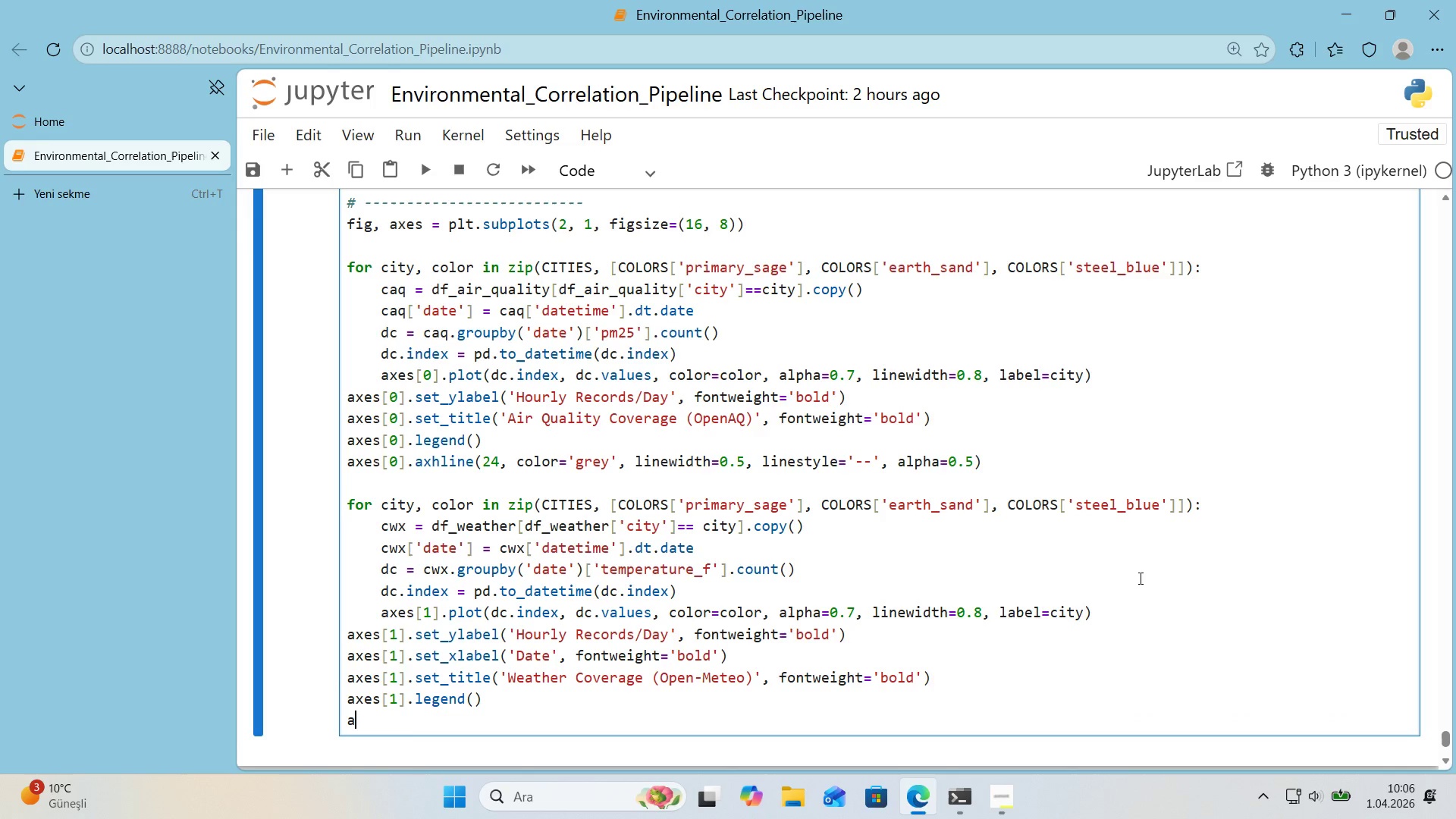 
type(axes)
 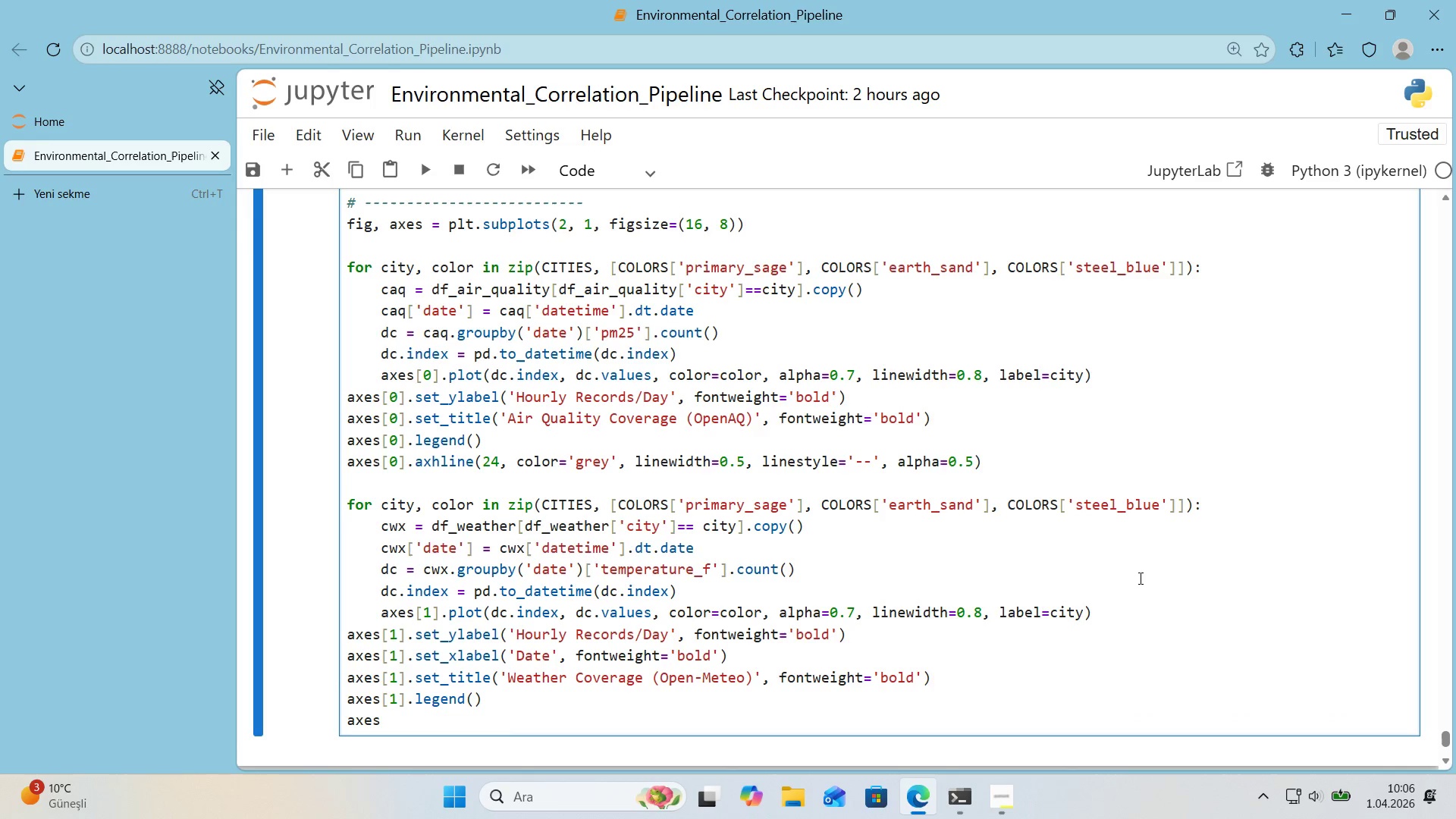 
key(Alt+Control+8)
 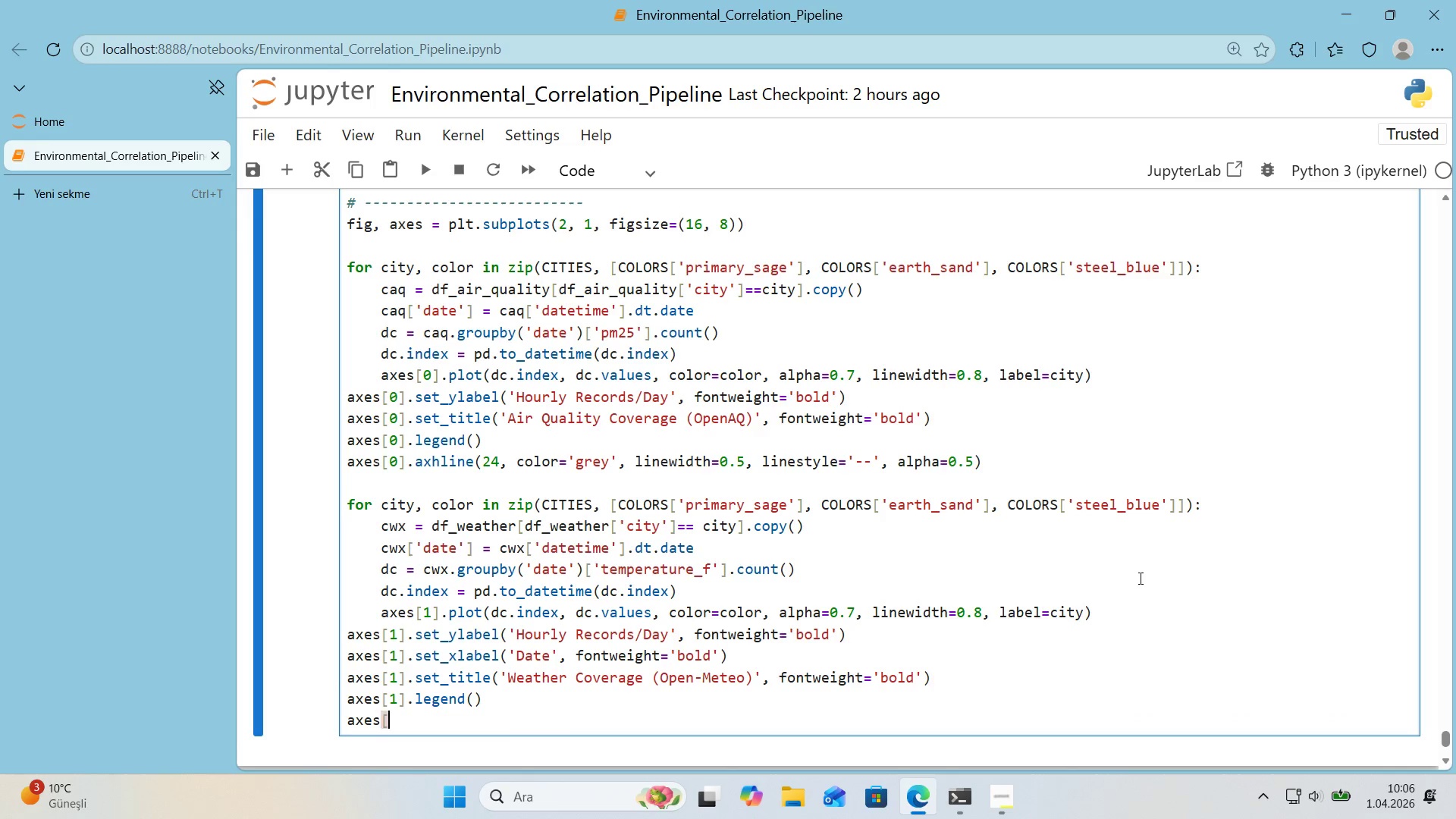 
key(Alt+Control+9)
 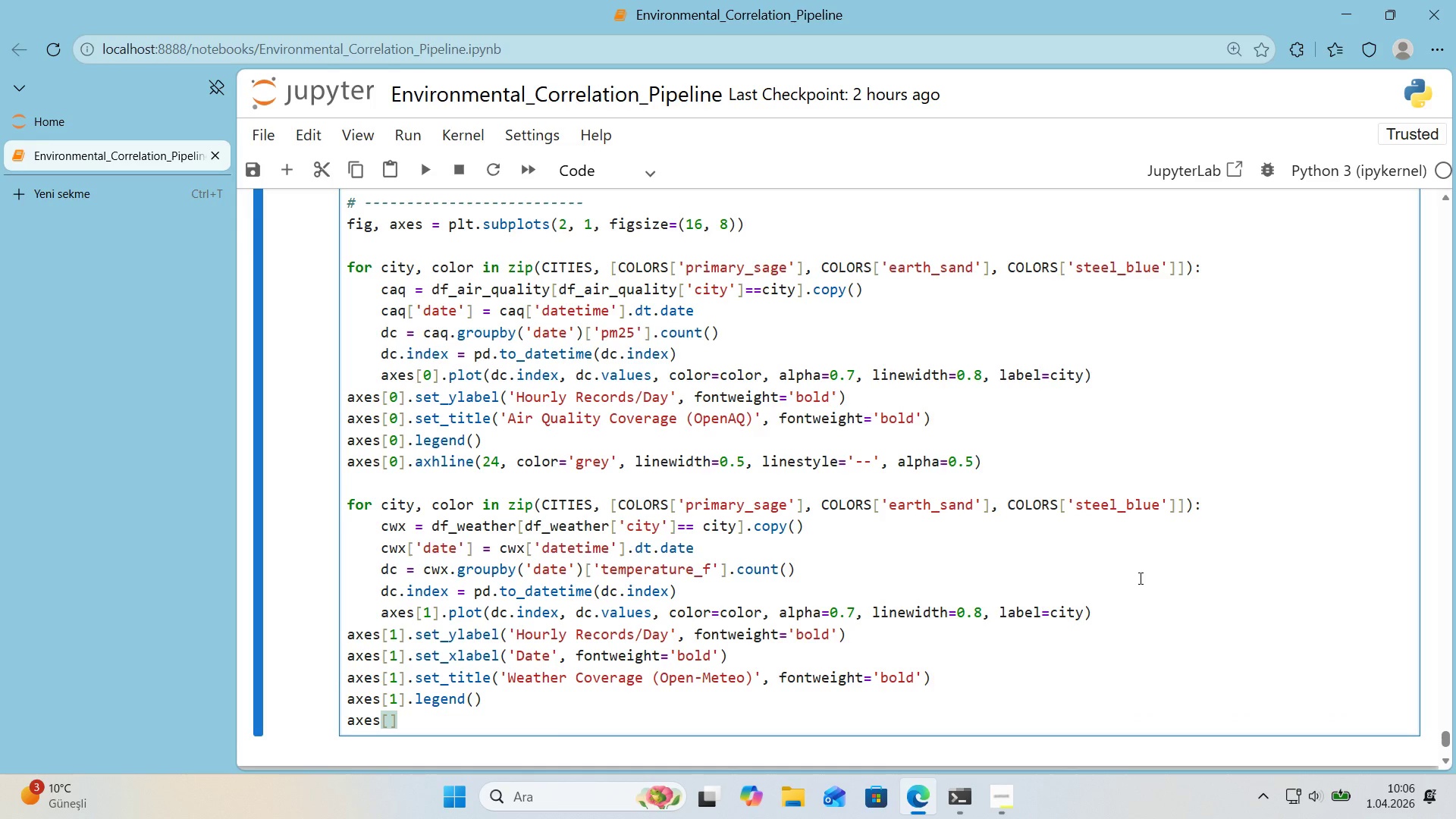 
key(ArrowLeft)
 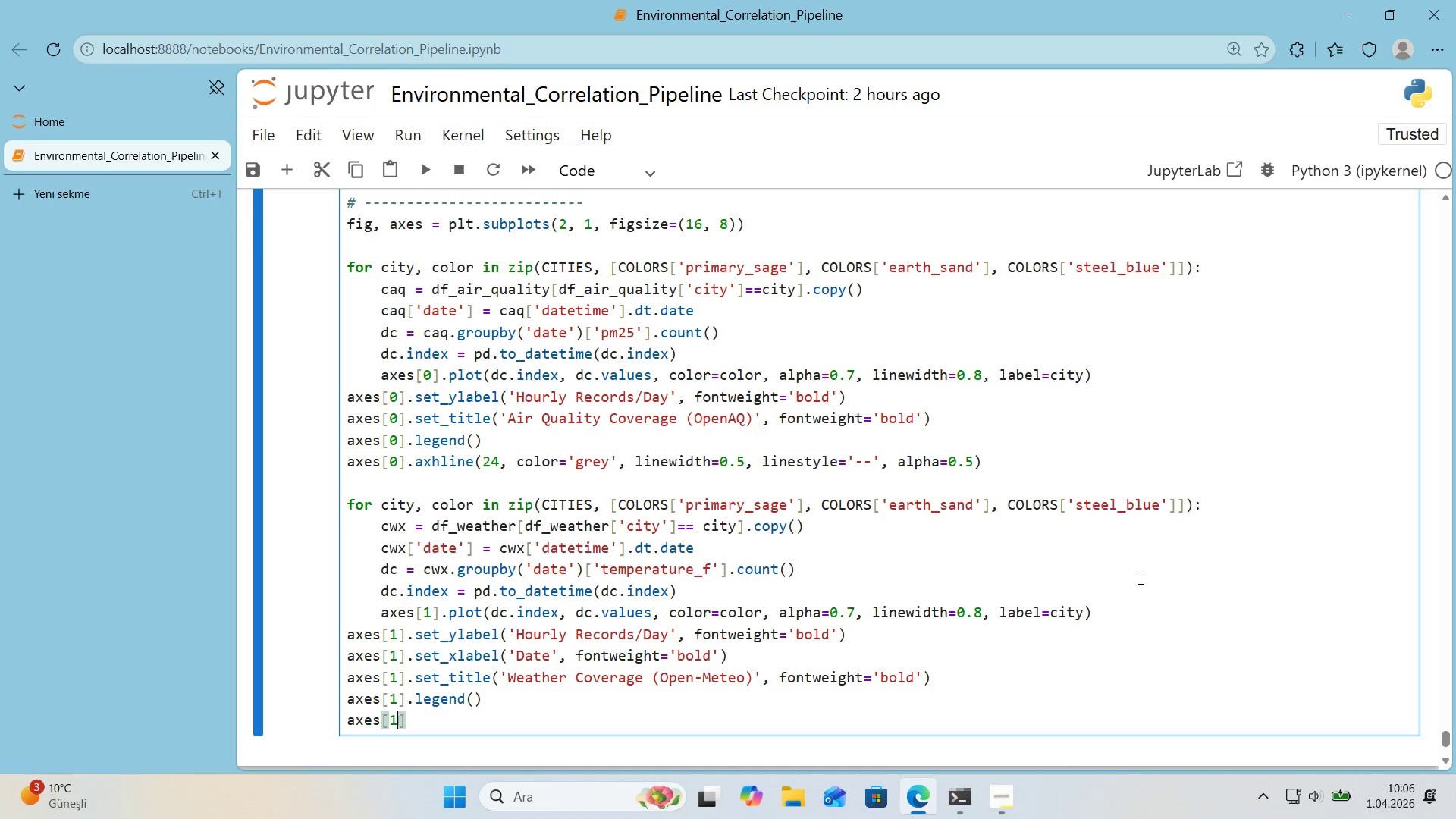 
key(1)
 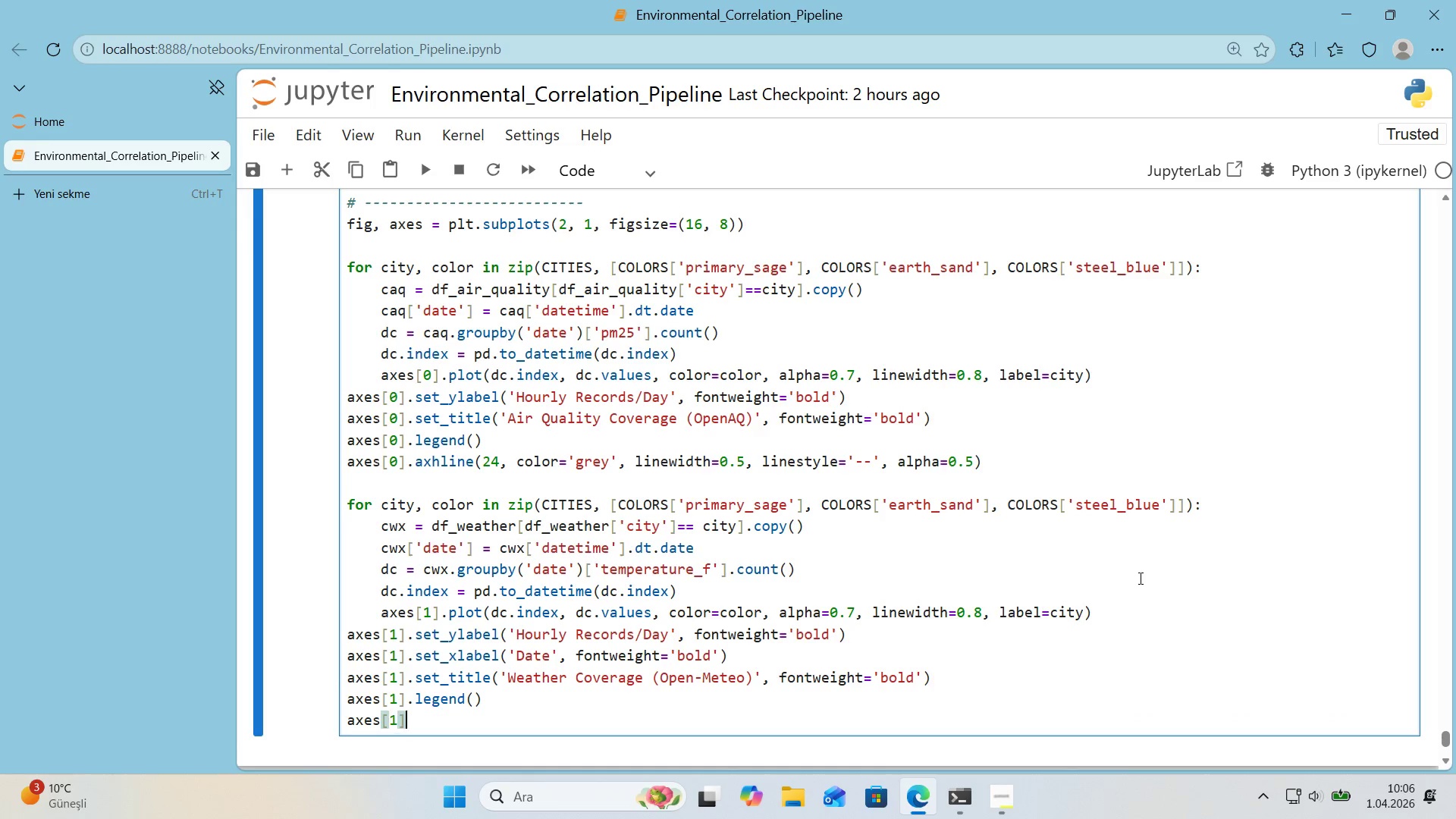 
key(ArrowRight)
 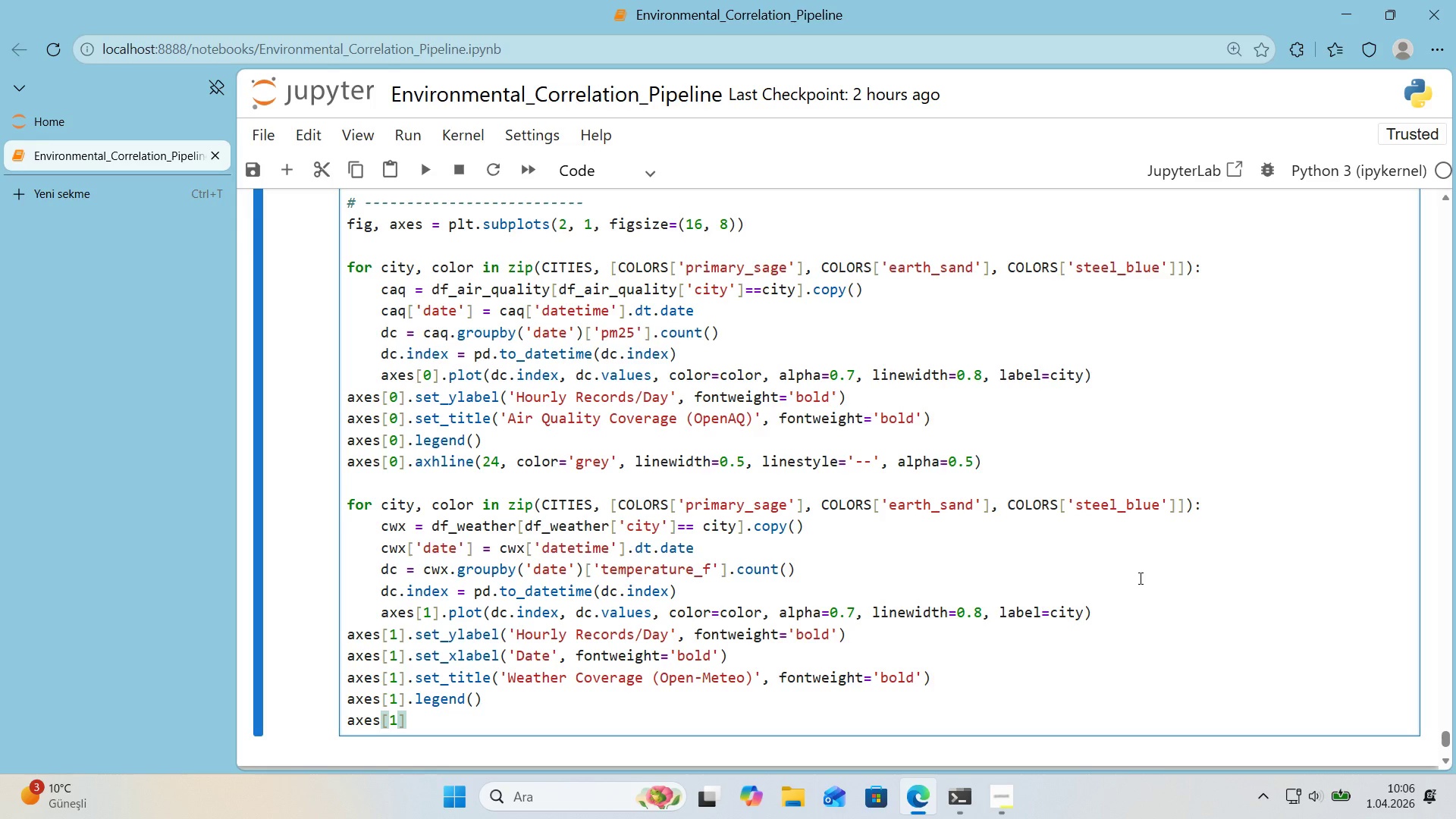 
wait(5.75)
 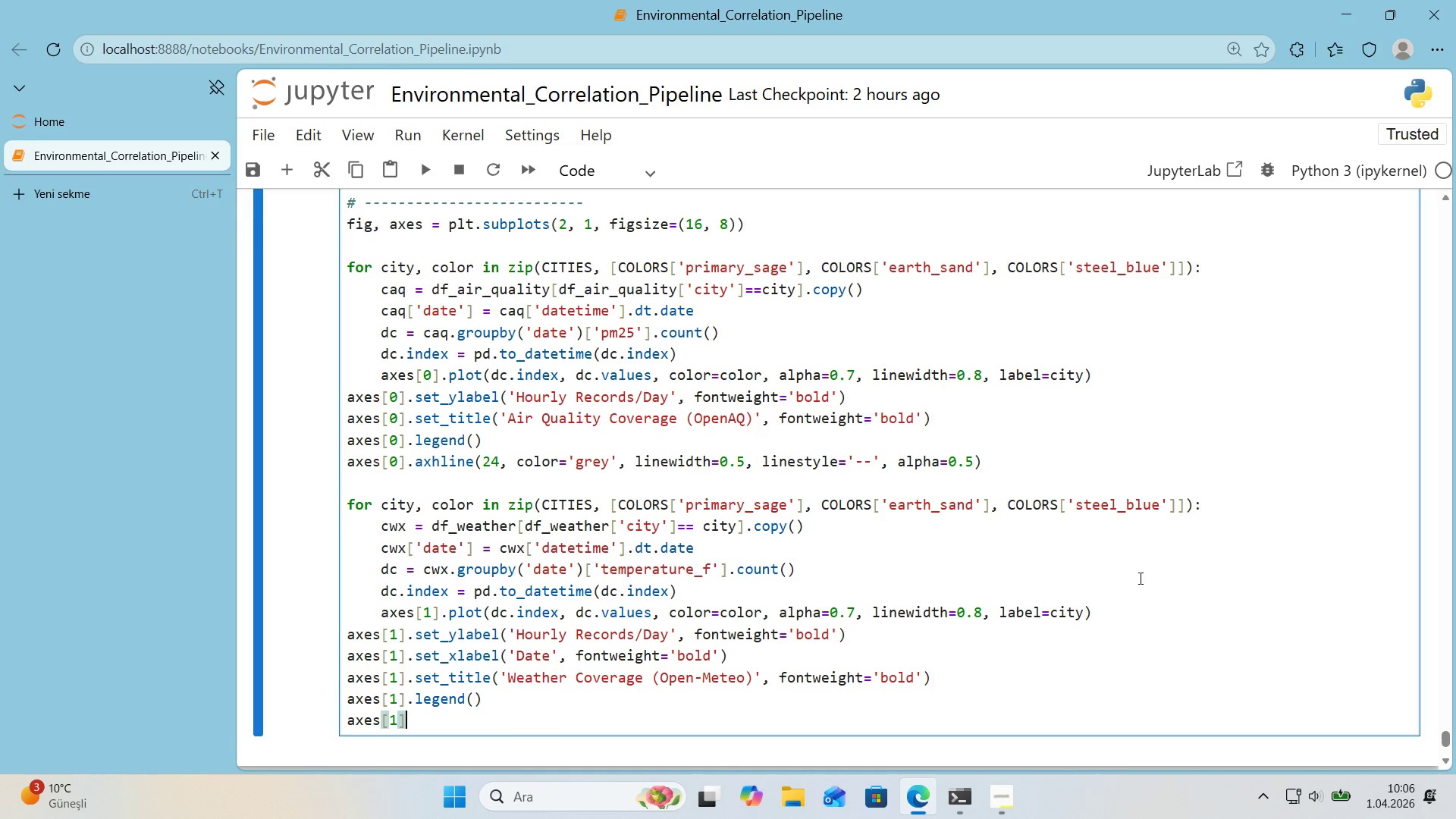 
type(.axhl'ne)
 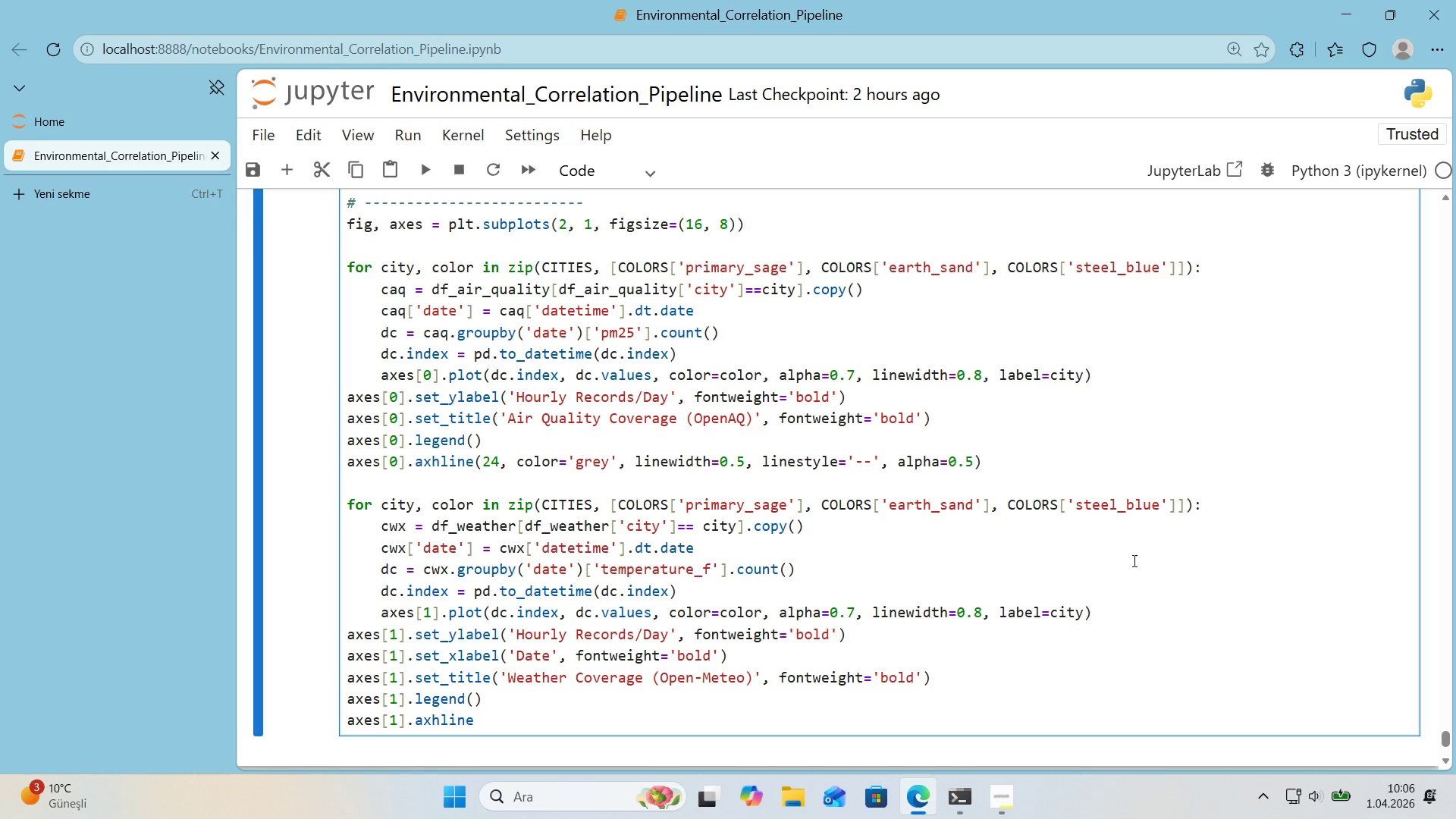 
scroll: coordinate [1136, 556], scroll_direction: down, amount: 1.0
 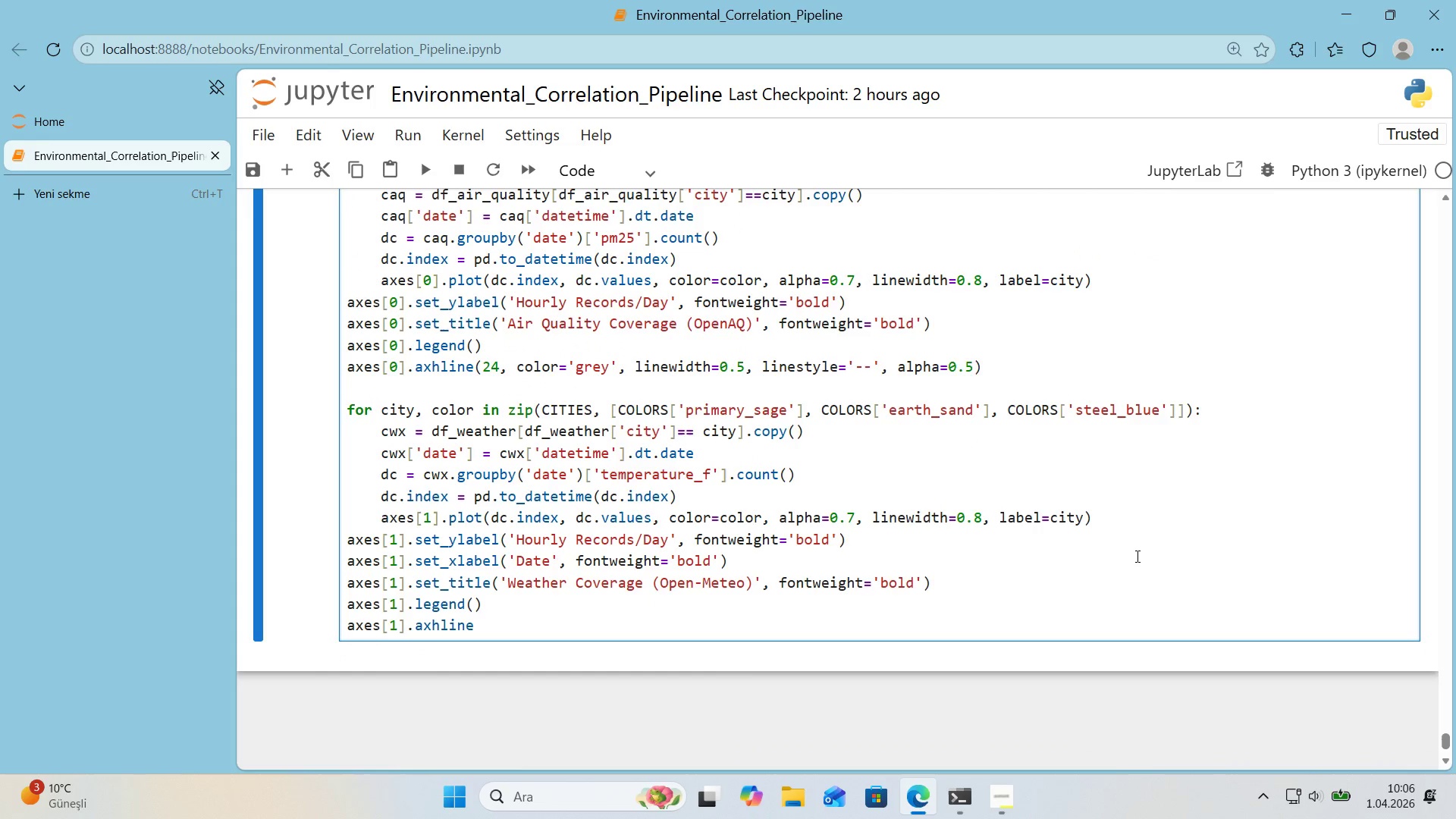 
type(*()
 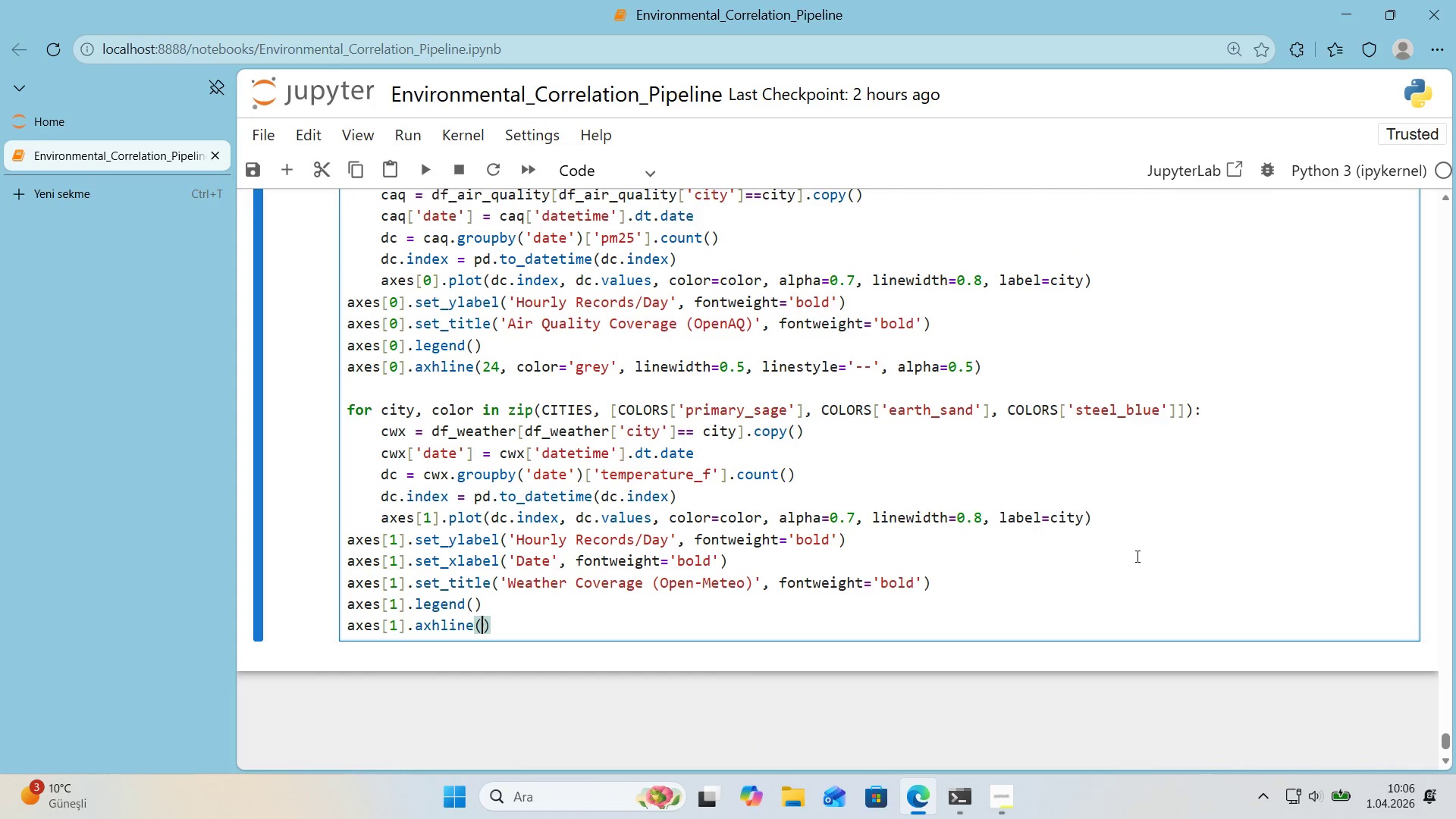 
key(ArrowLeft)
 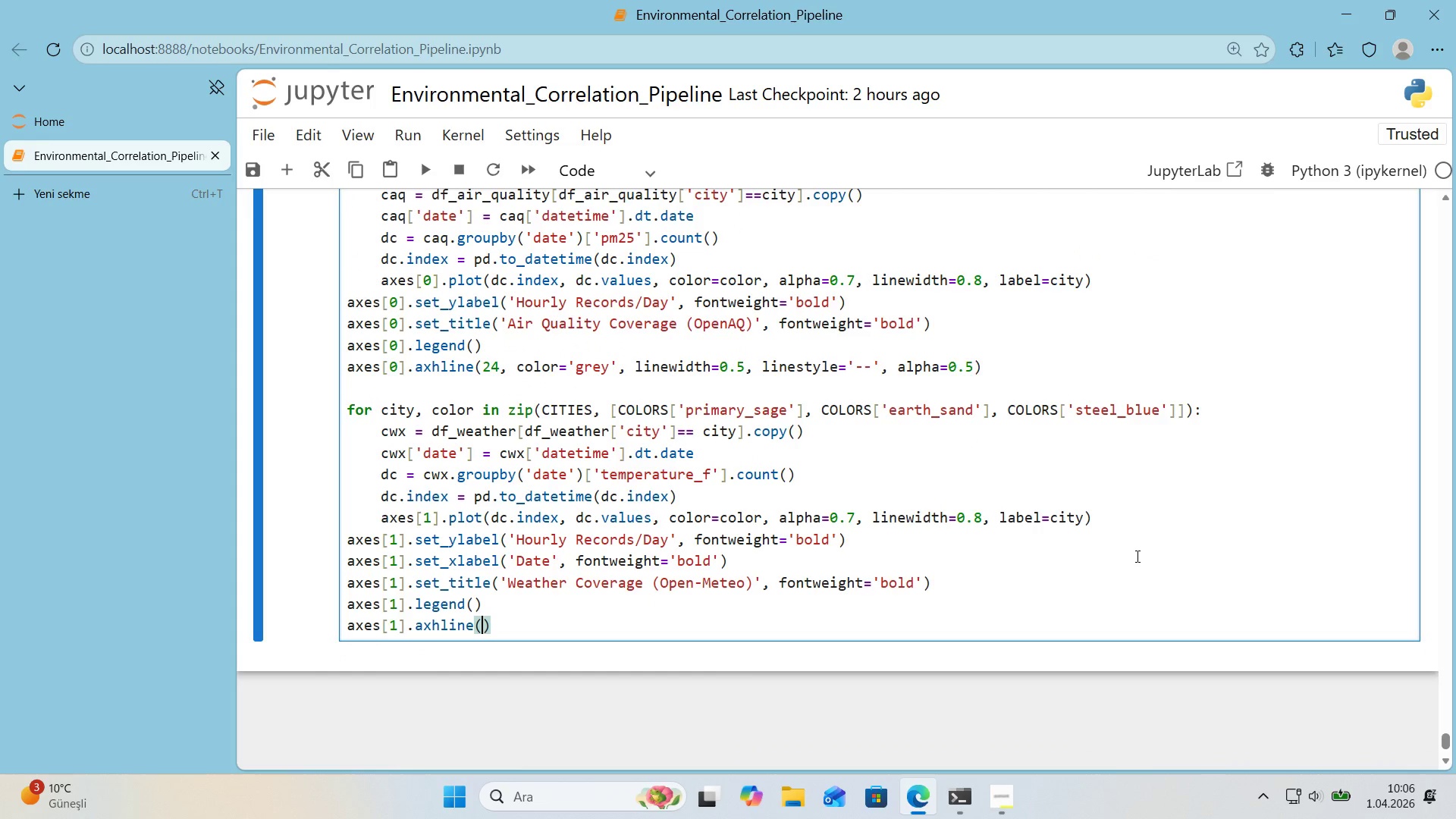 
type(24, color)@@)
 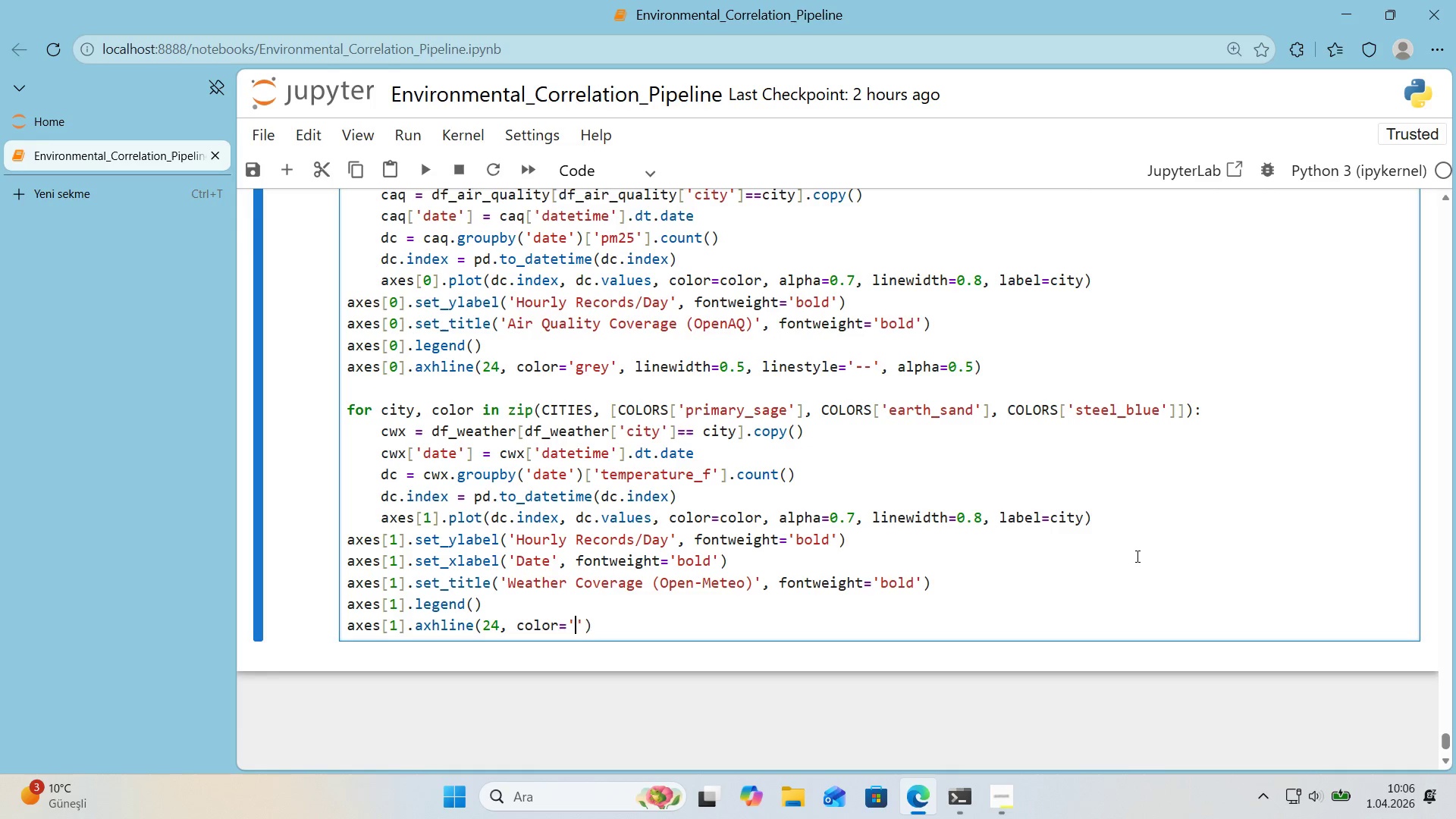 
 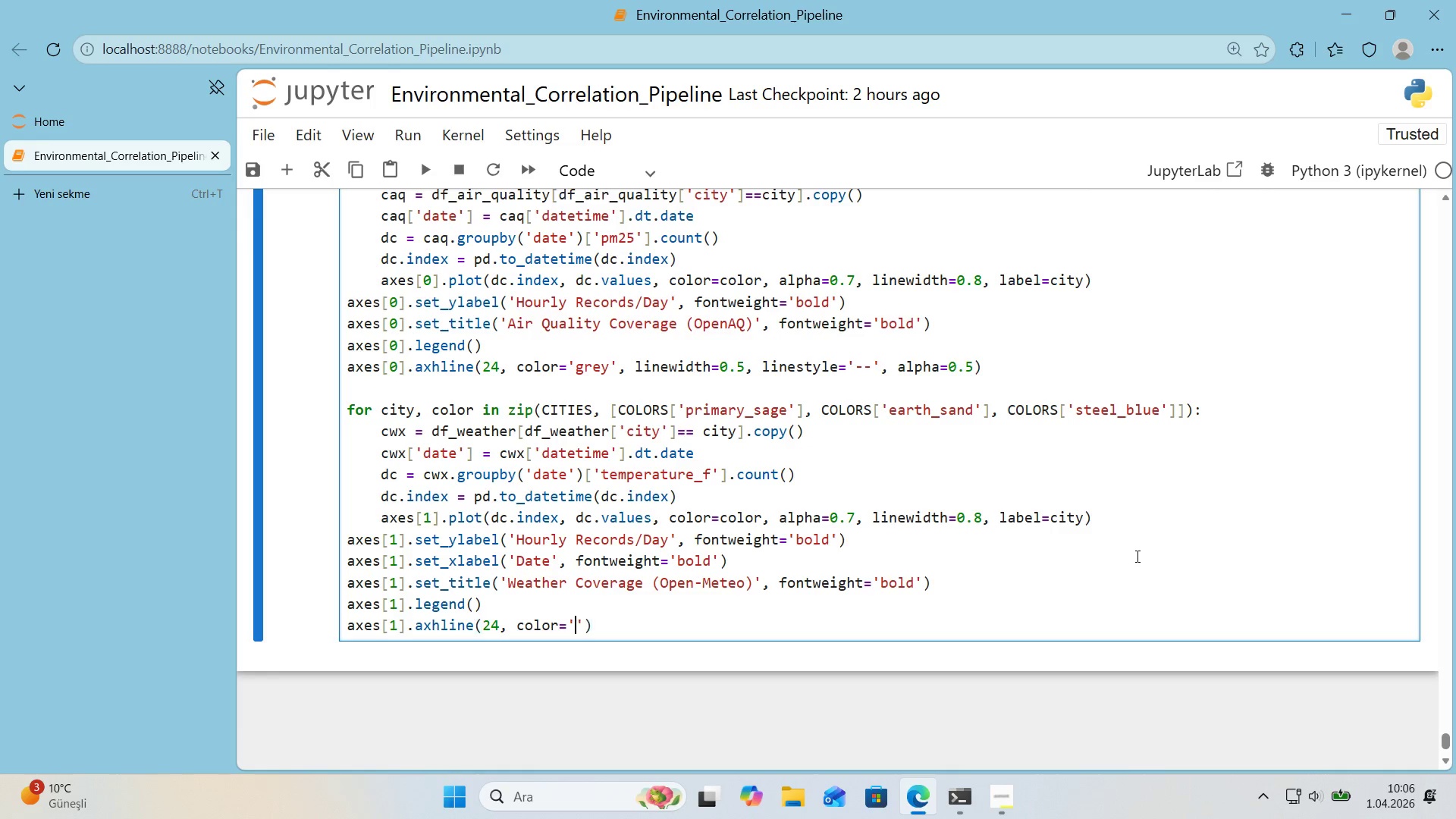 
key(ArrowLeft)
 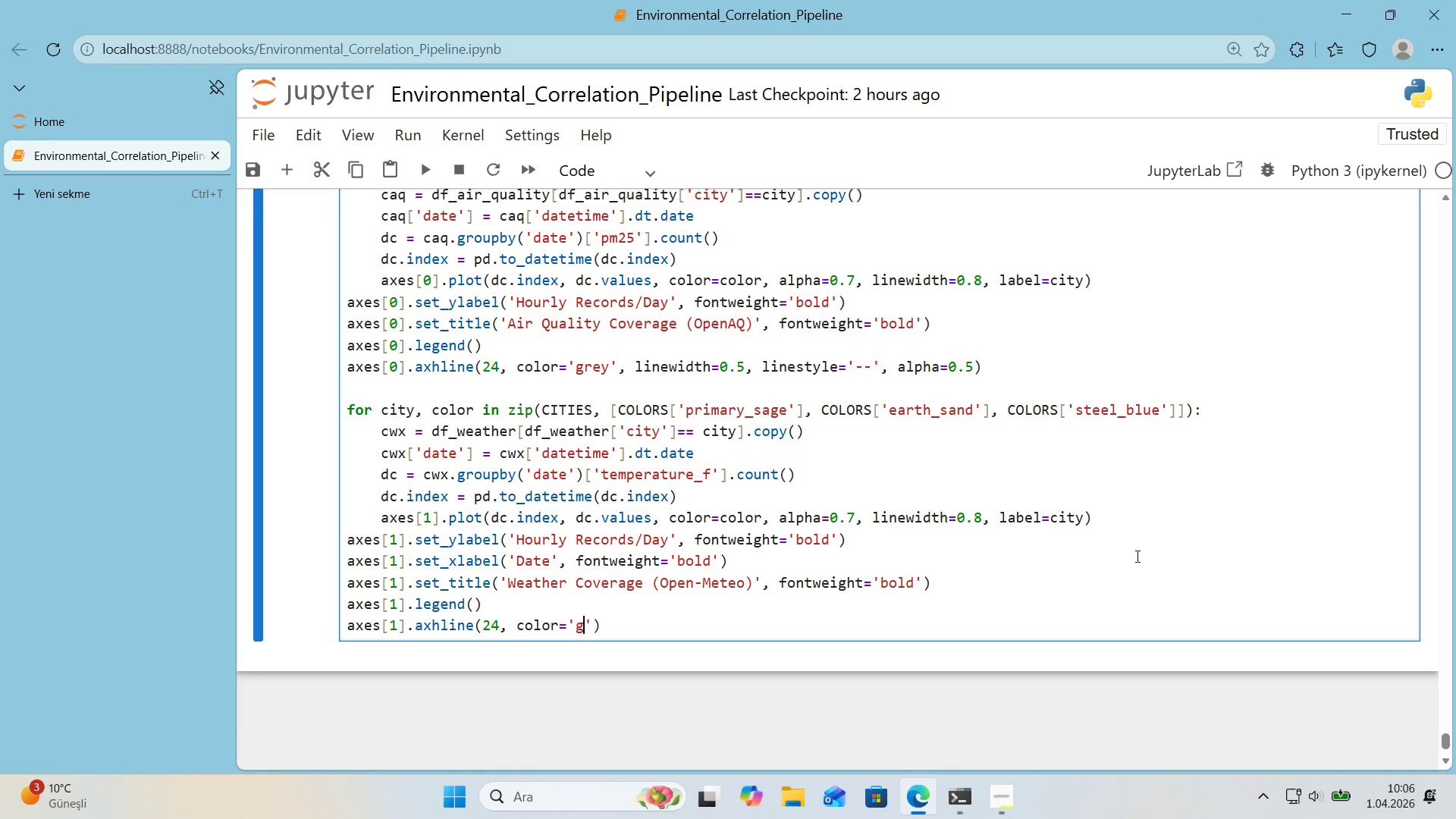 
type(grey)
 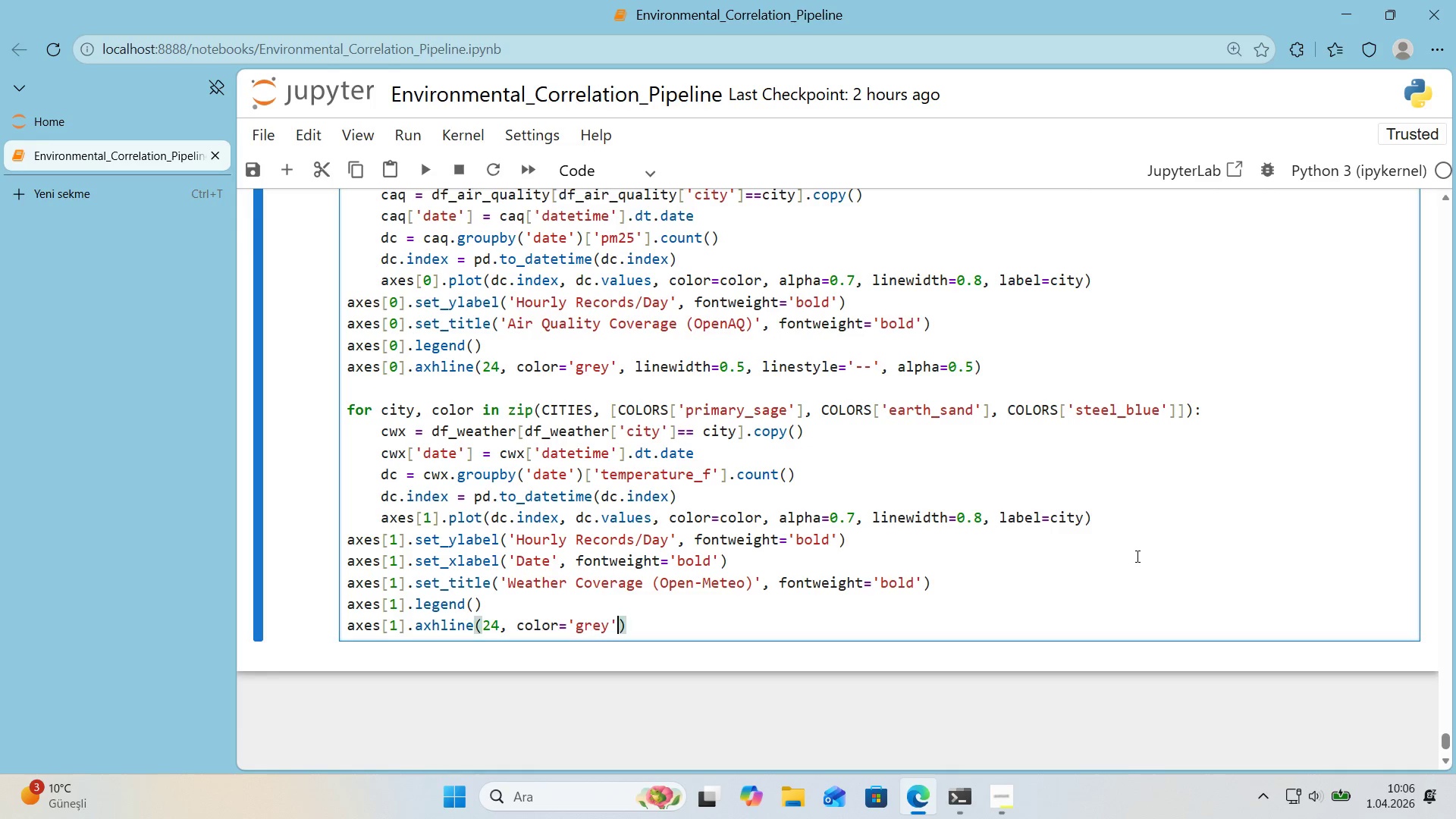 
key(ArrowRight)
 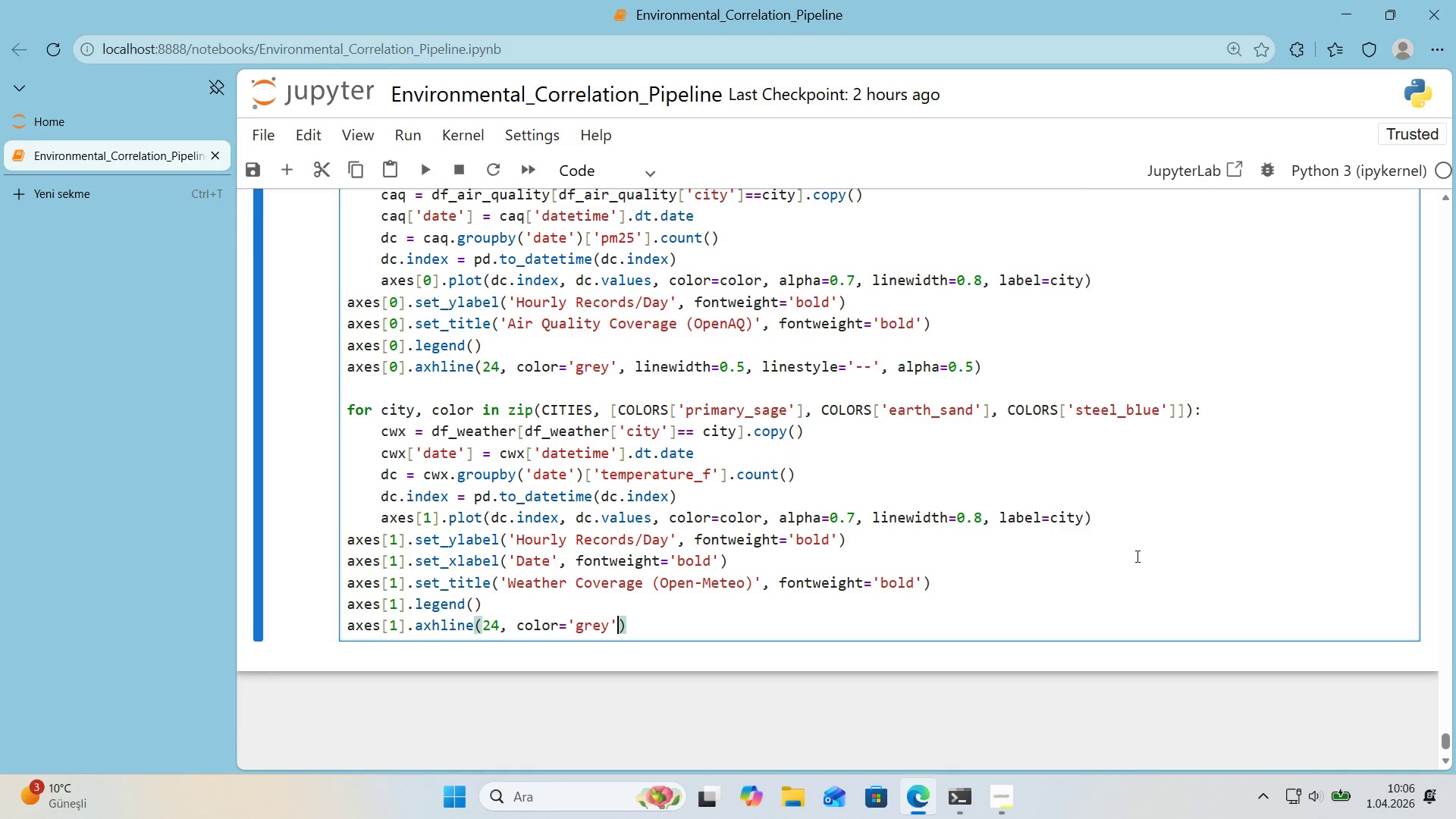 
type(, l'new'dth)0.5, l'nestyle)@@)
 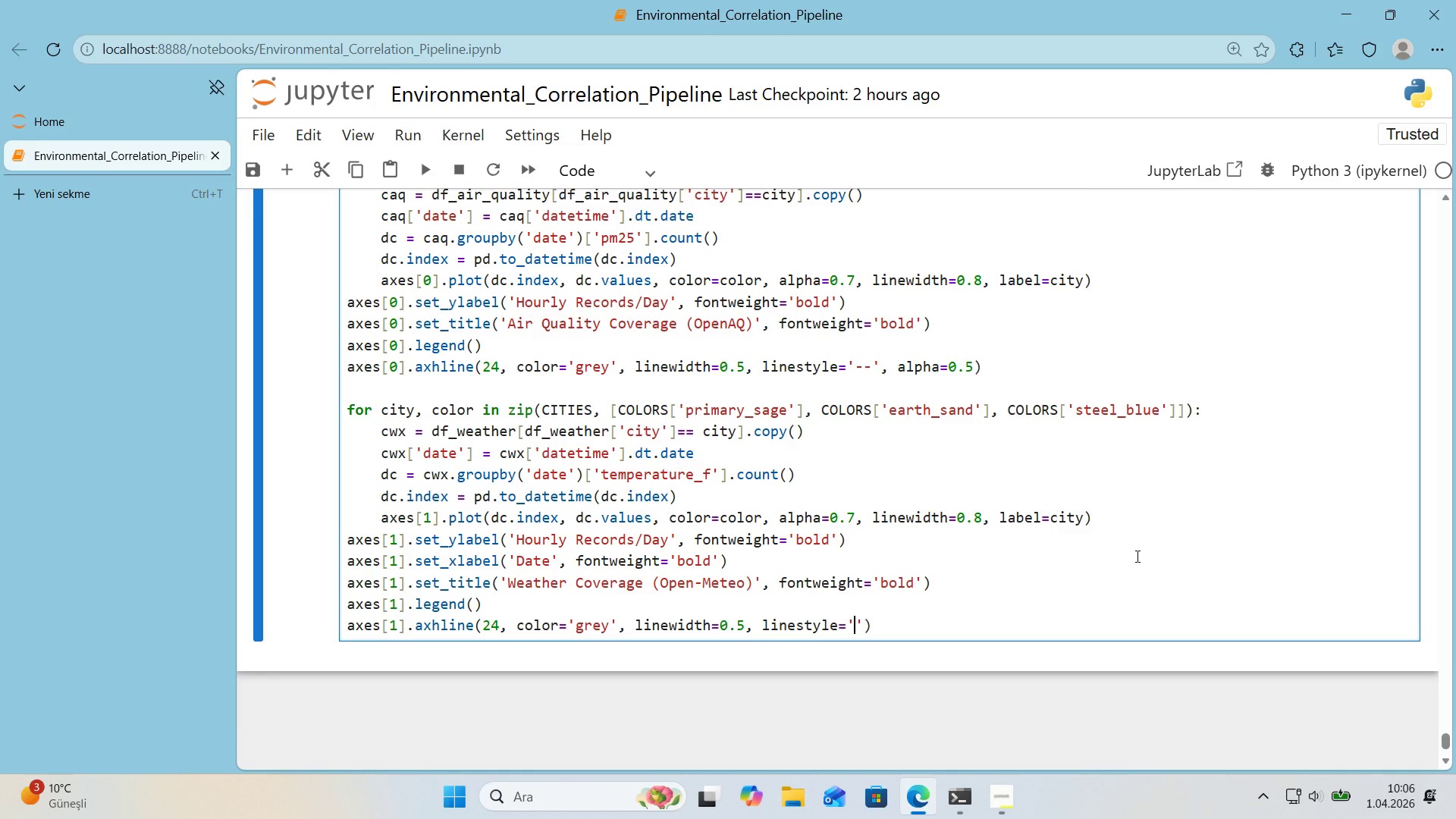 
 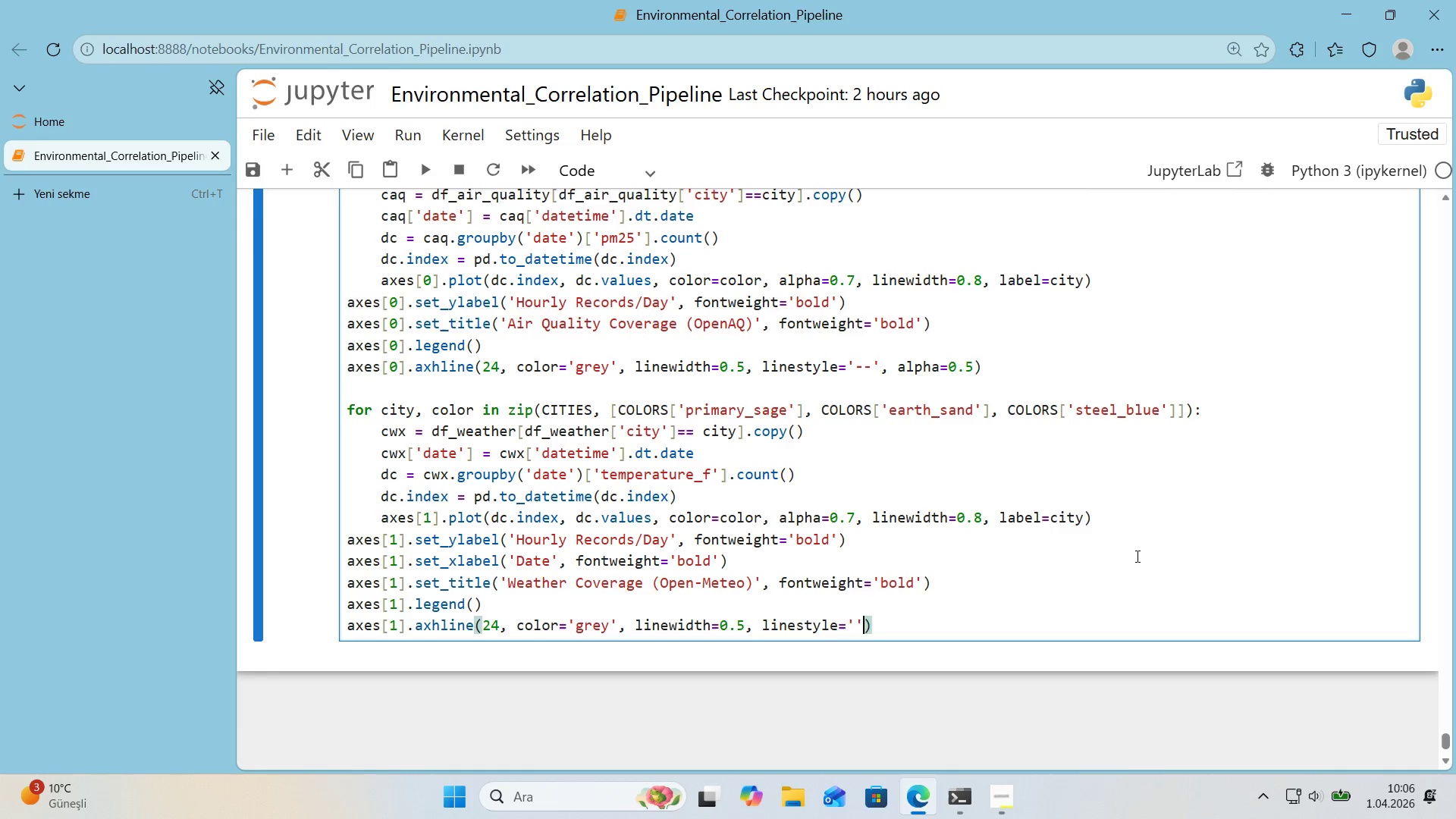 
key(ArrowLeft)
 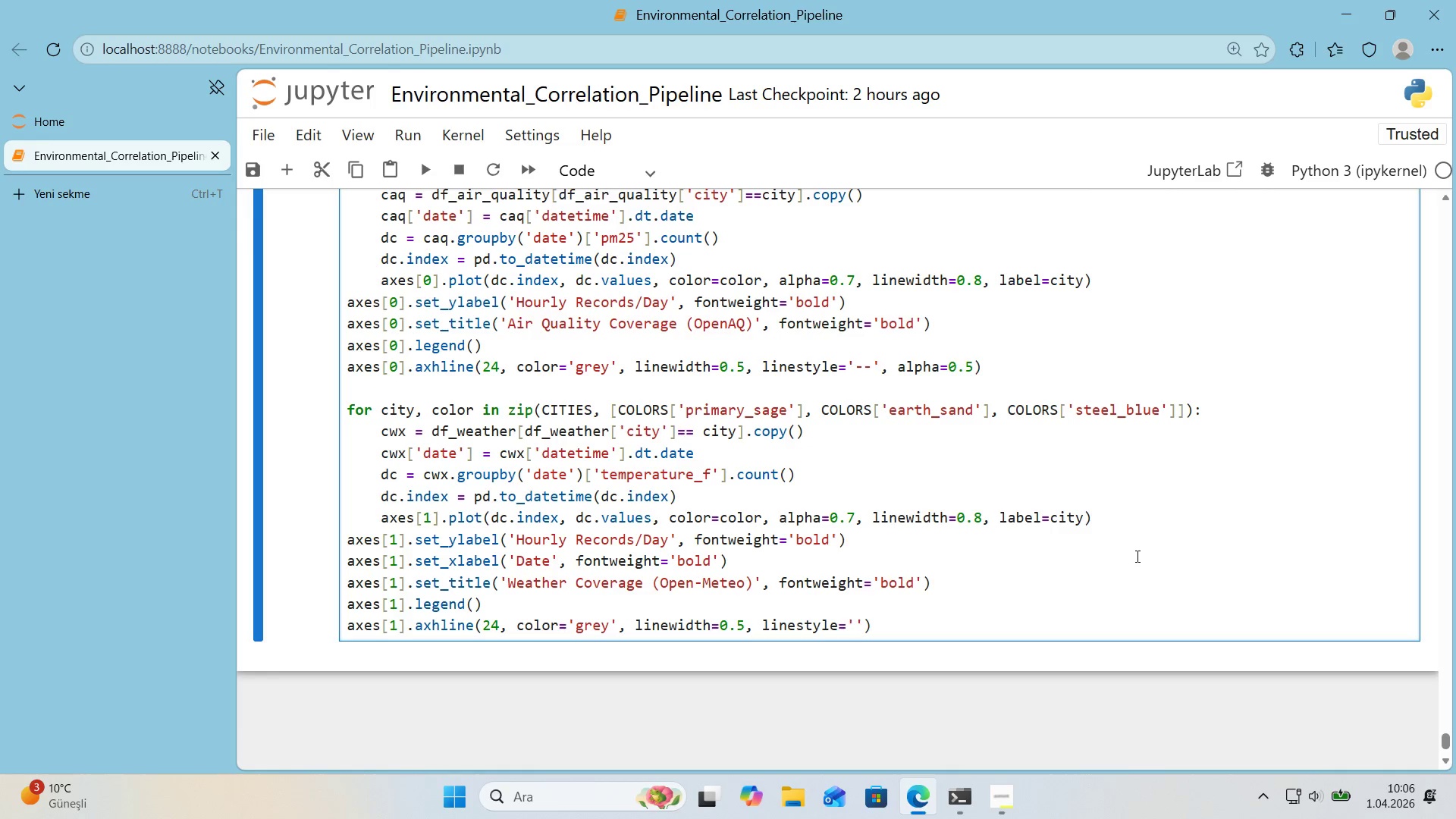 
key(NumpadSubtract)
 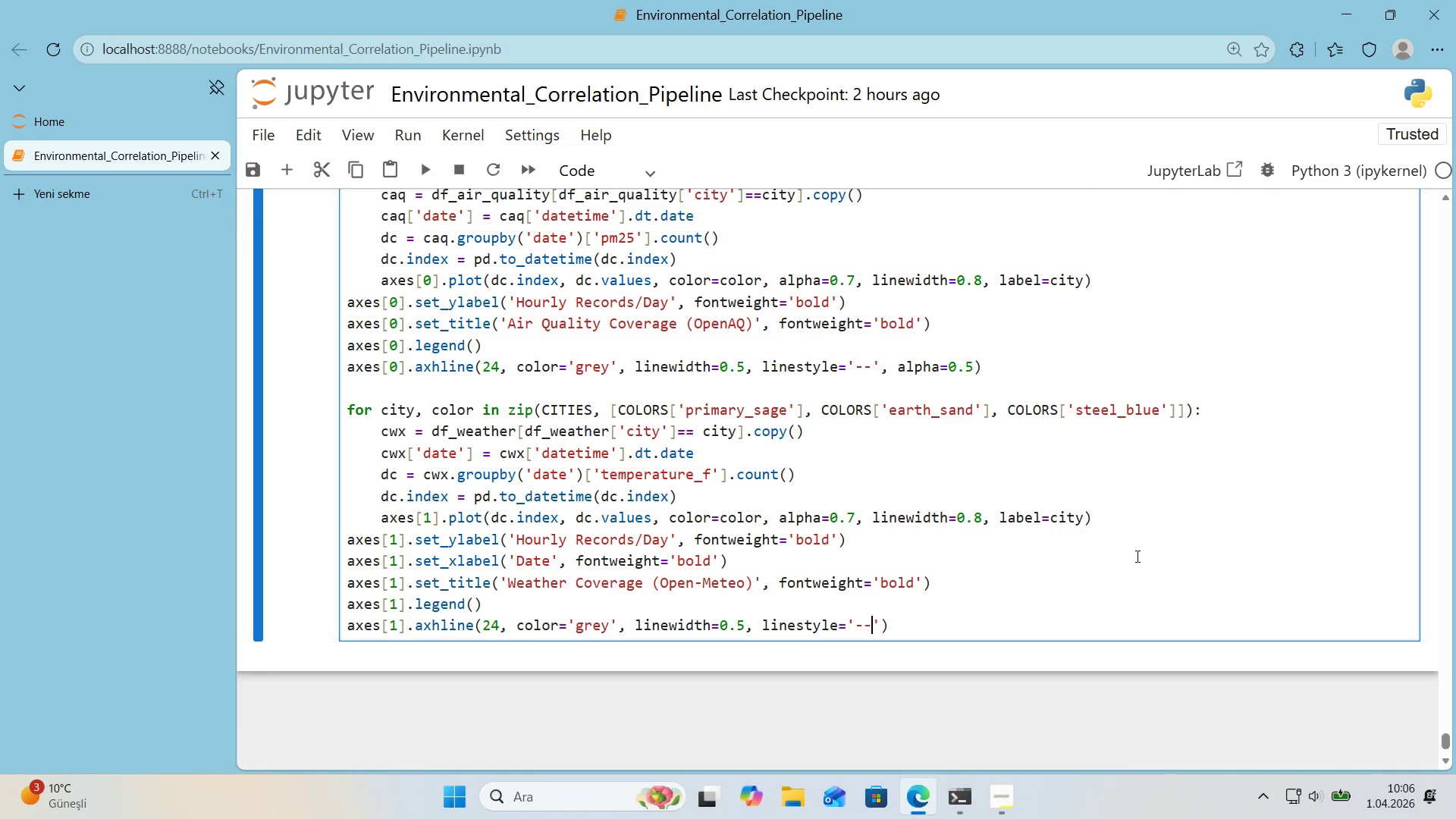 
key(NumpadSubtract)
 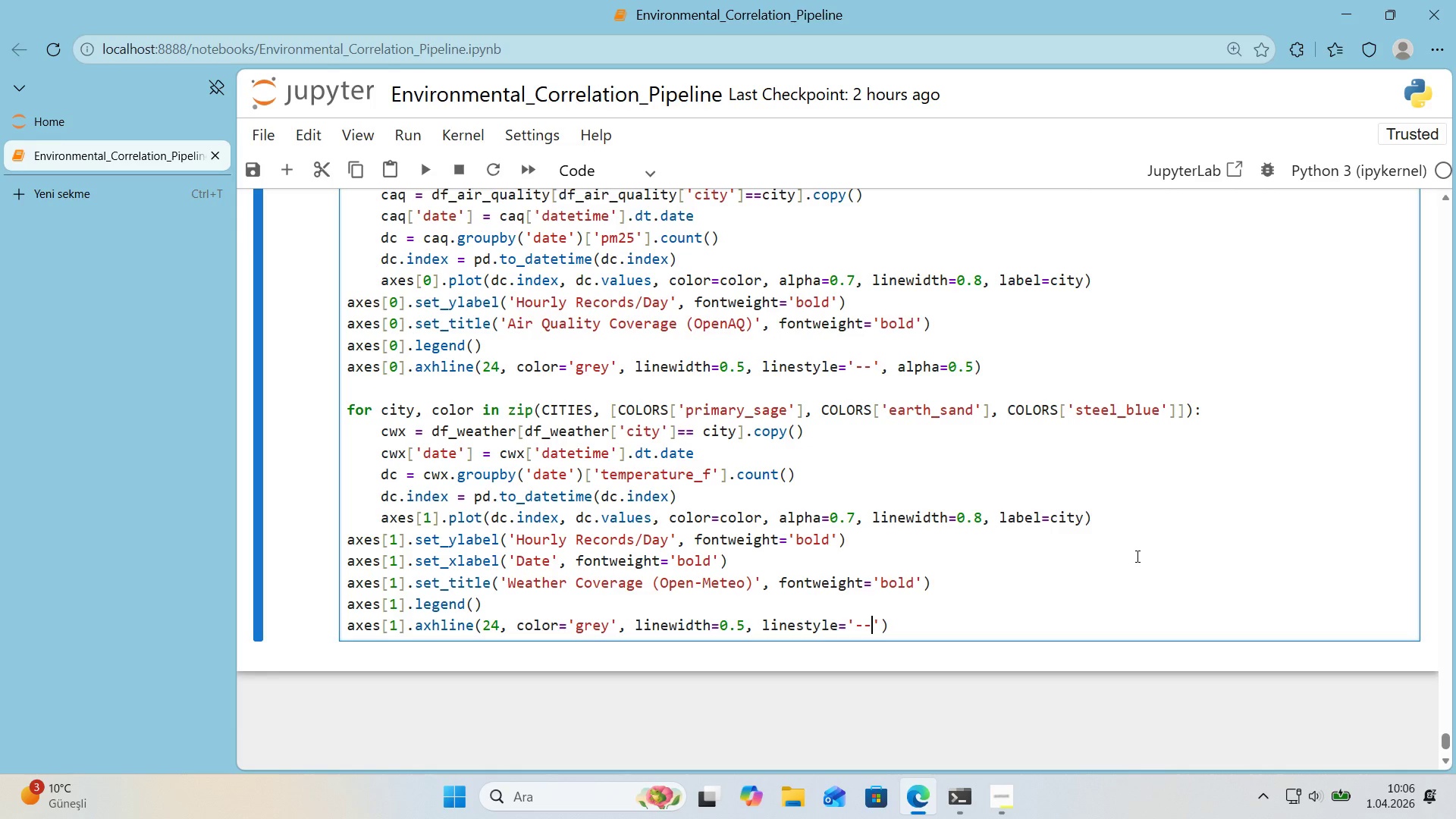 
key(ArrowRight)
 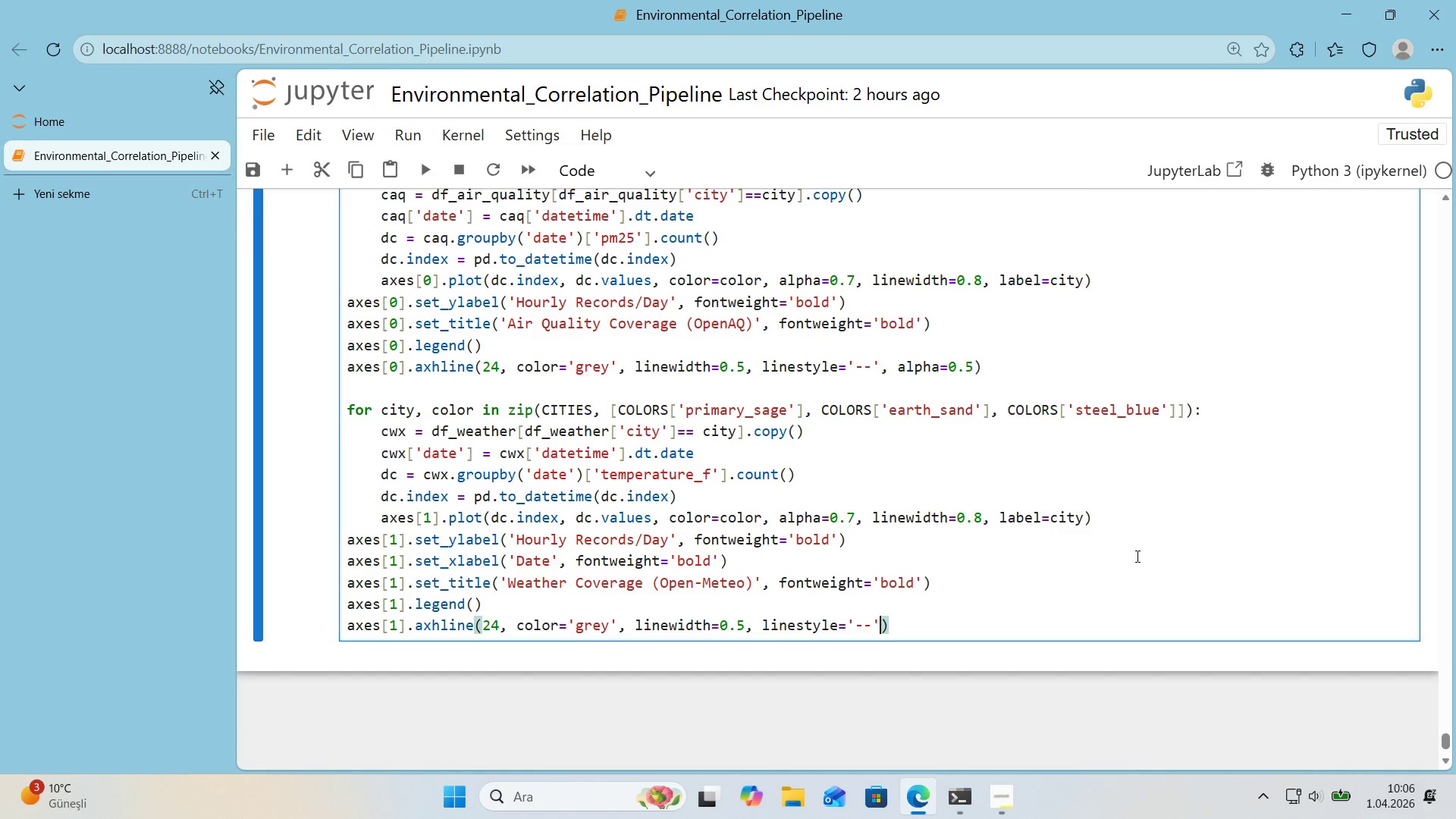 
type(, alpha)0.5)
 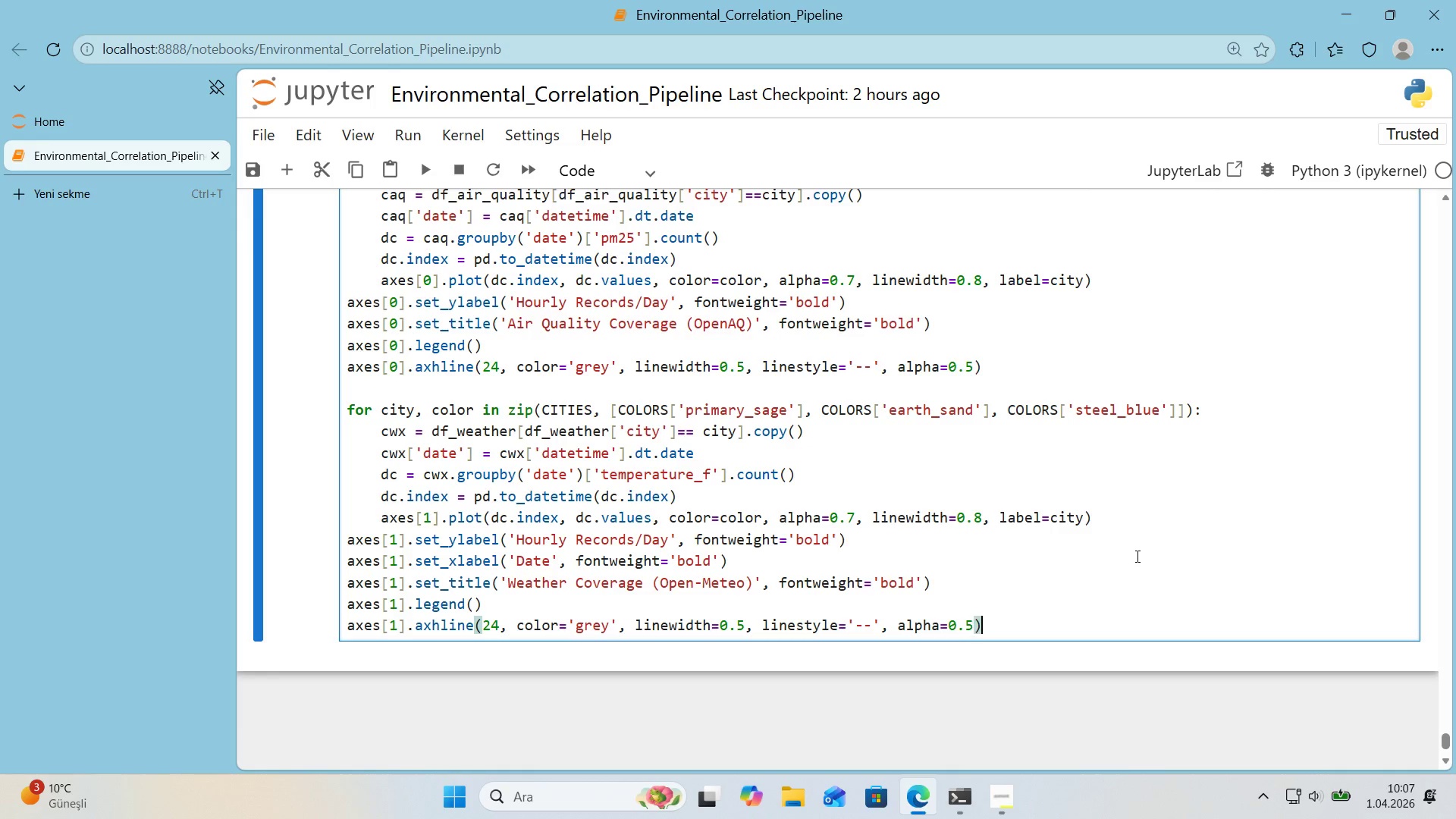 
 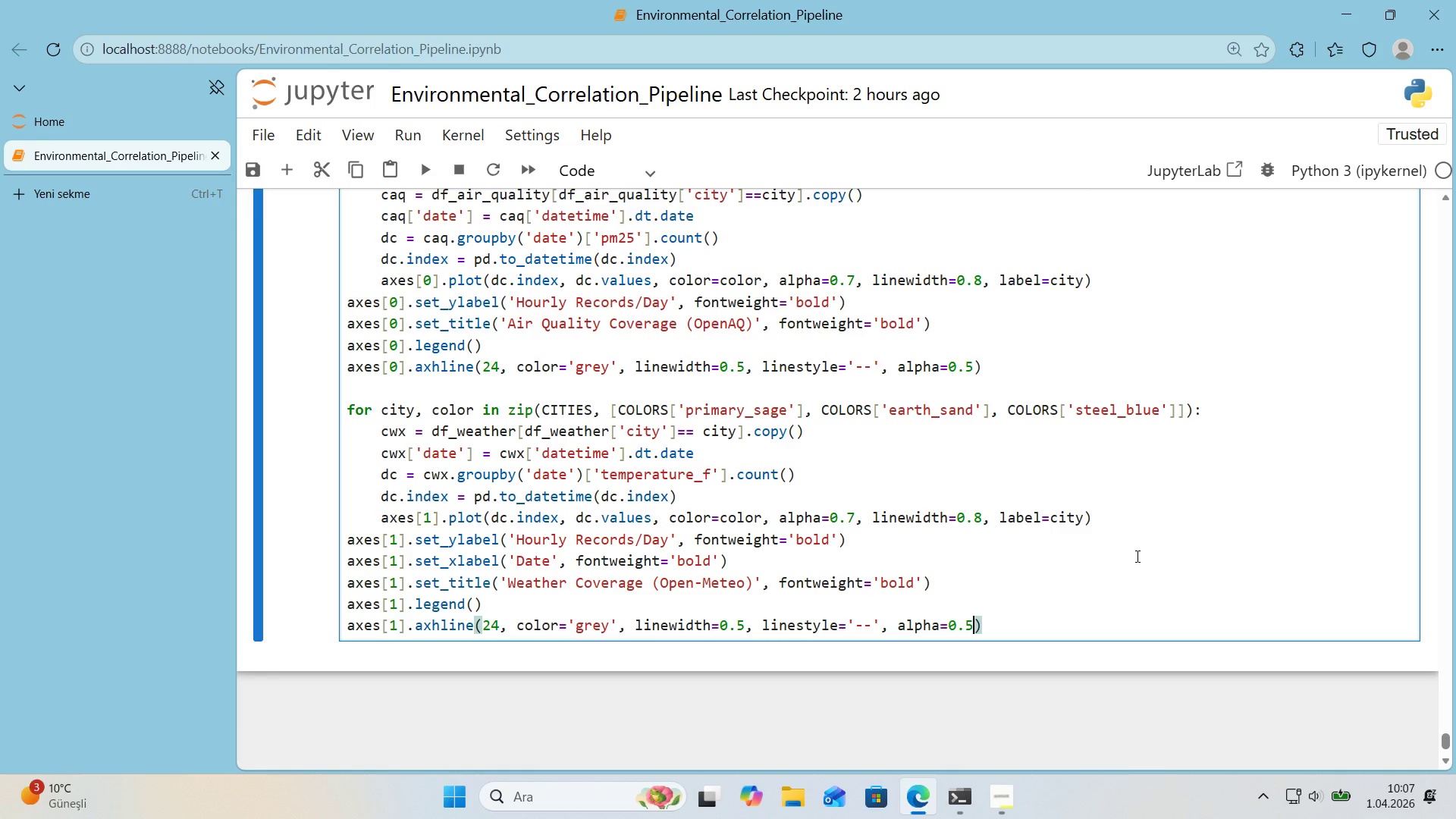 
key(ArrowRight)
 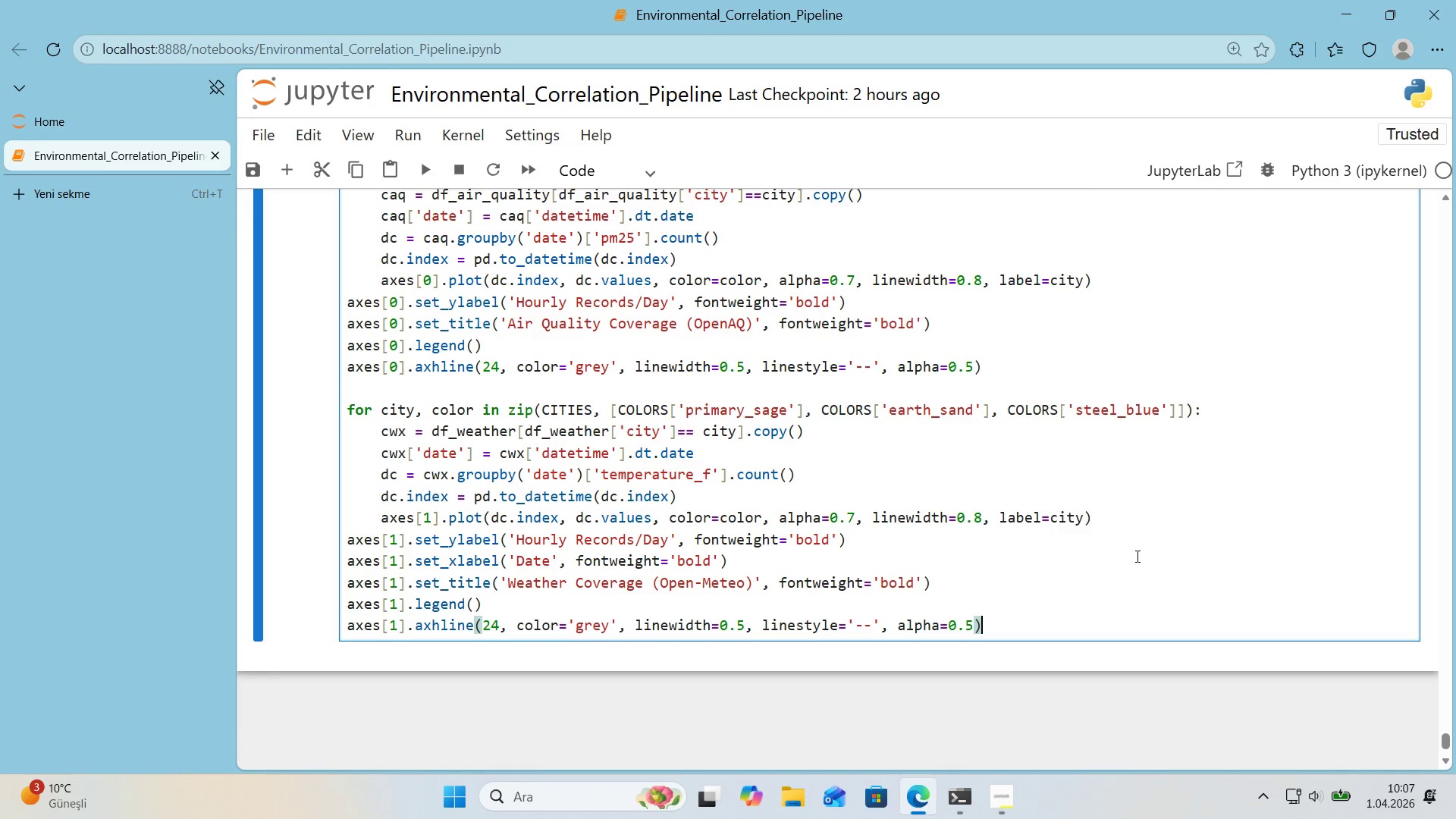 
key(Enter)
 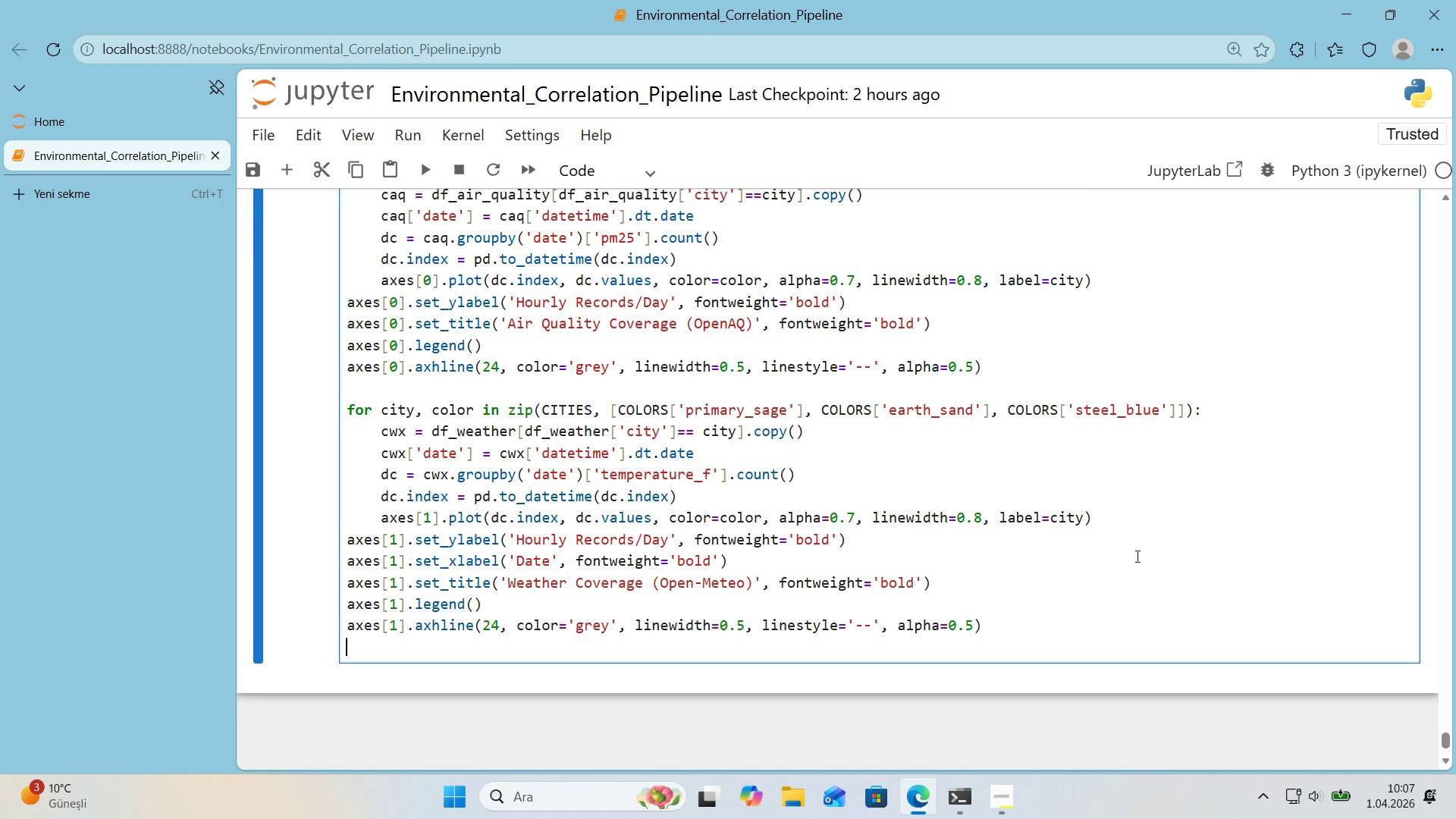 
key(Enter)
 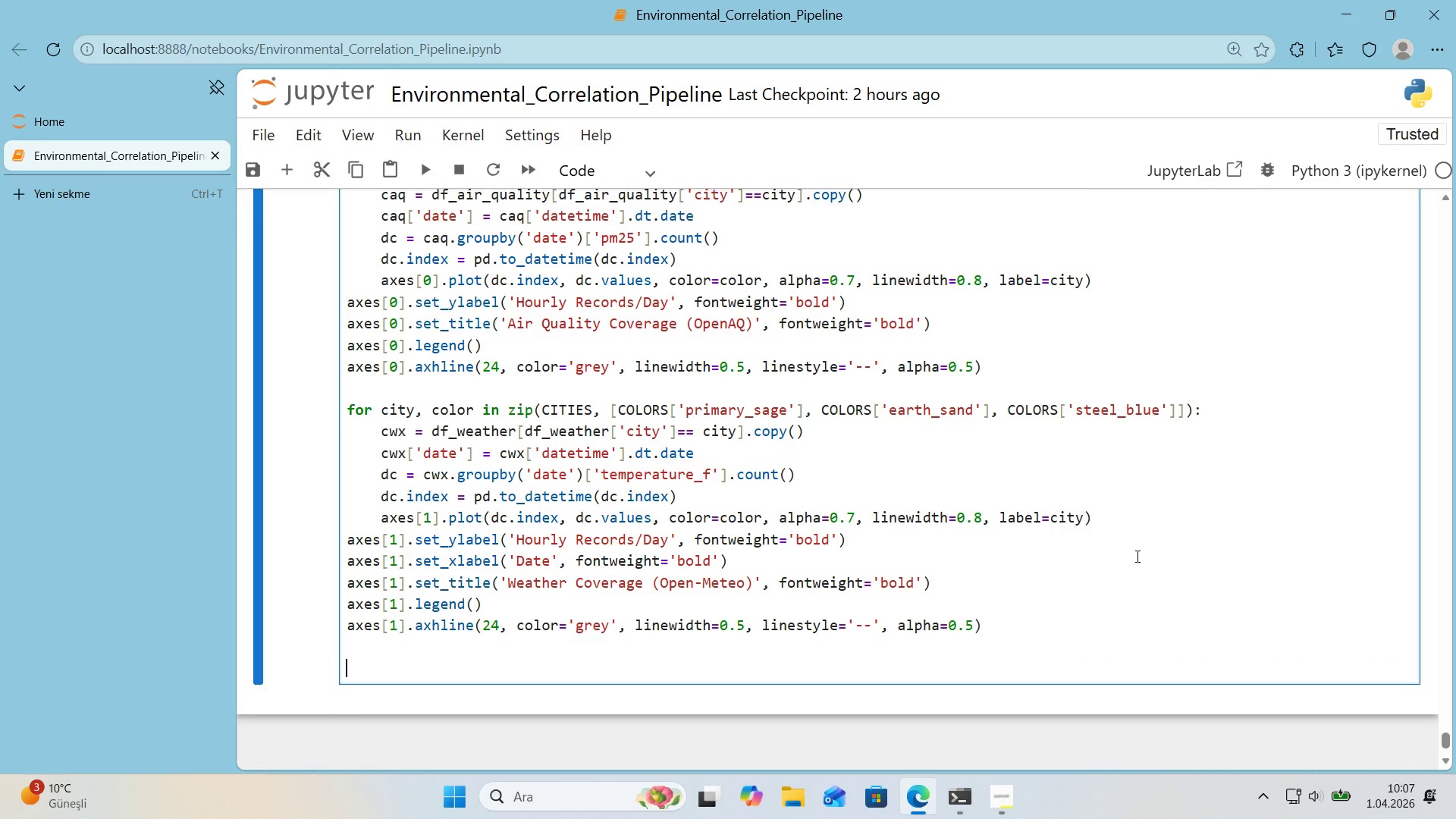 
type(plt.sp)
key(Backspace)
type(upt'tle*()
 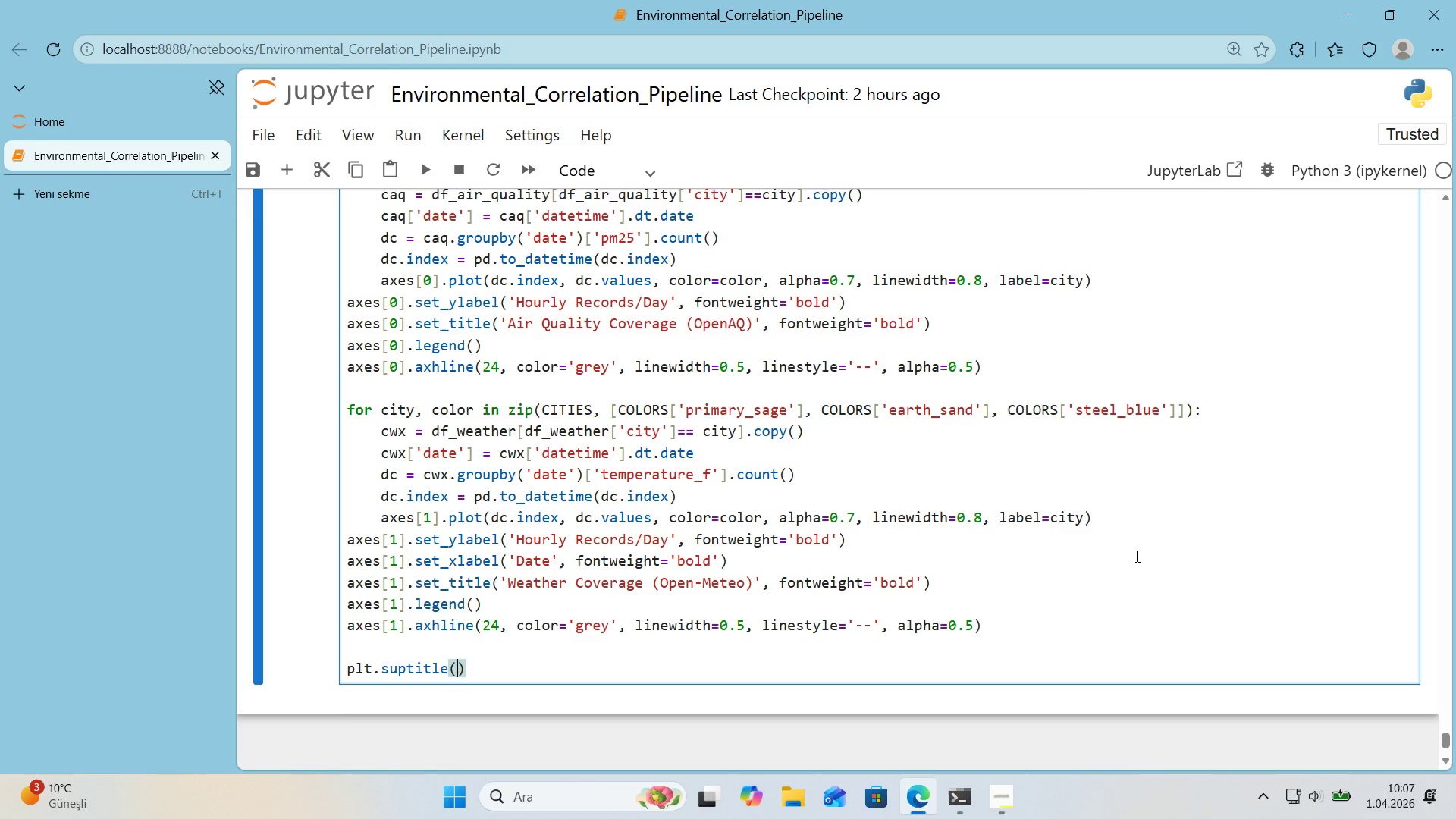 
 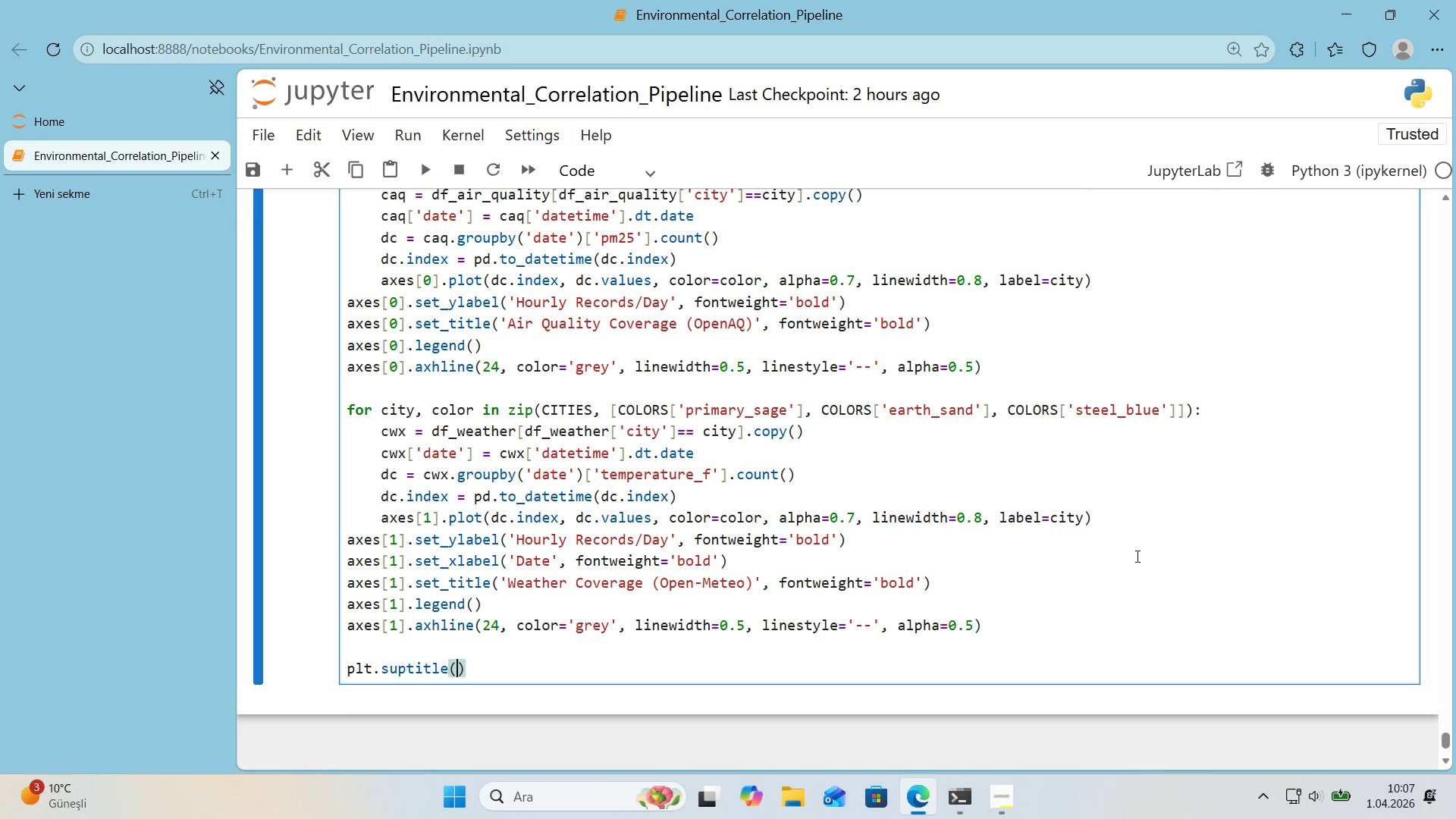 
key(ArrowLeft)
 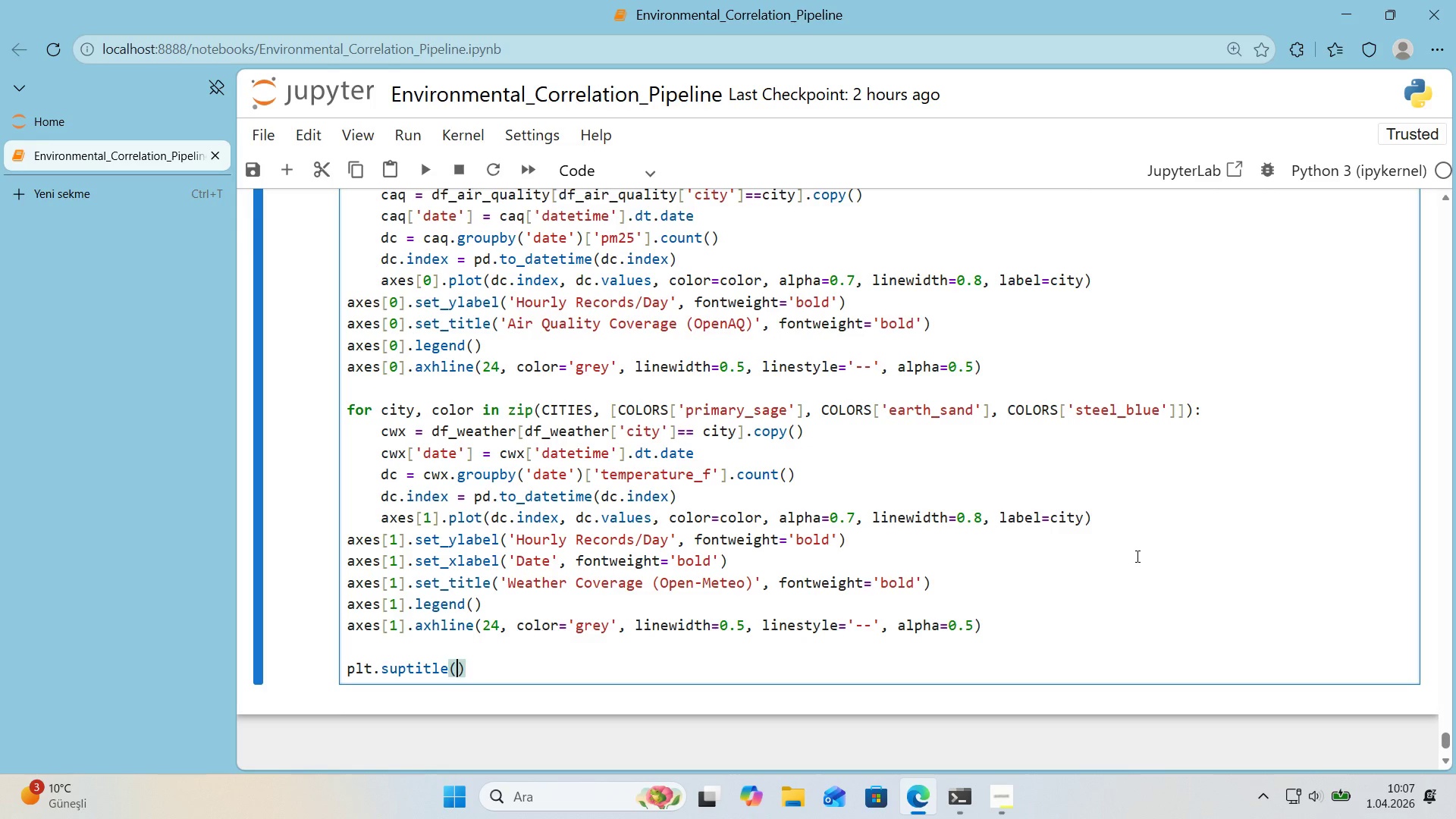 
type(@@)
 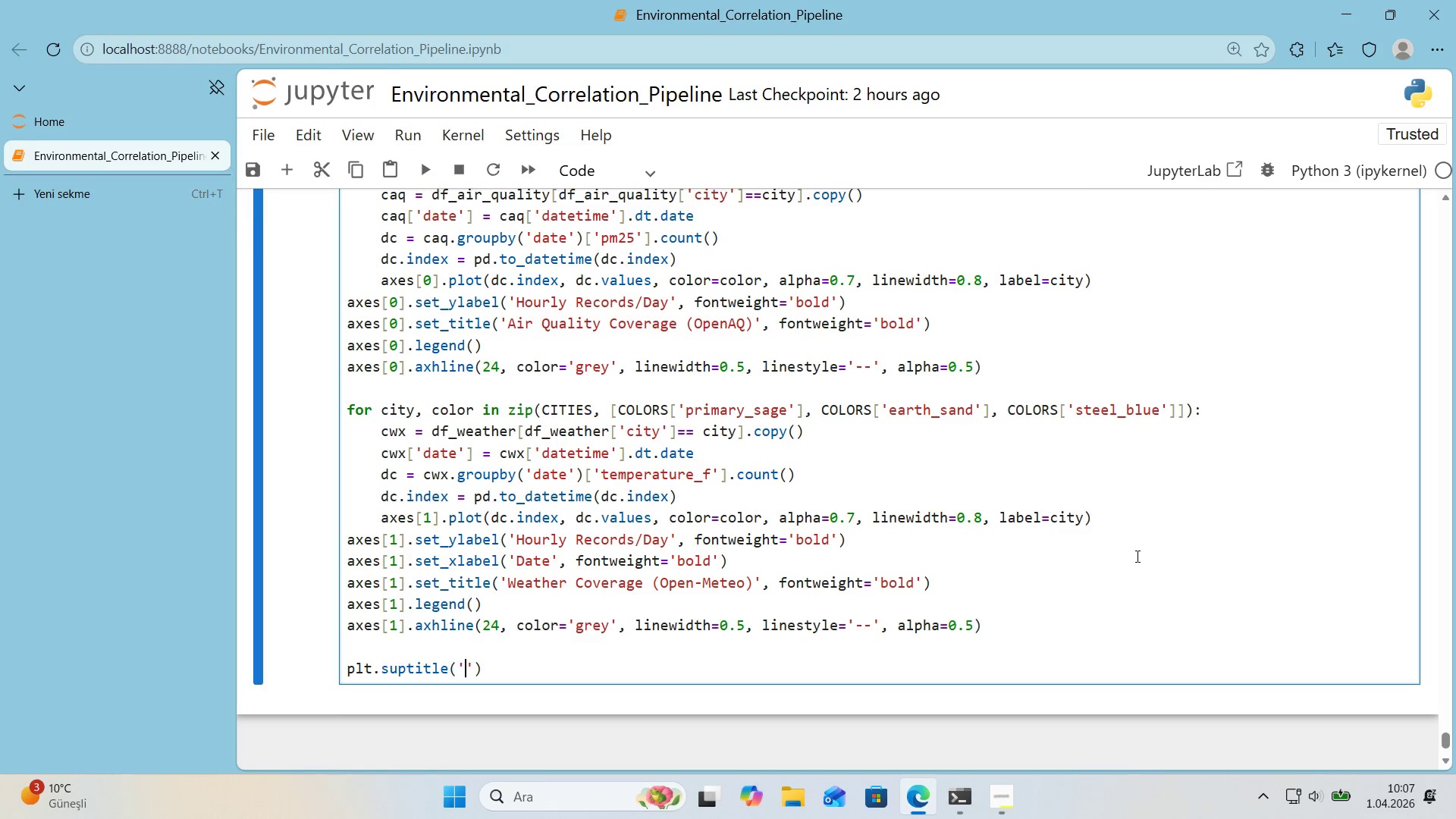 
key(ArrowLeft)
 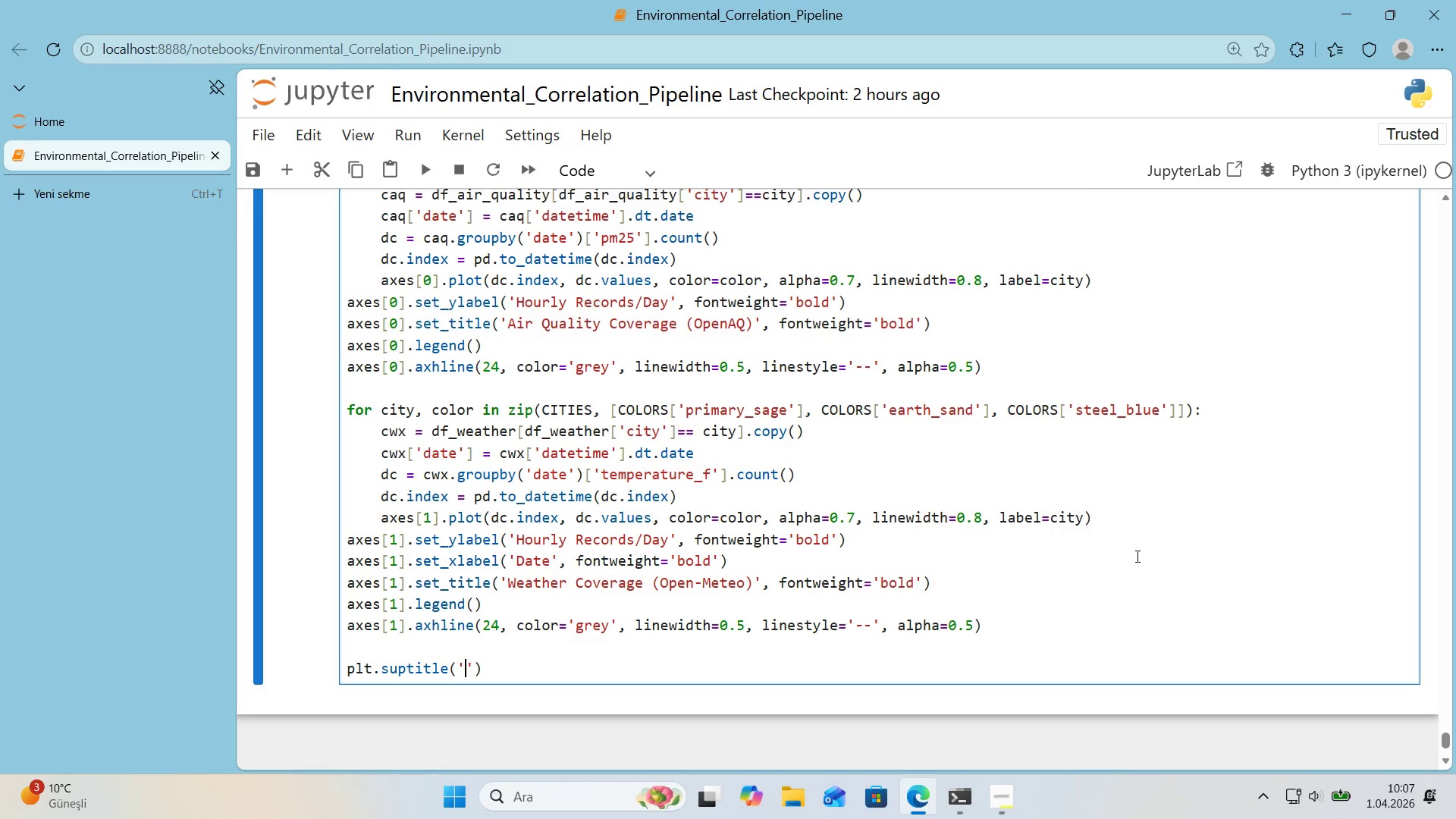 
type(Env'ronmental Data Qual'ty -- API Coverage)
 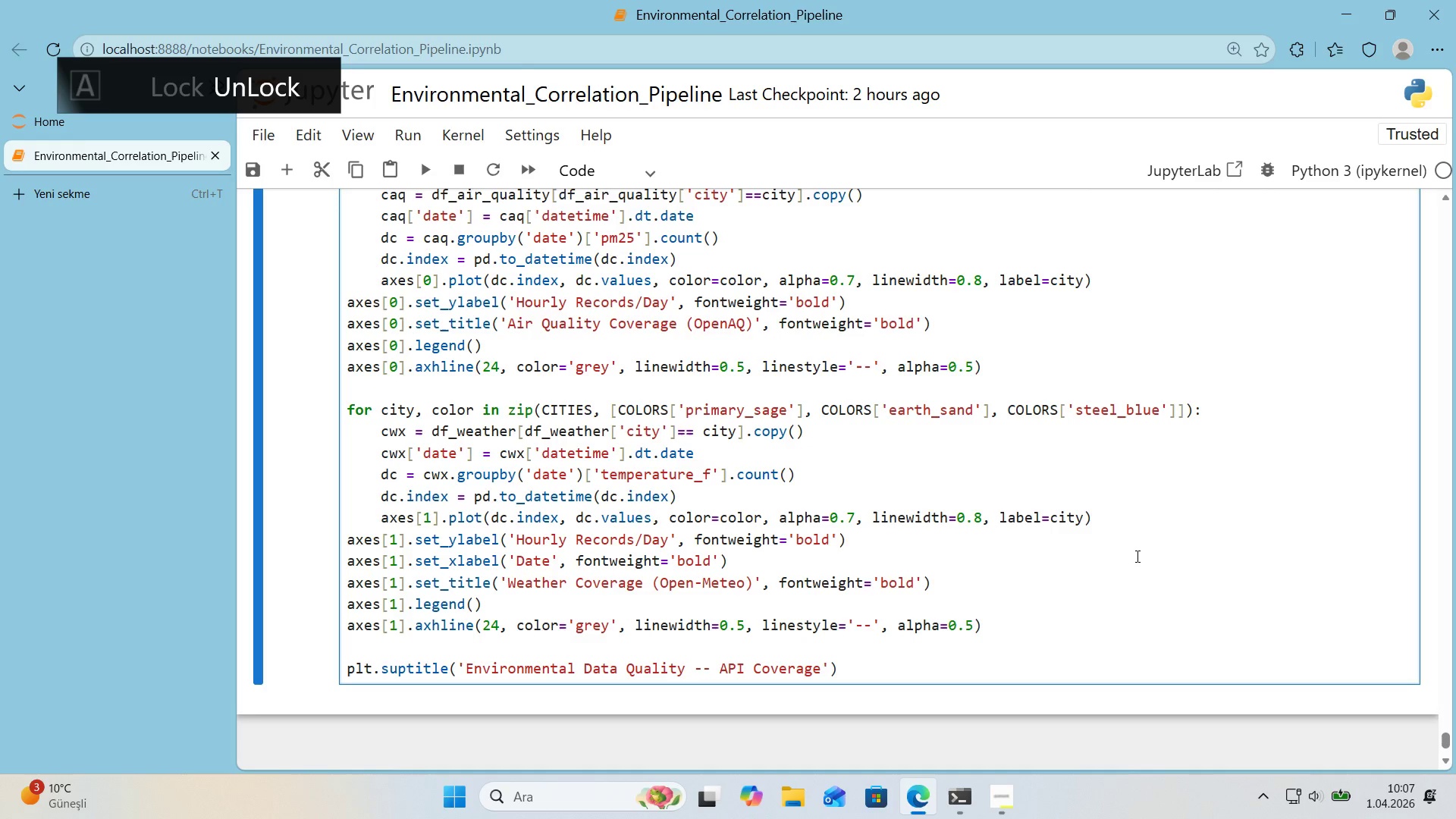 
key(ArrowRight)
 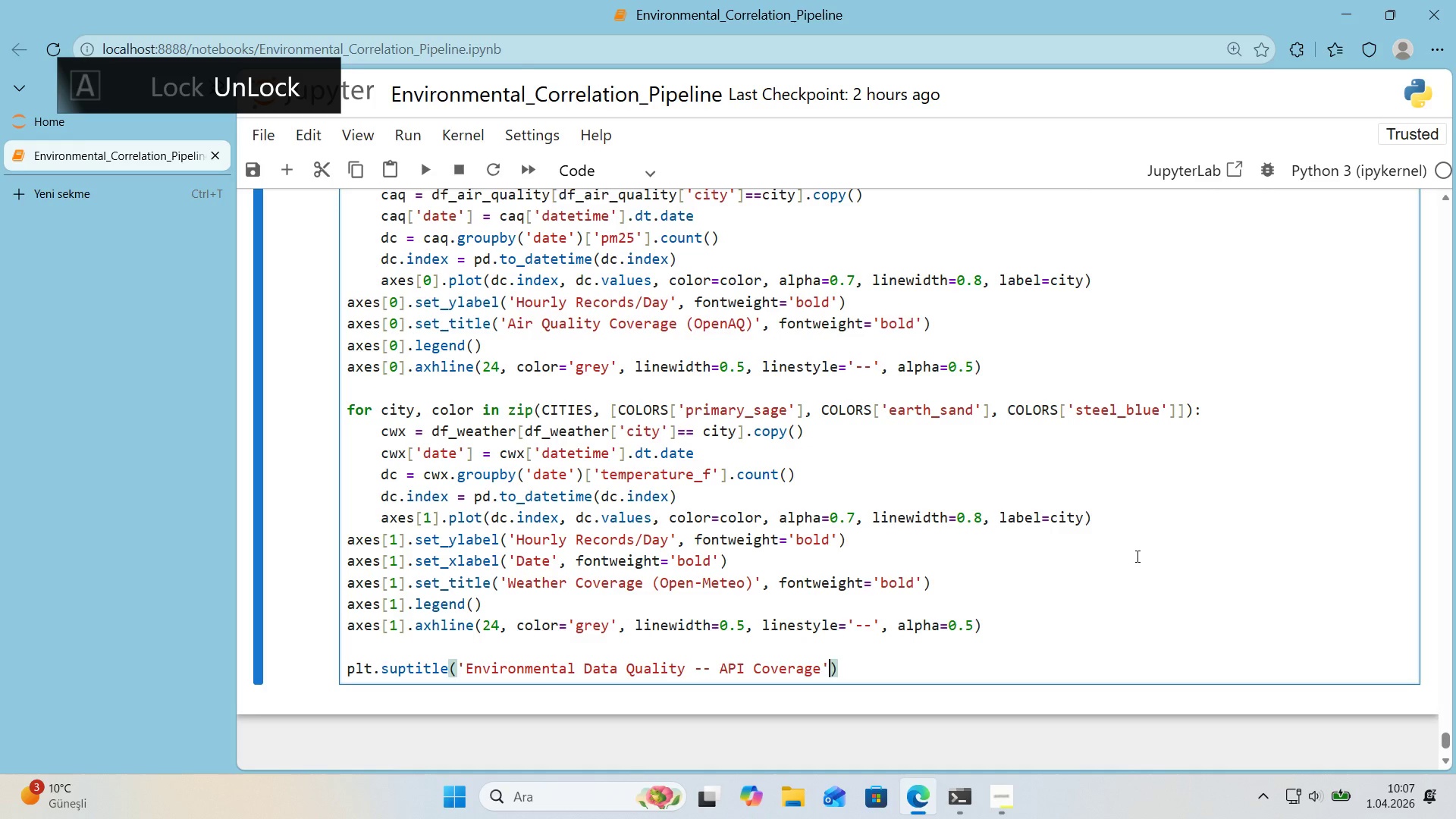 
type(, fontwe'ght)@@)
 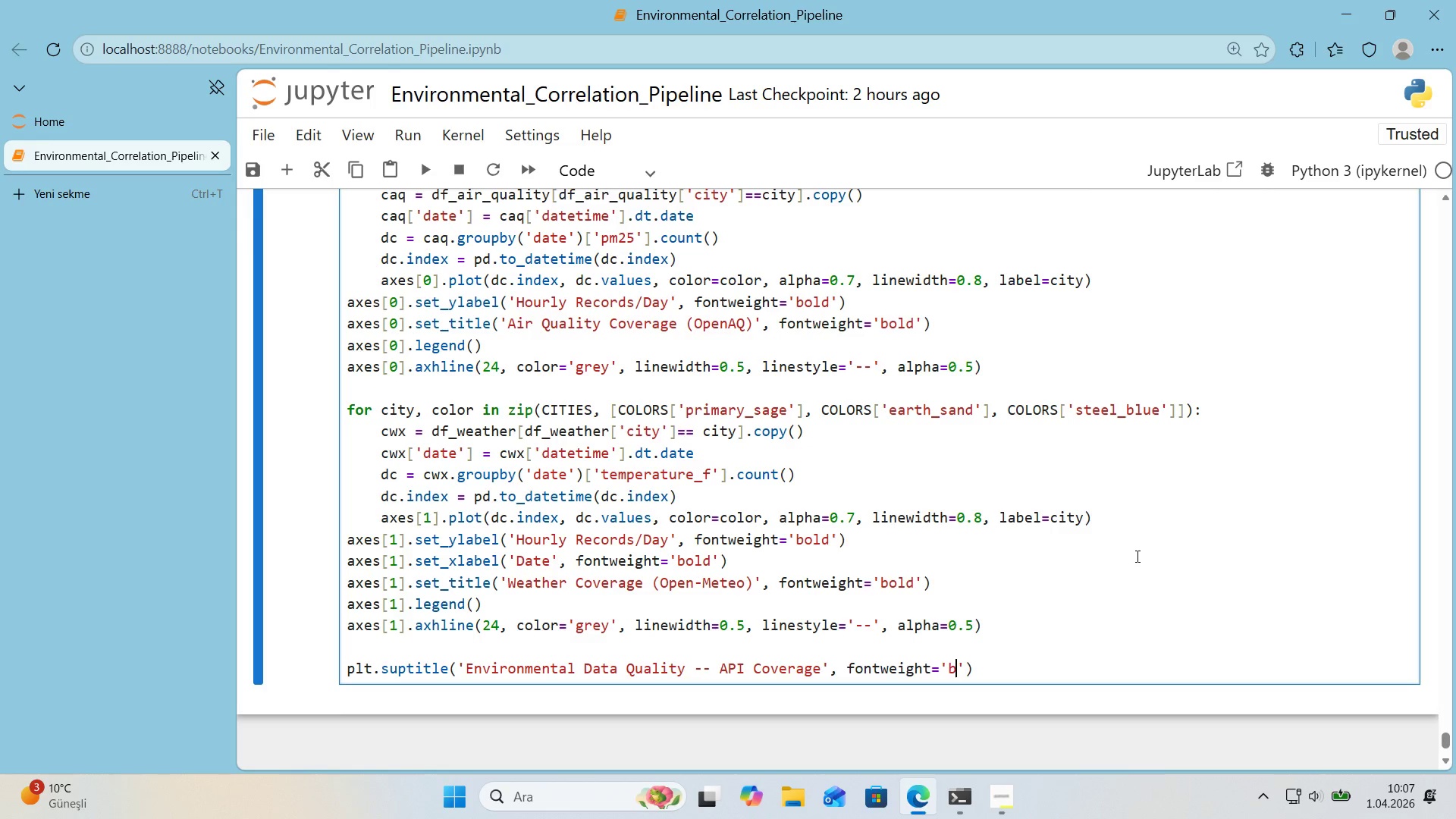 
 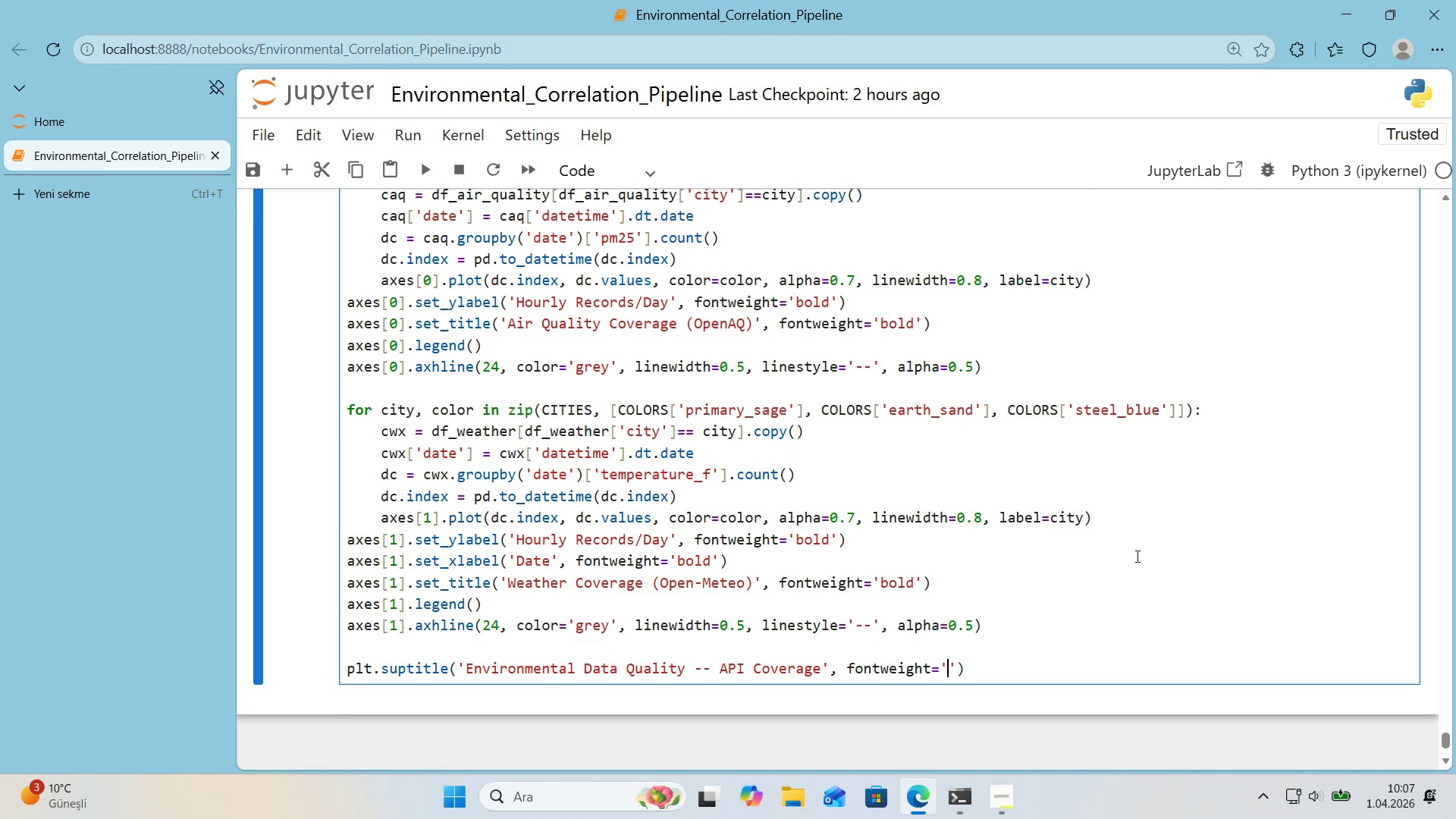 
key(ArrowLeft)
 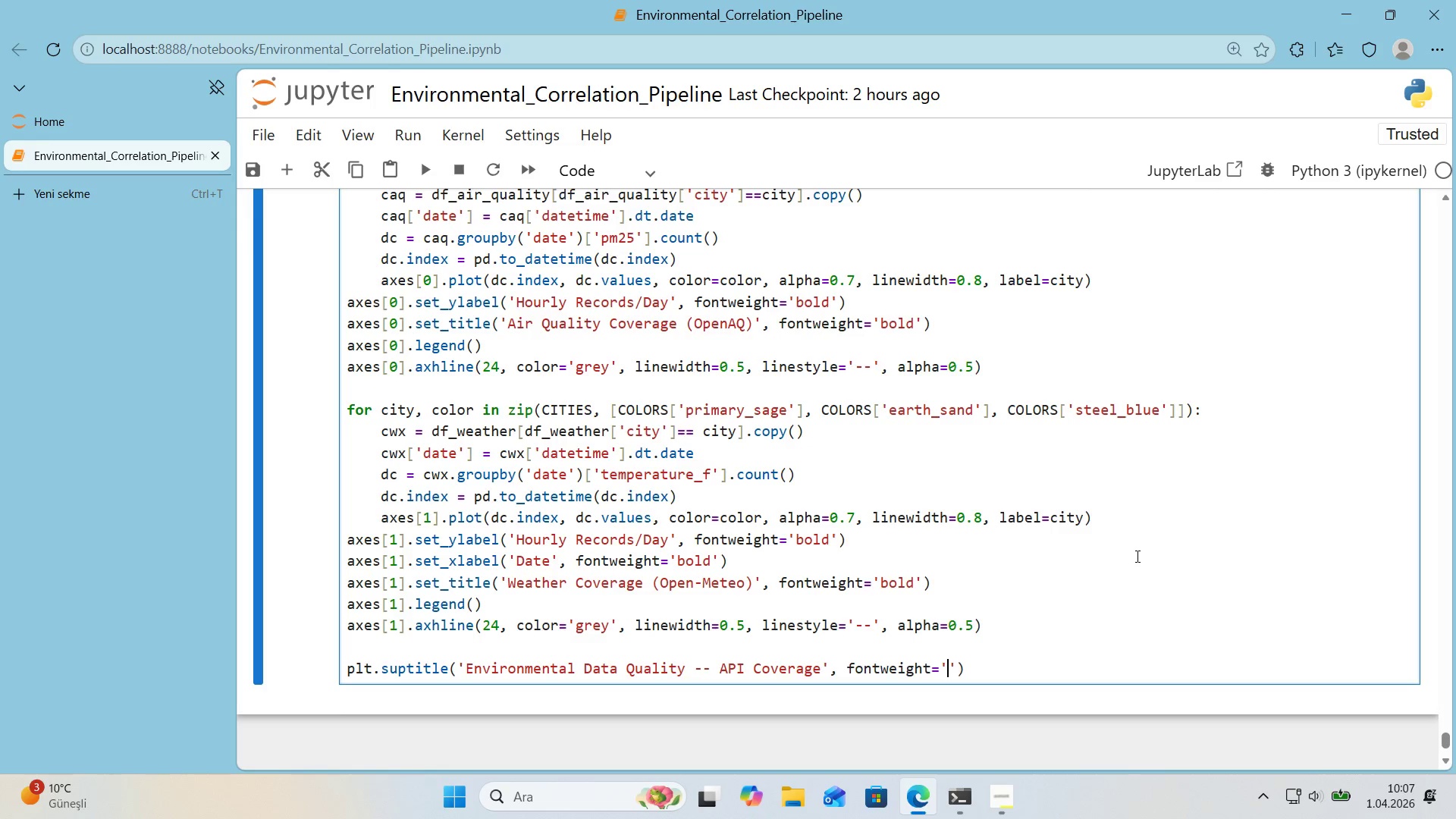 
type(bold)
 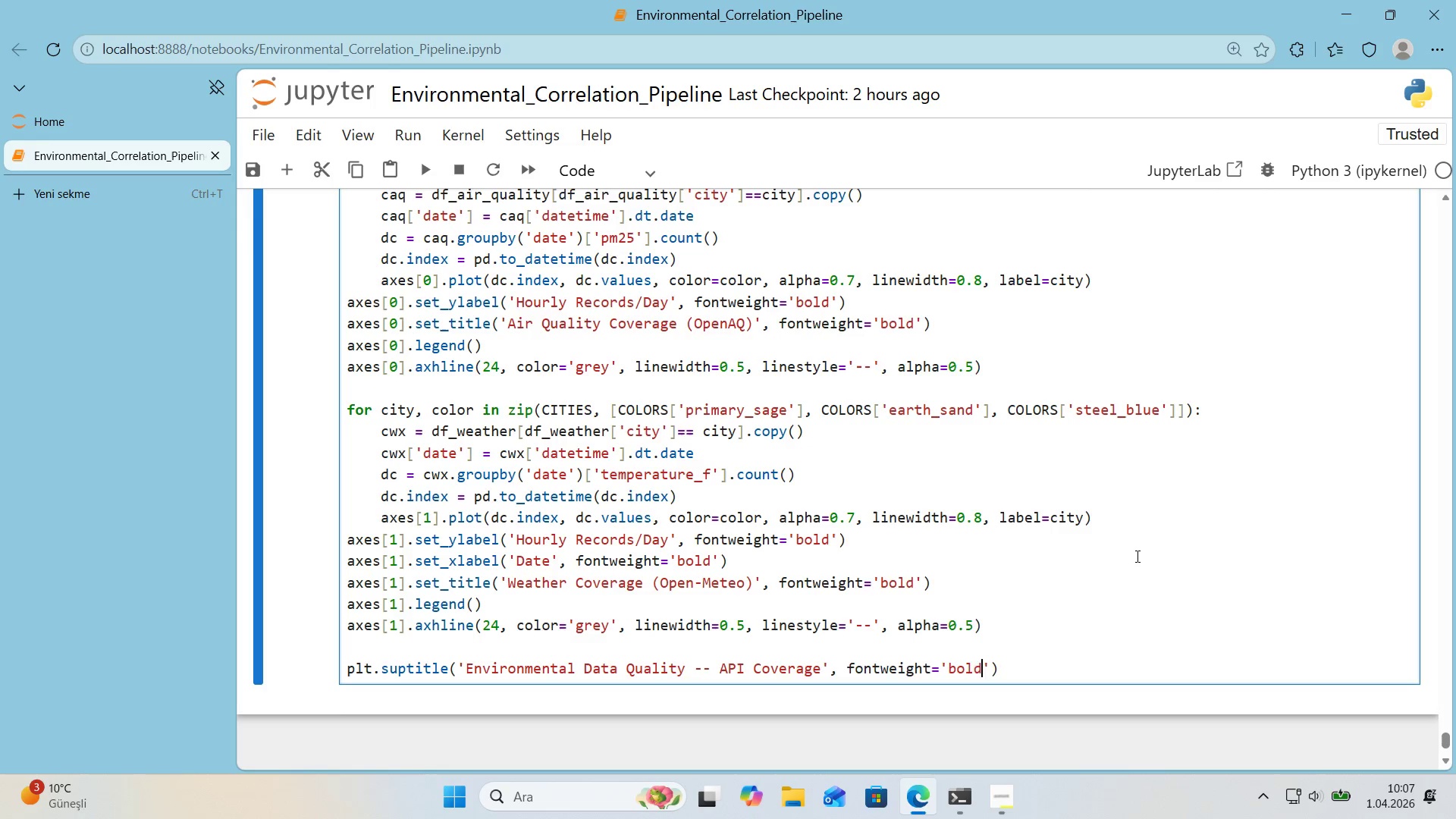 
key(ArrowRight)
 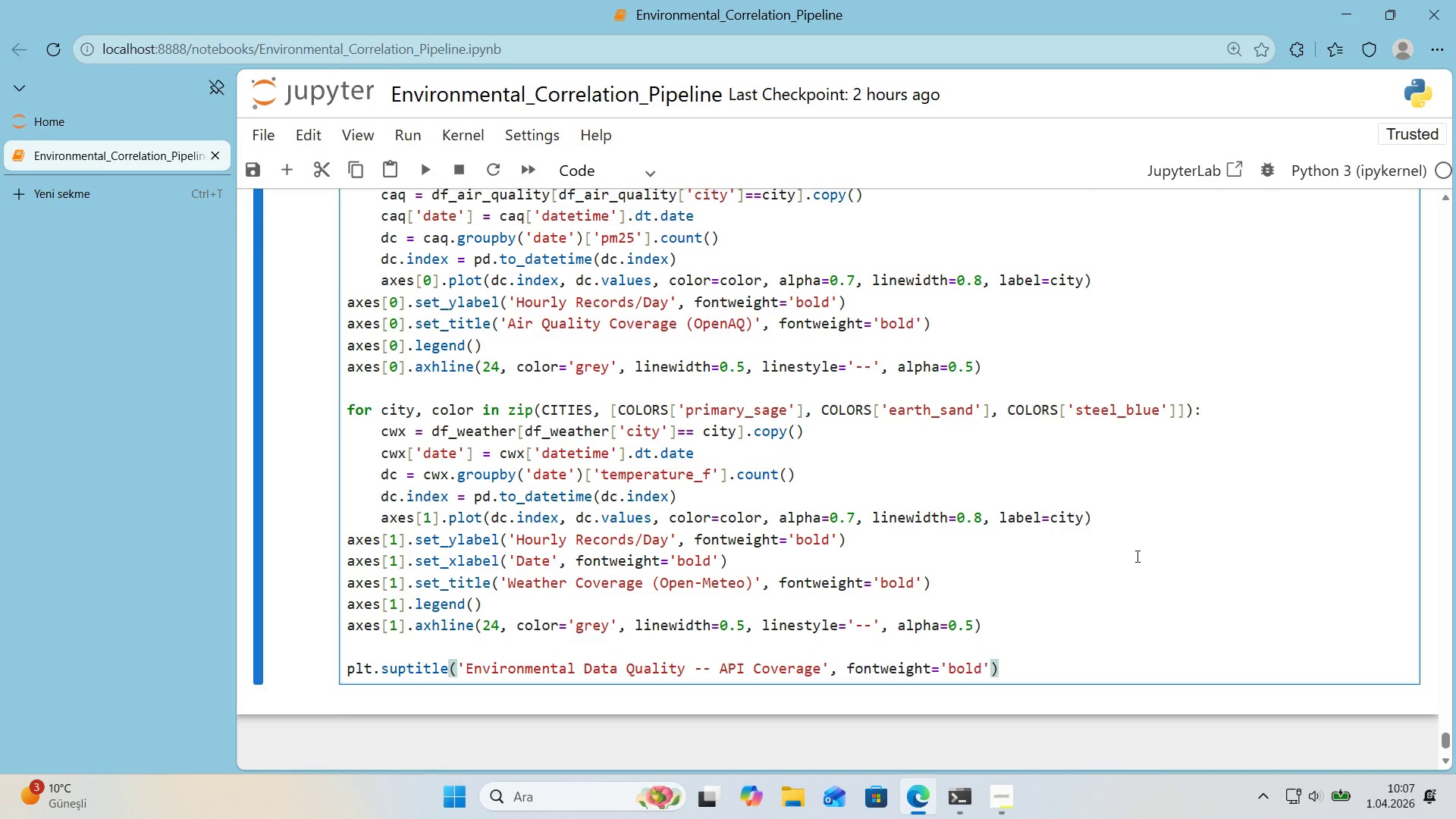 
type(, fonts'ze)14, y)1.02)
 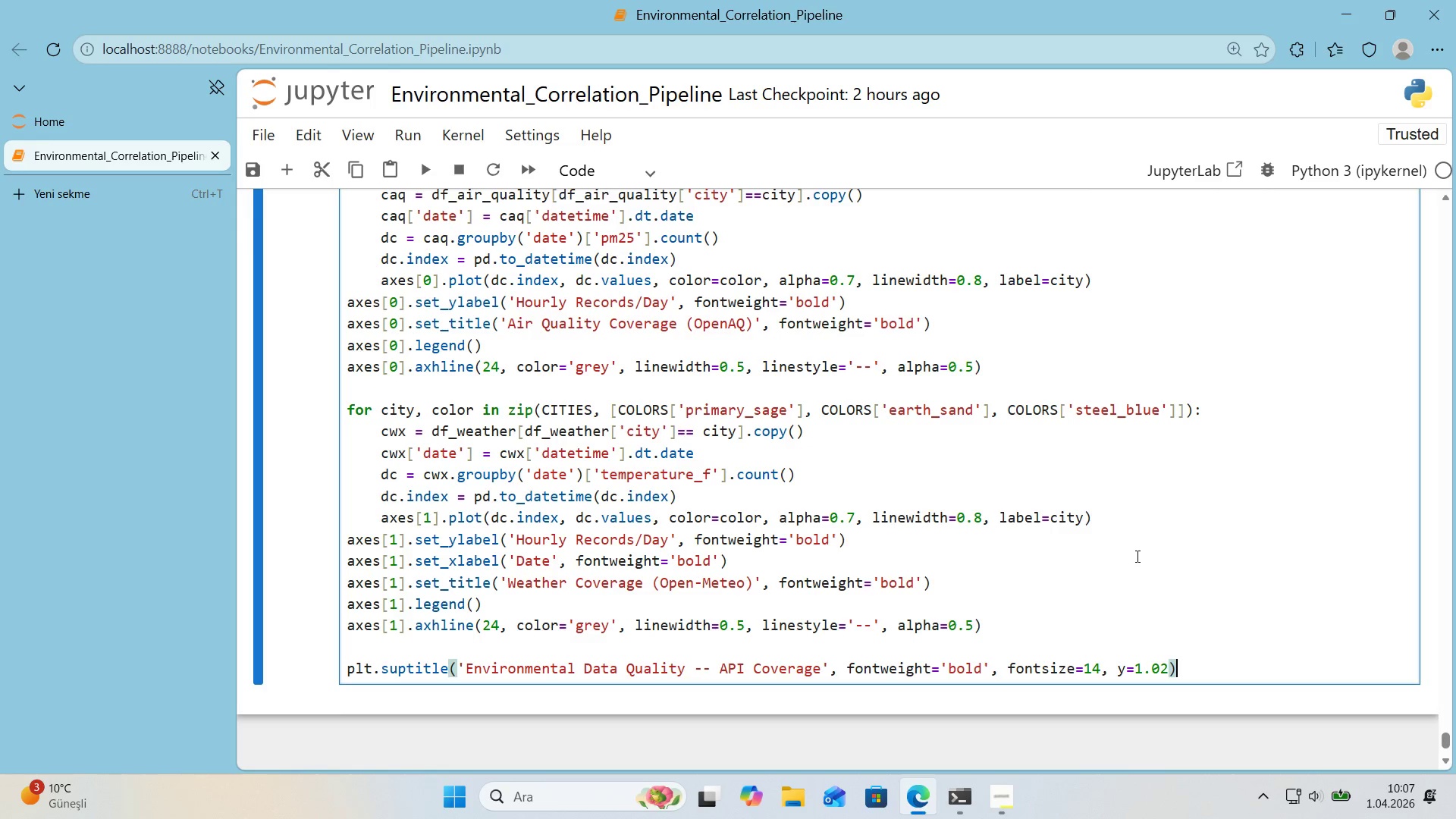 
 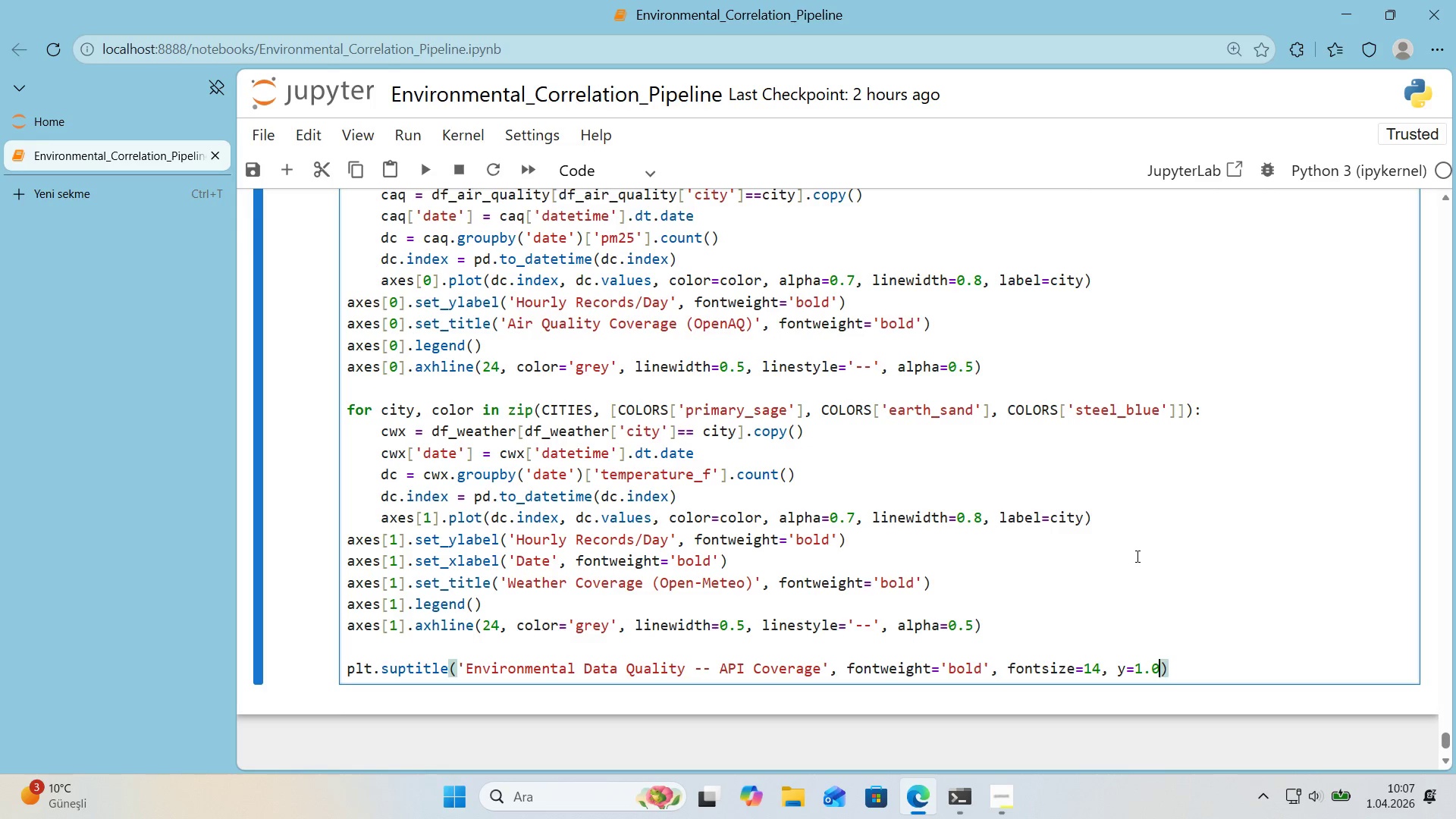 
key(ArrowRight)
 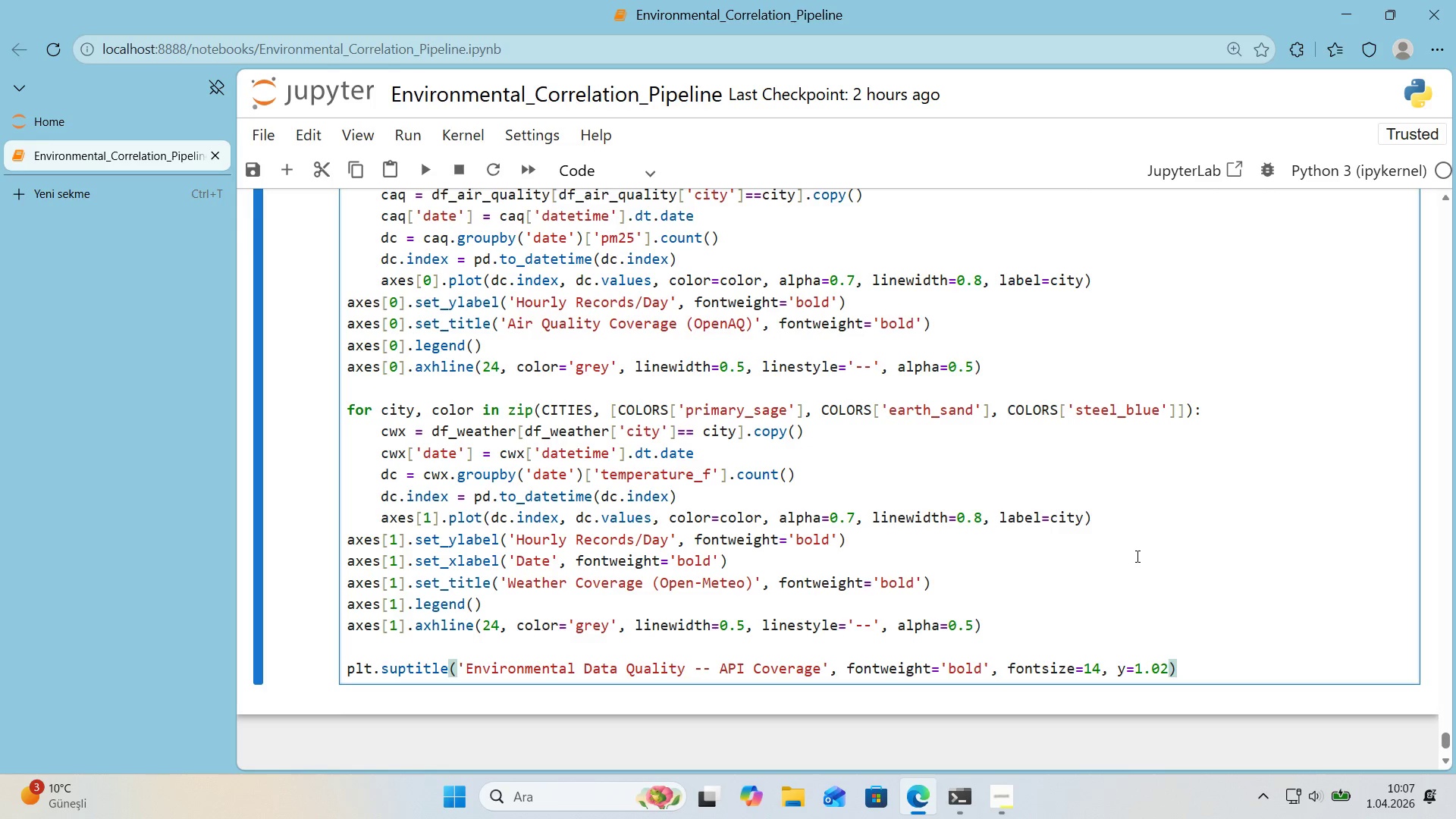 
key(Enter)
 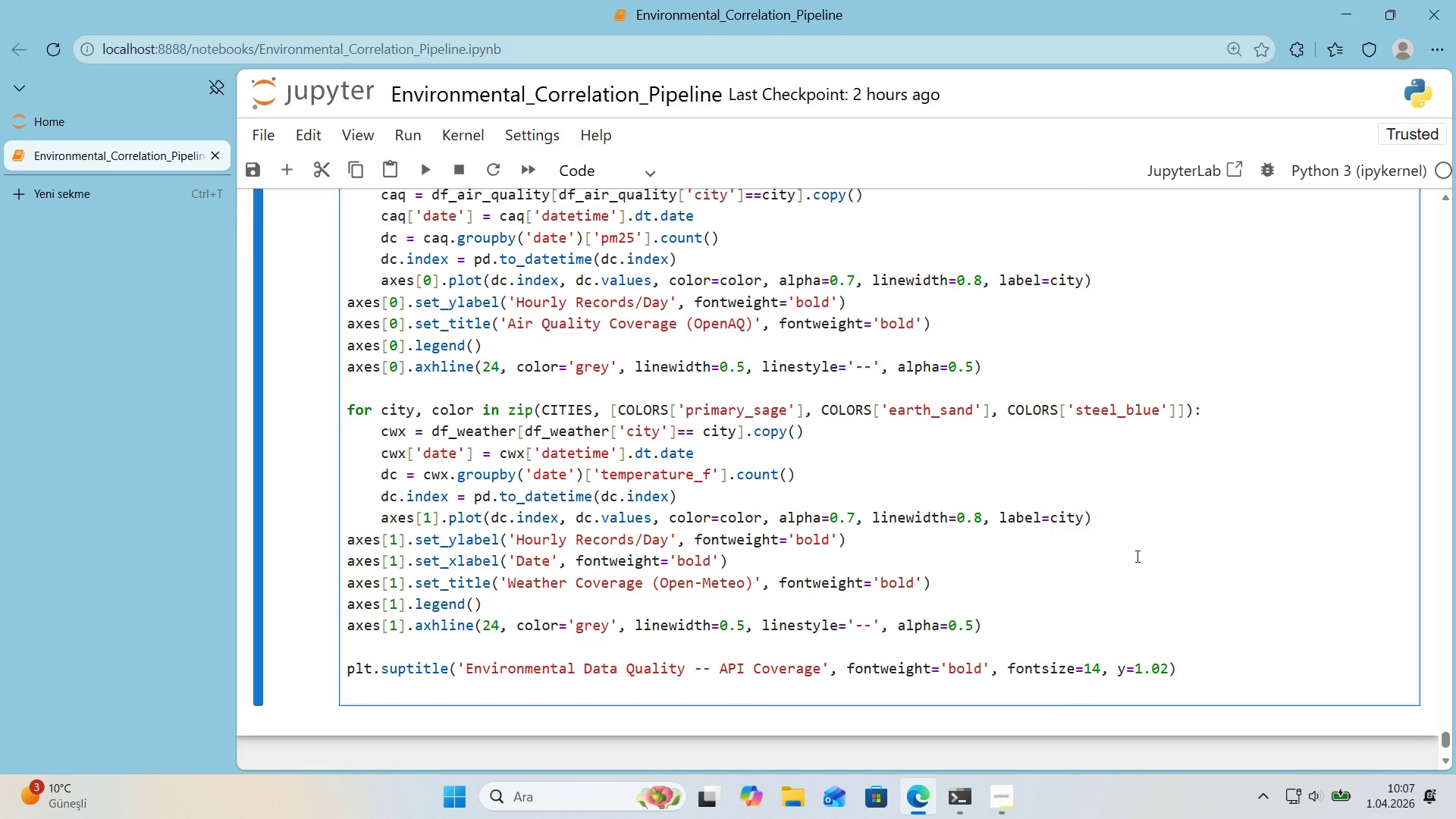 
type(plt.t'ght_layout*()
 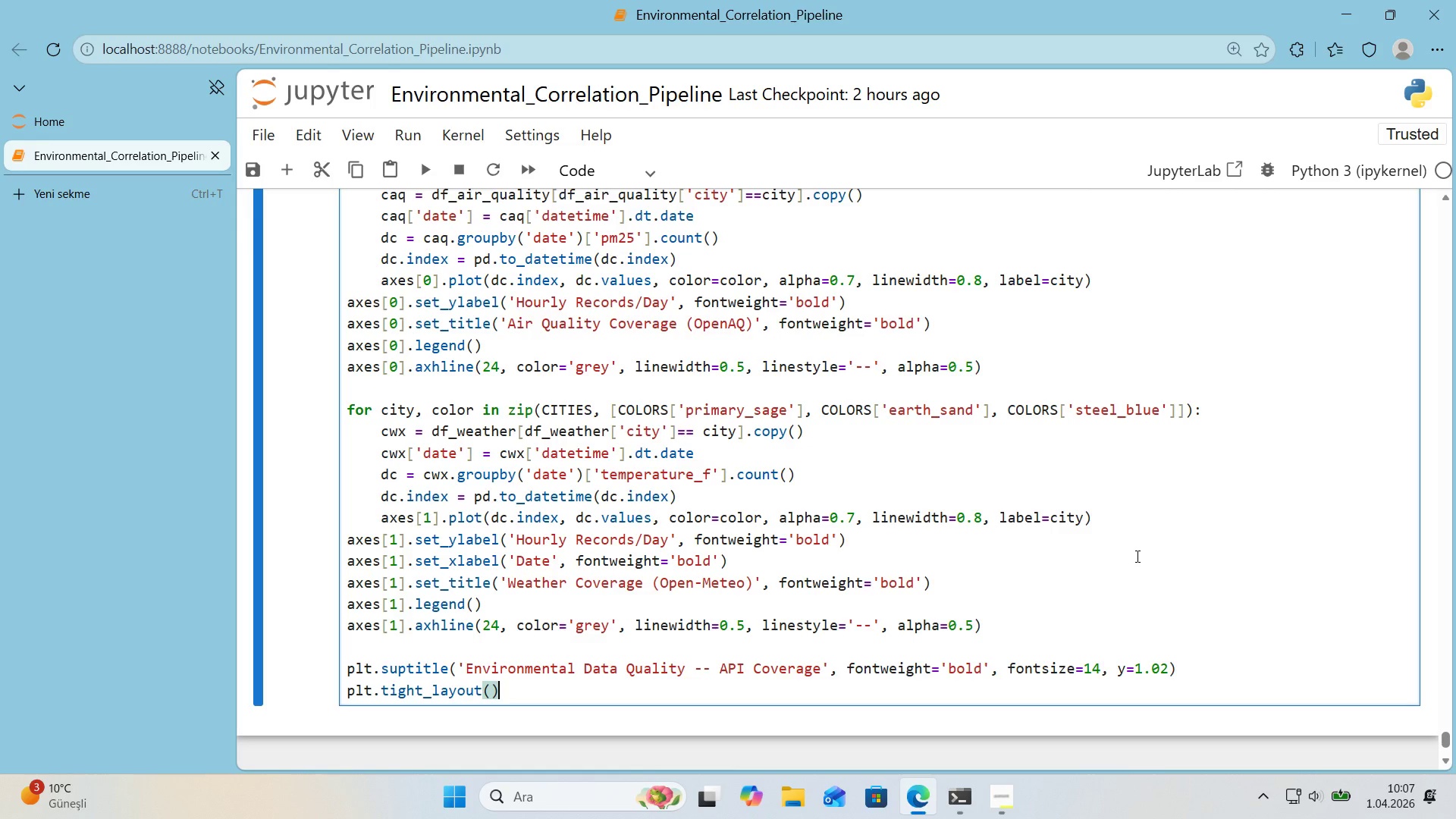 
key(Enter)
 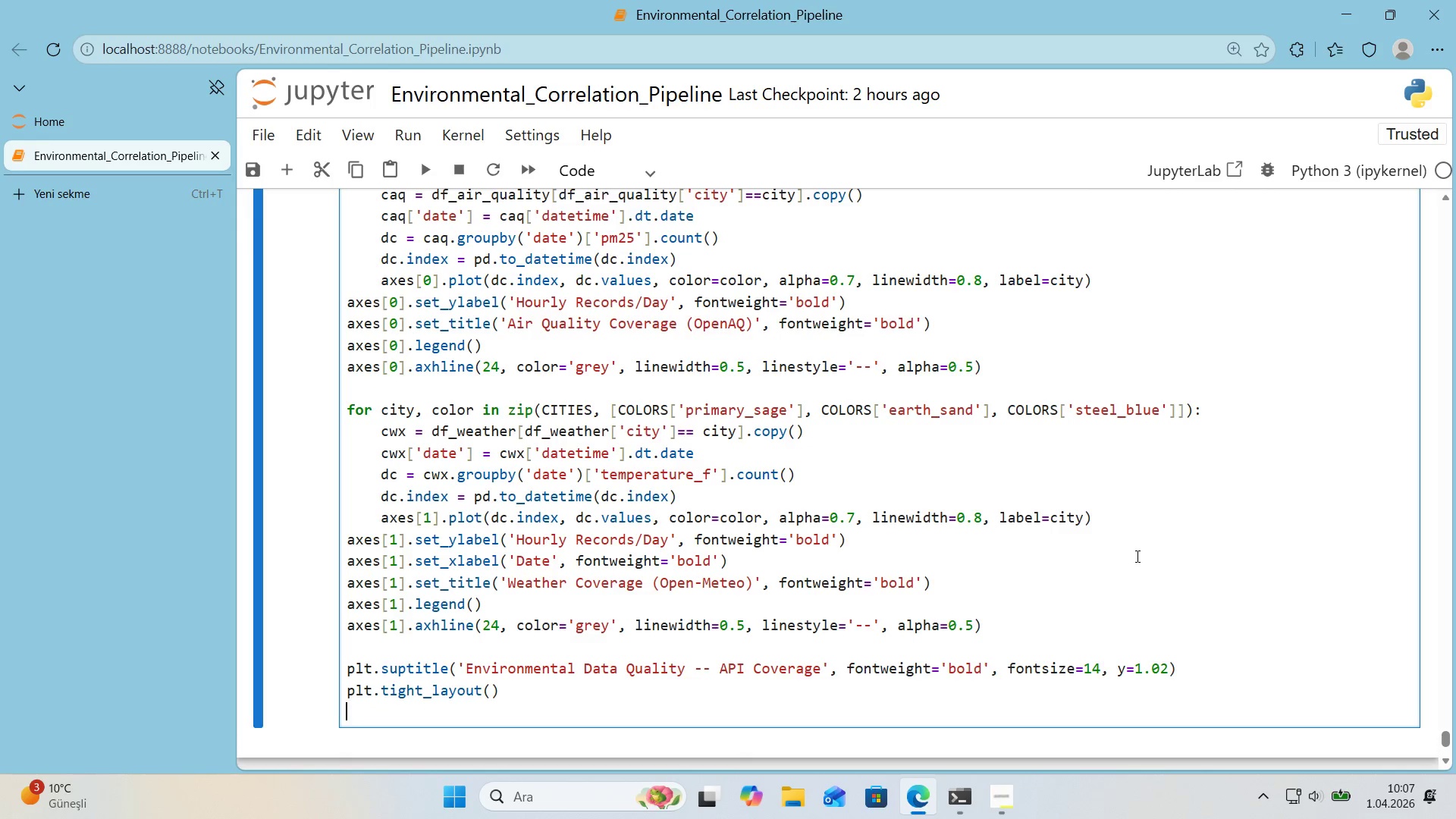 
type(plt.savef'g*()
 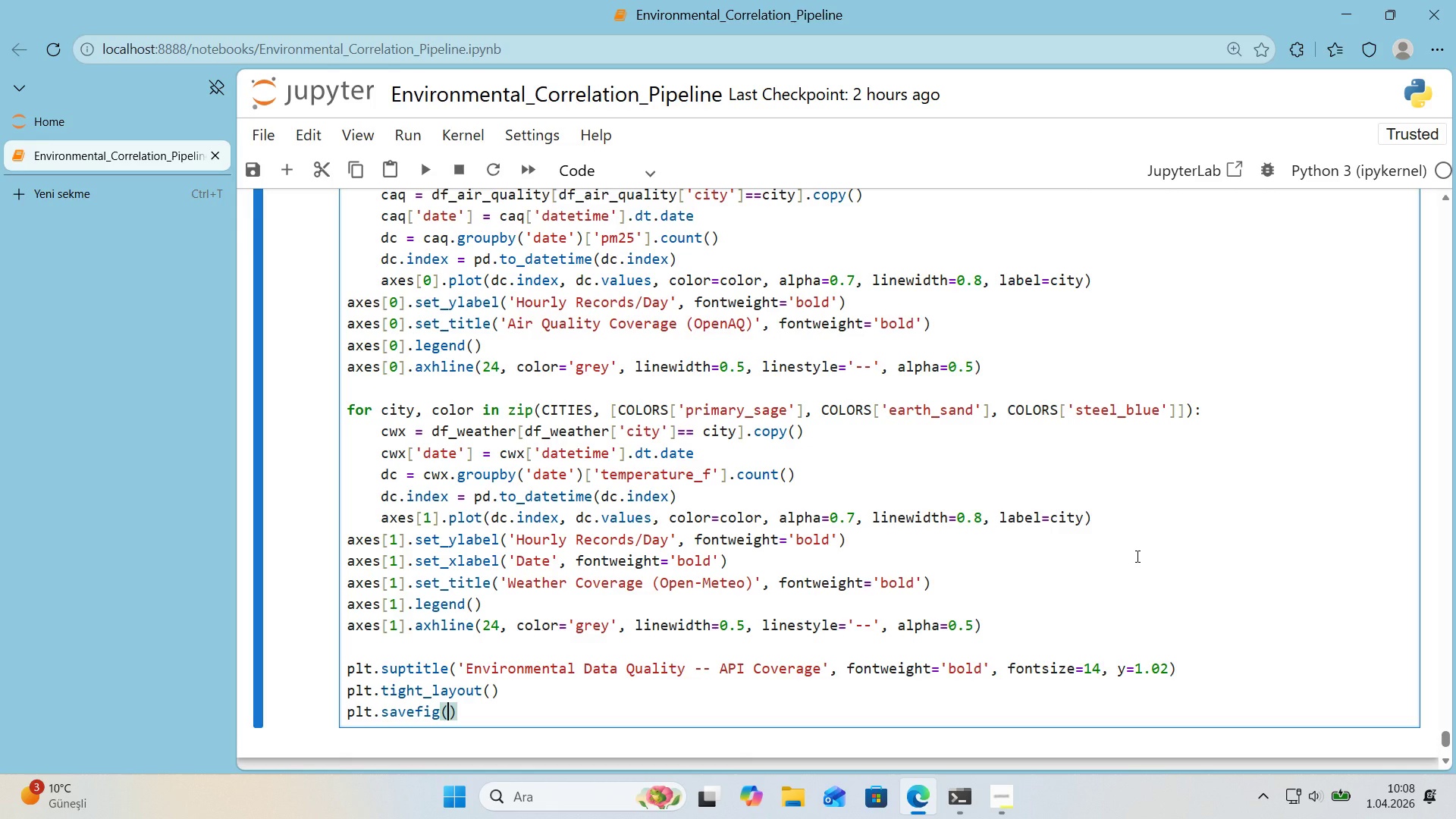 
 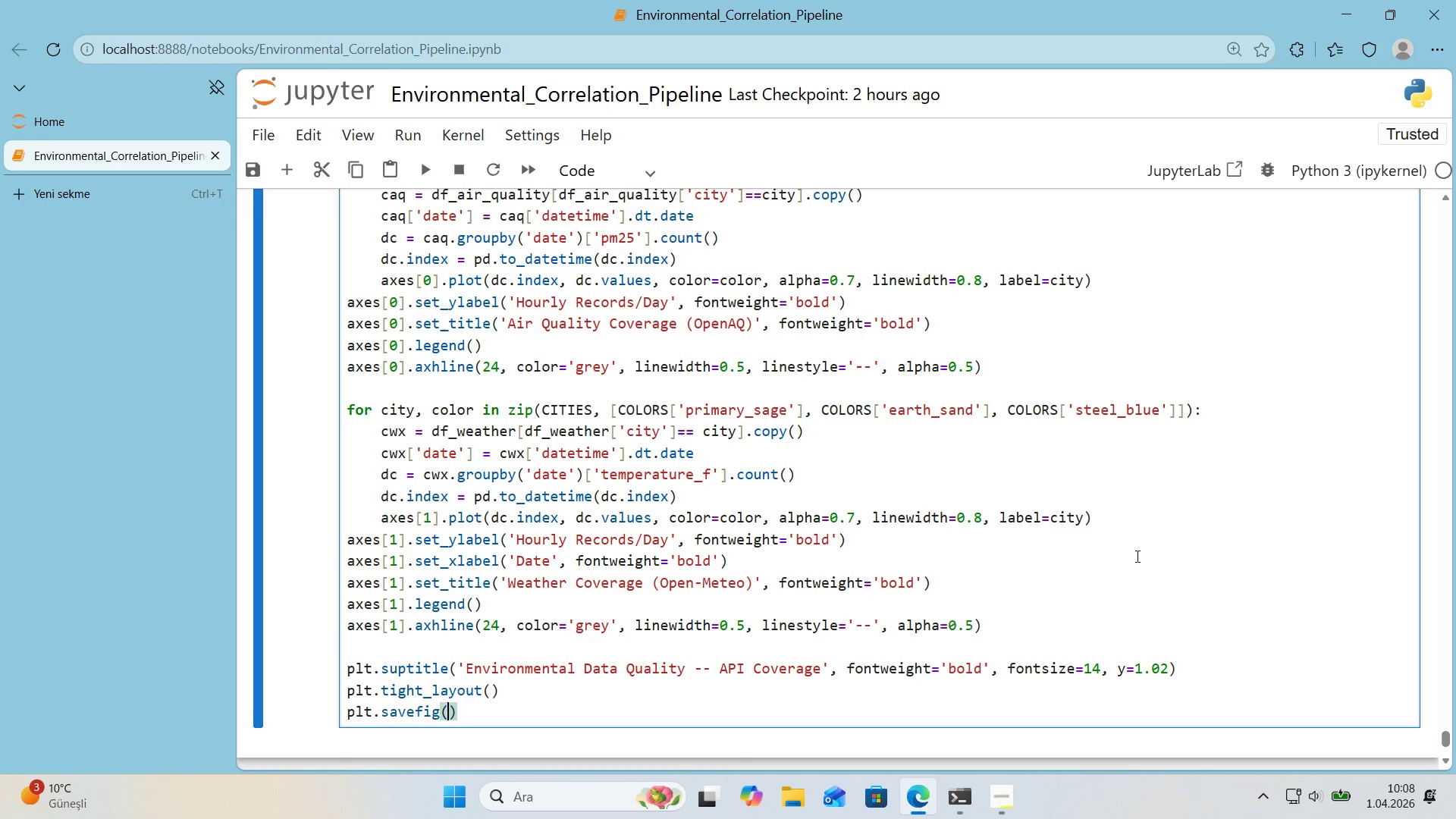 
key(ArrowLeft)
 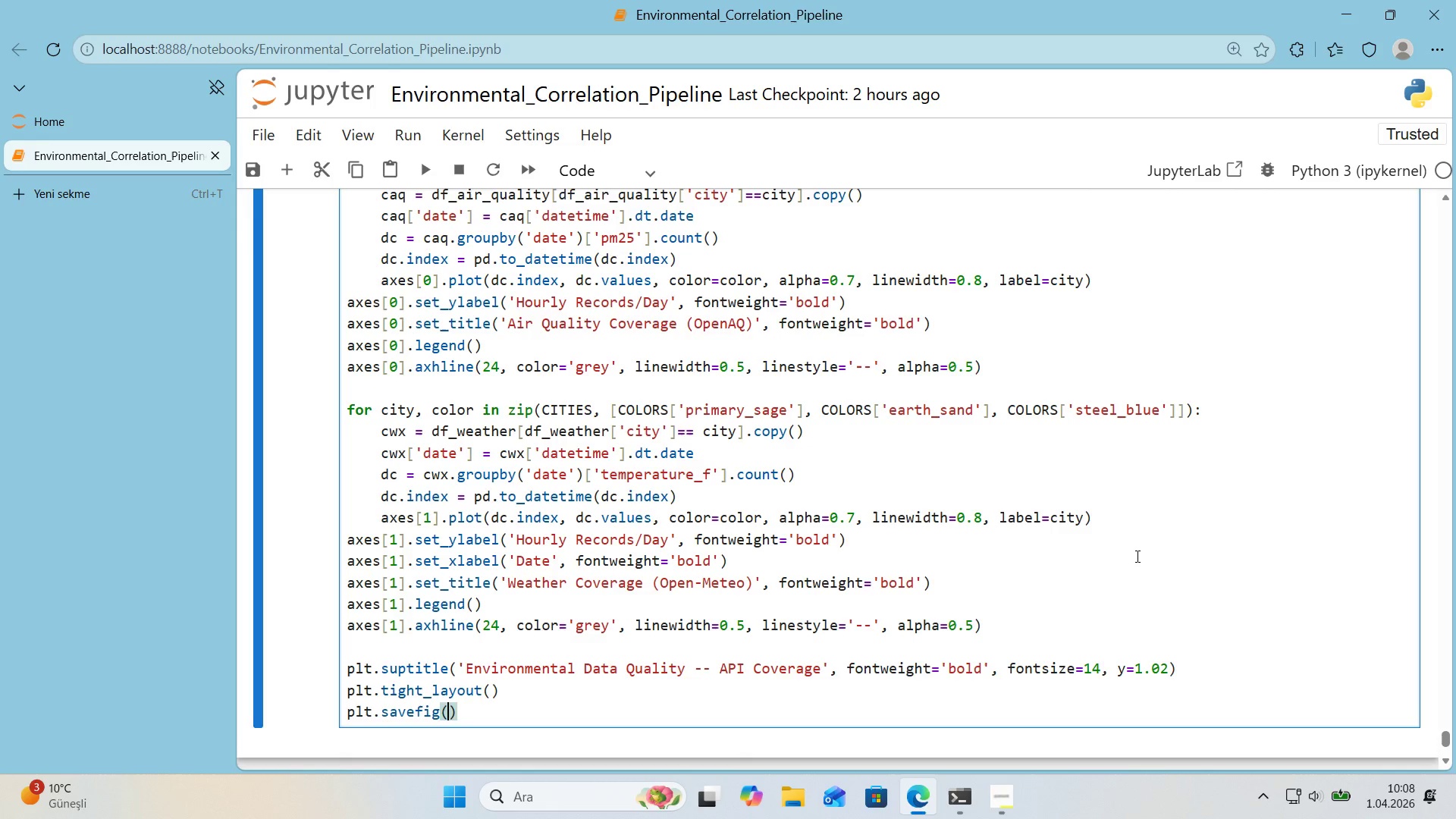 
type(@@)
 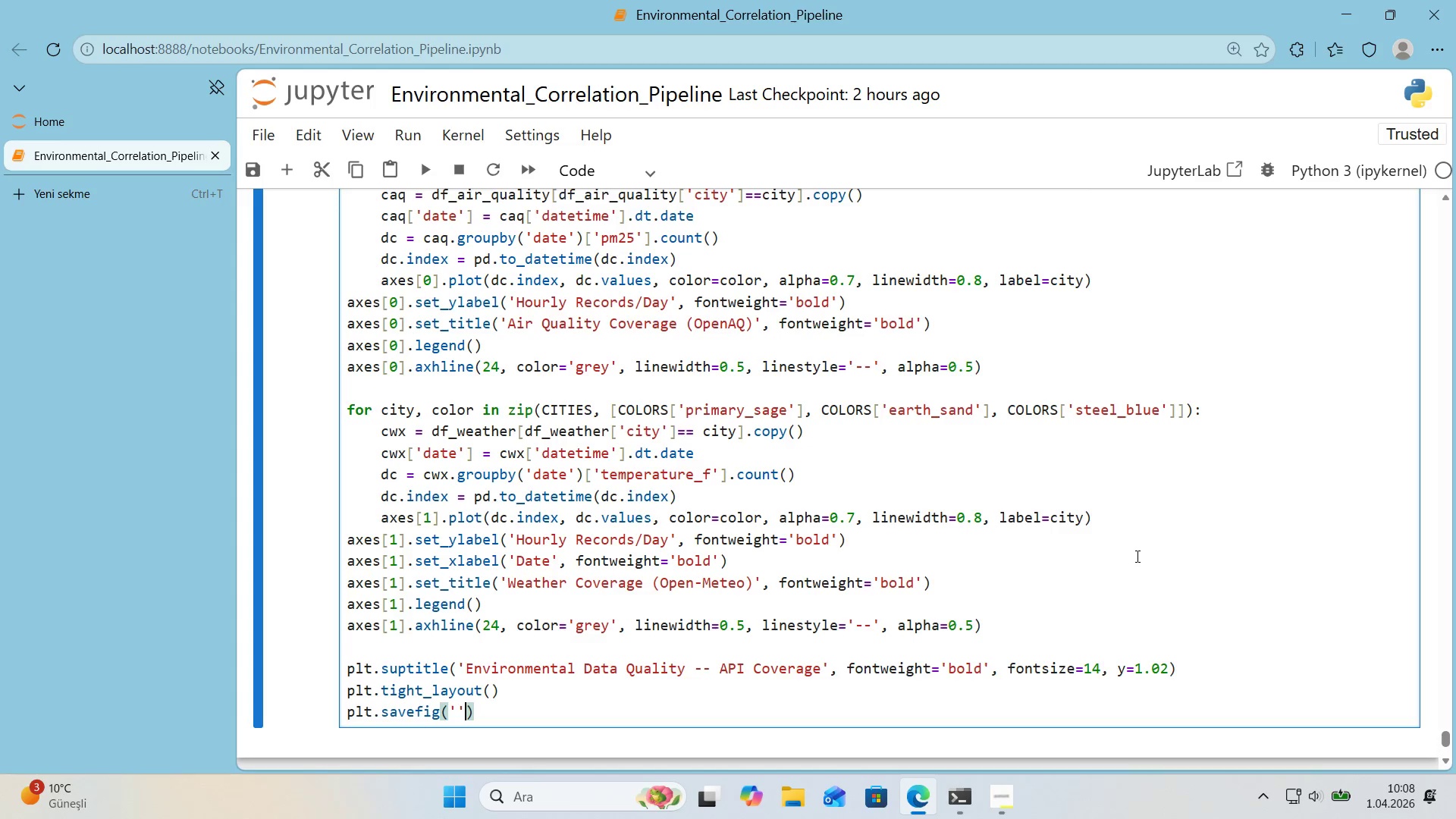 
key(ArrowLeft)
 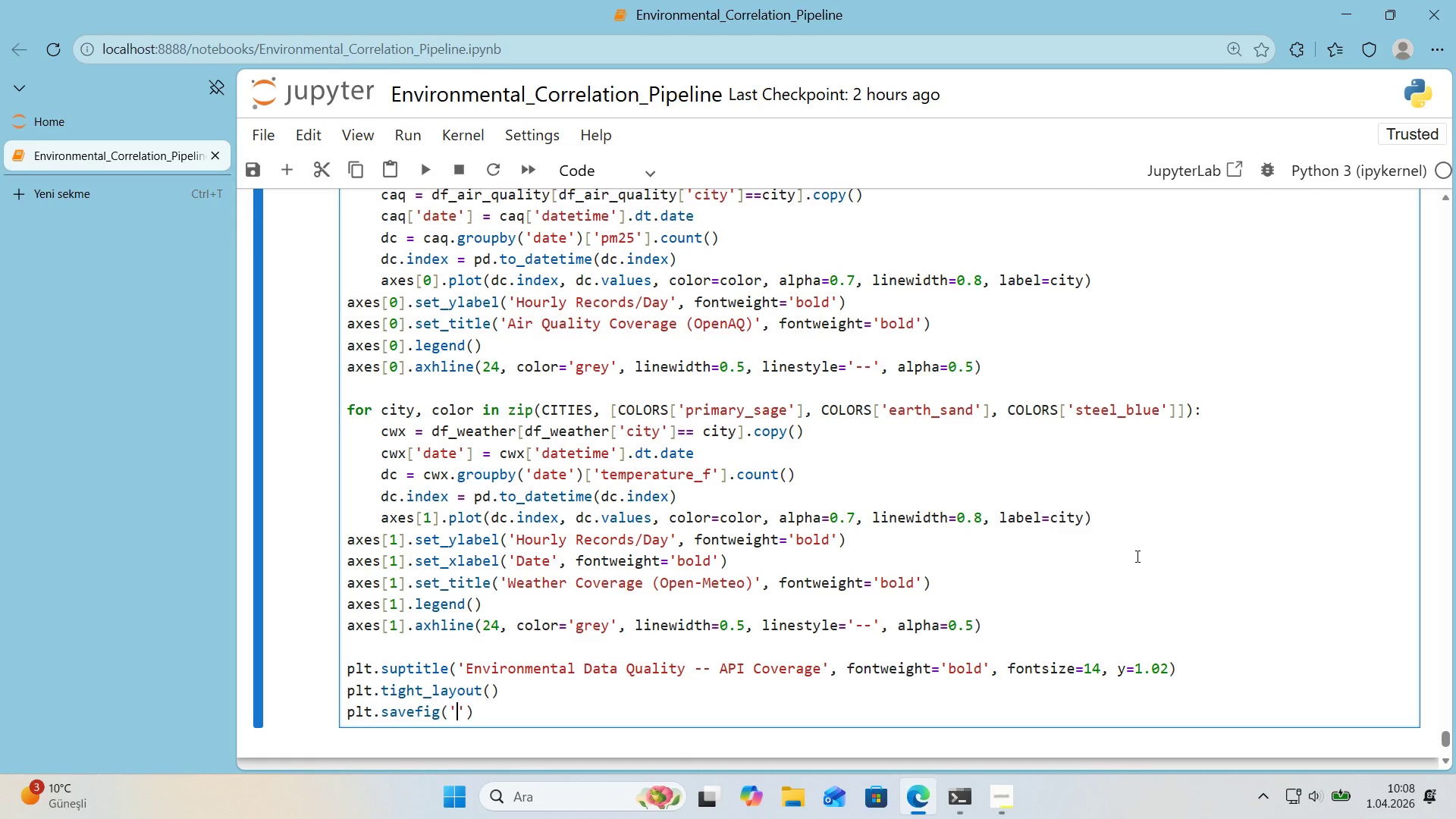 
type(f'g_02_data_coverage.png)
 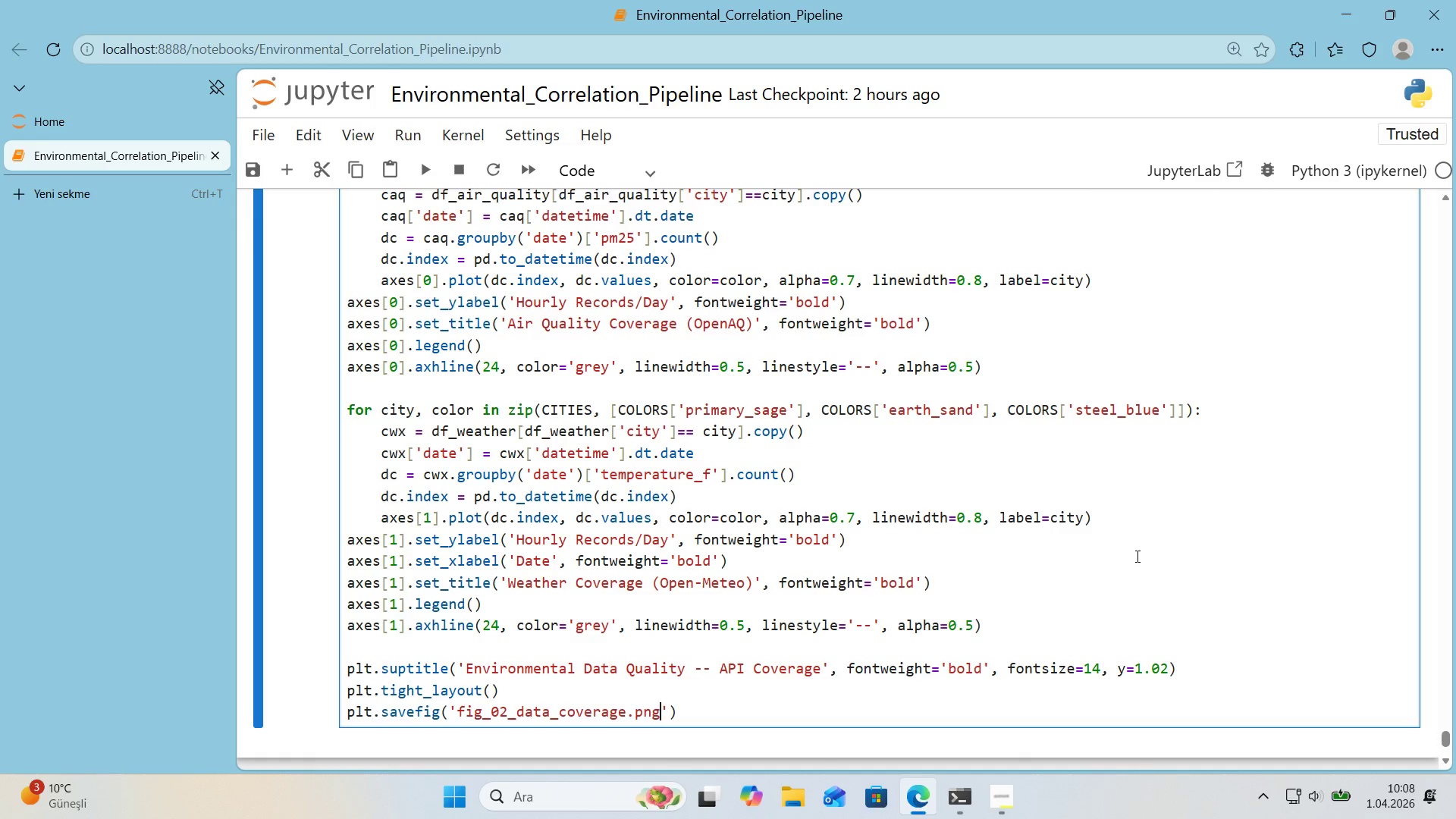 
key(ArrowRight)
 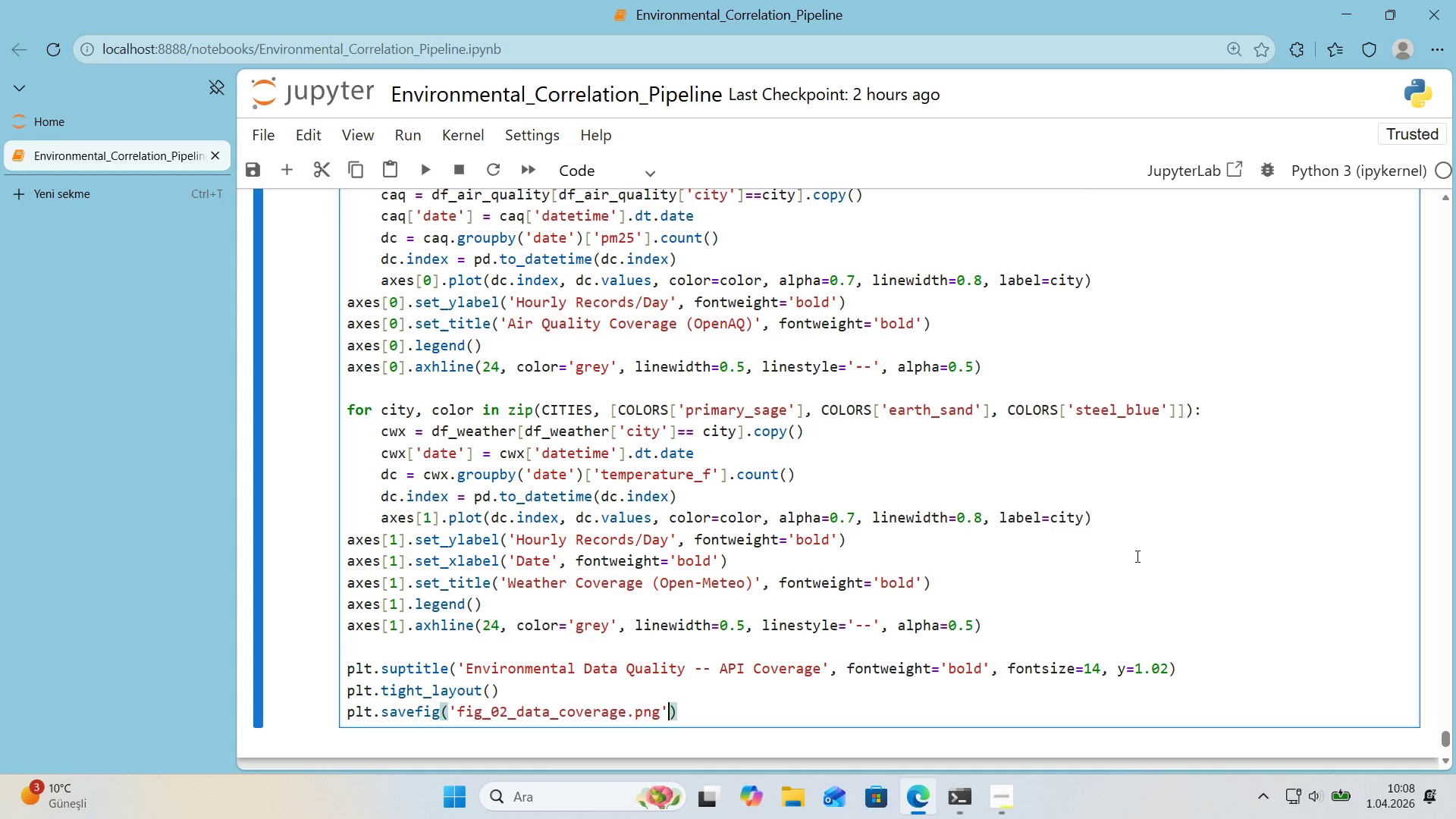 
type(, dp')200, bbox_'nches)@@)
 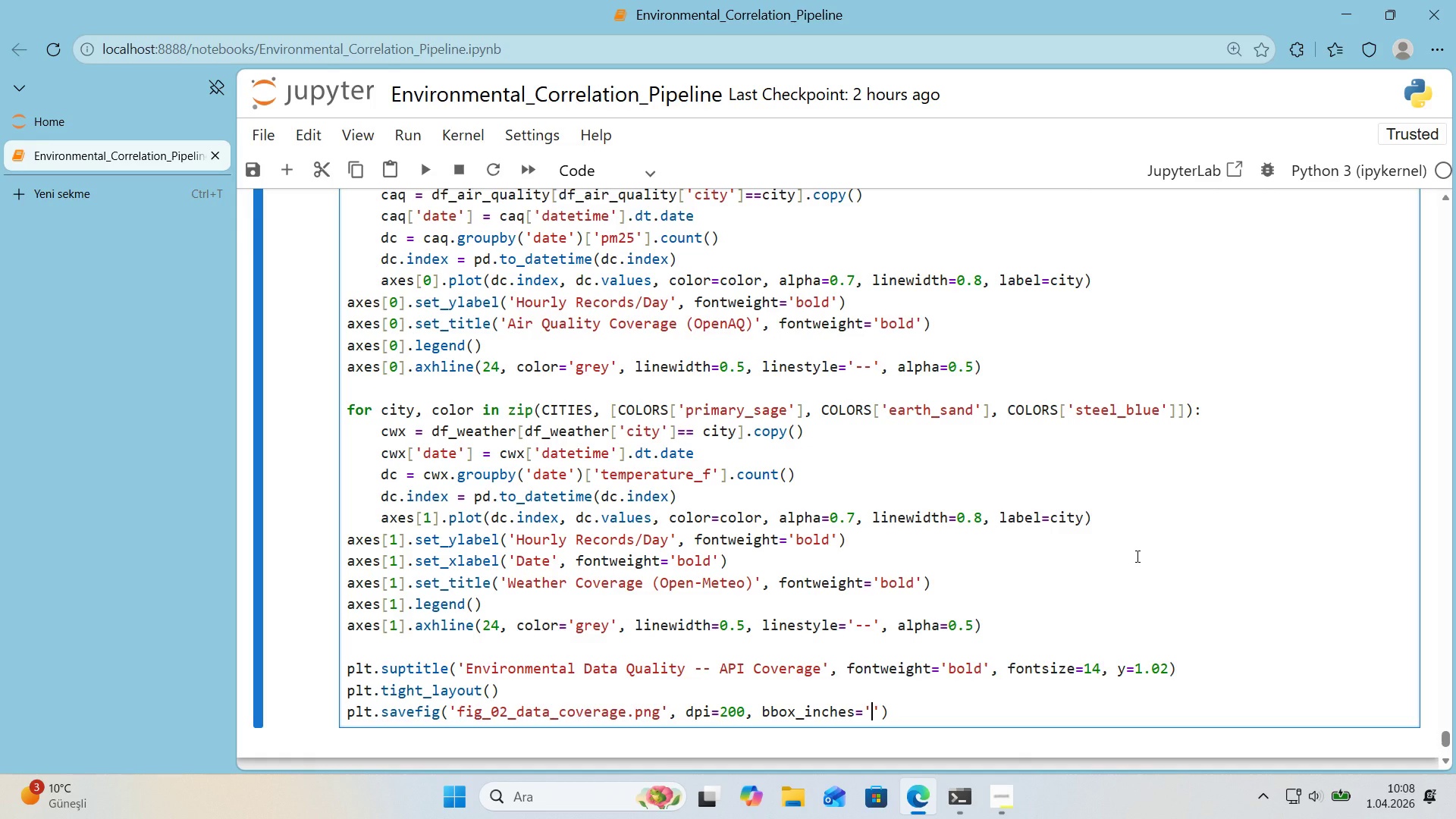 
 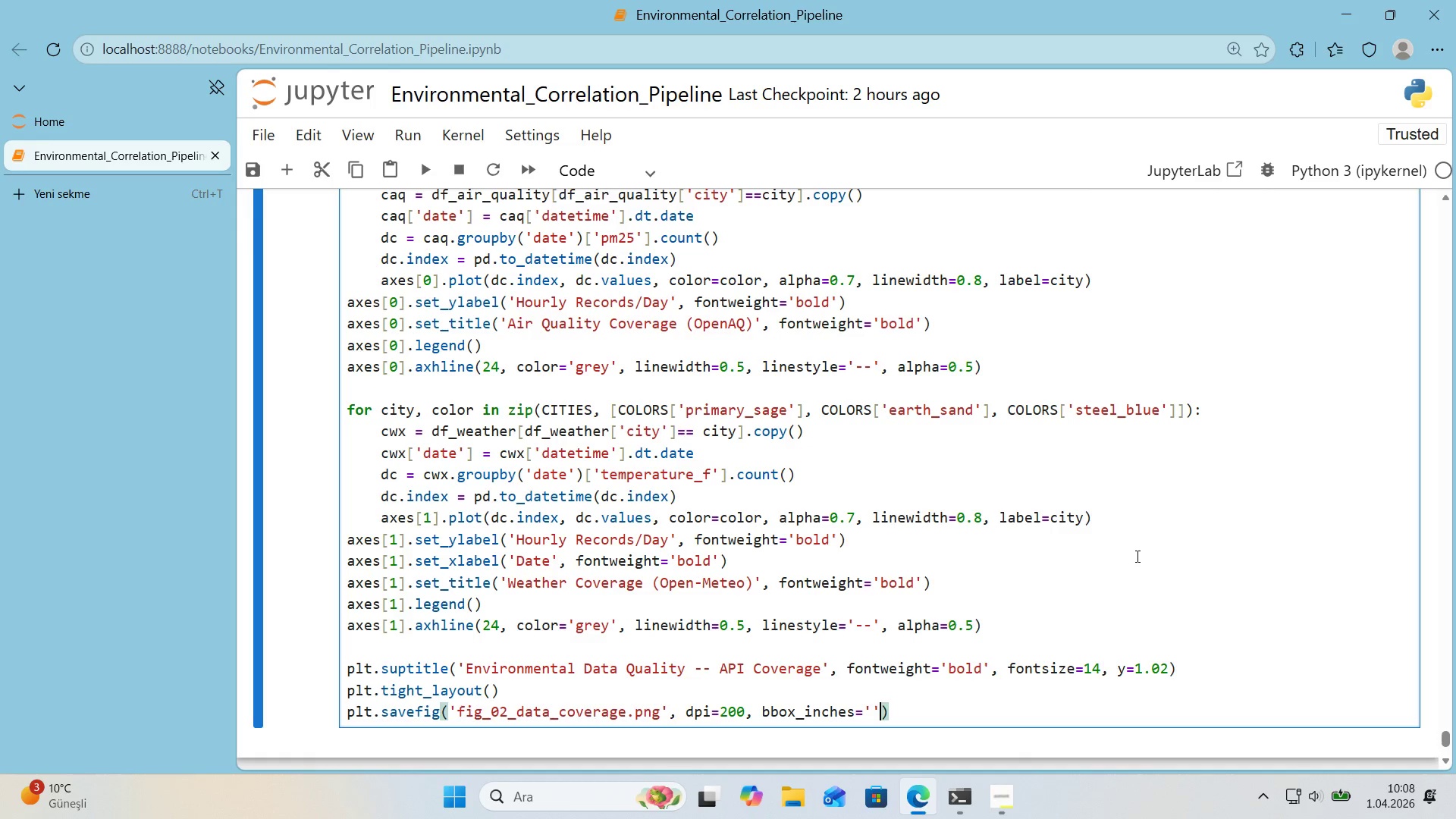 
key(ArrowLeft)
 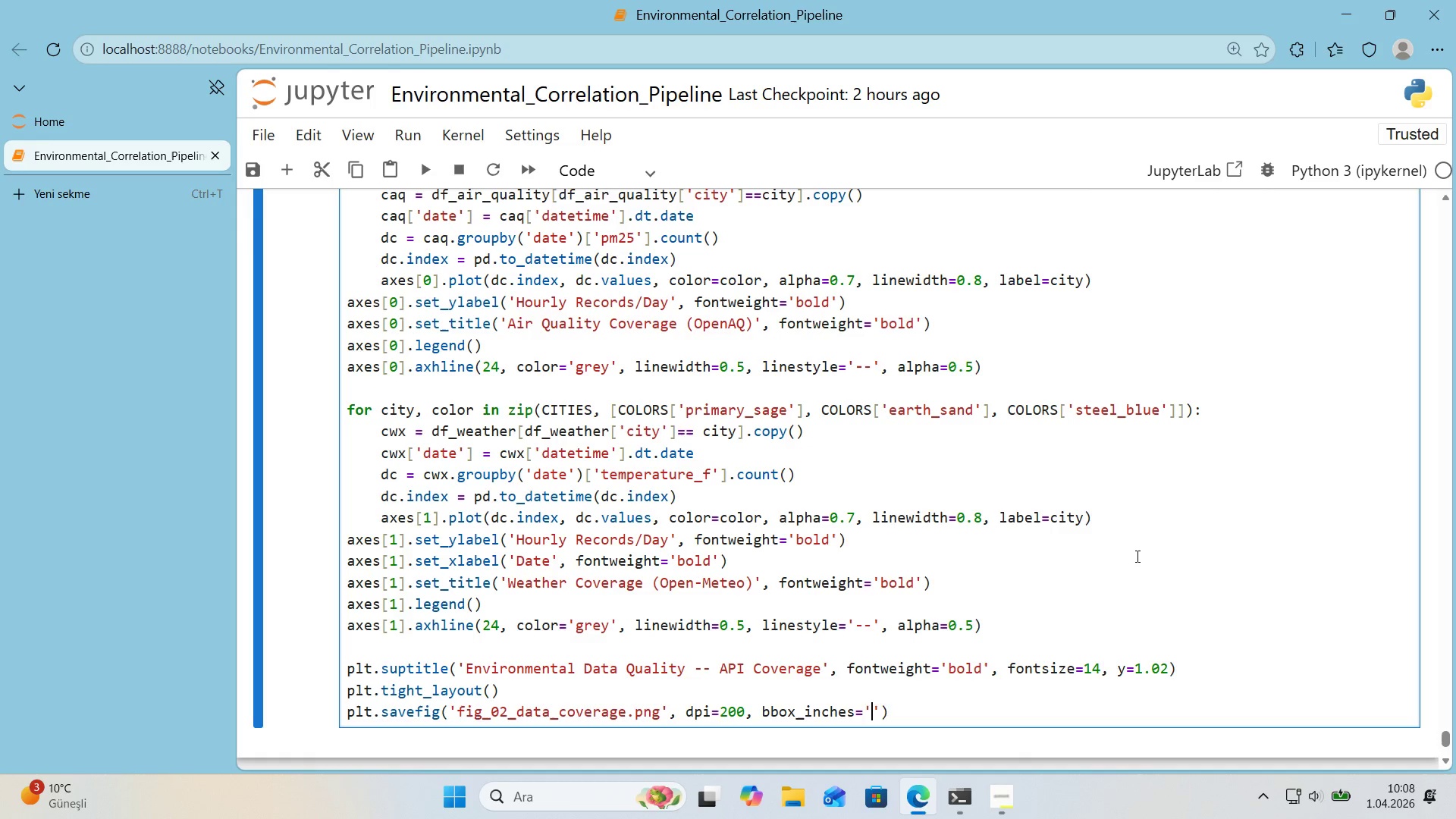 
type(t'ght)
 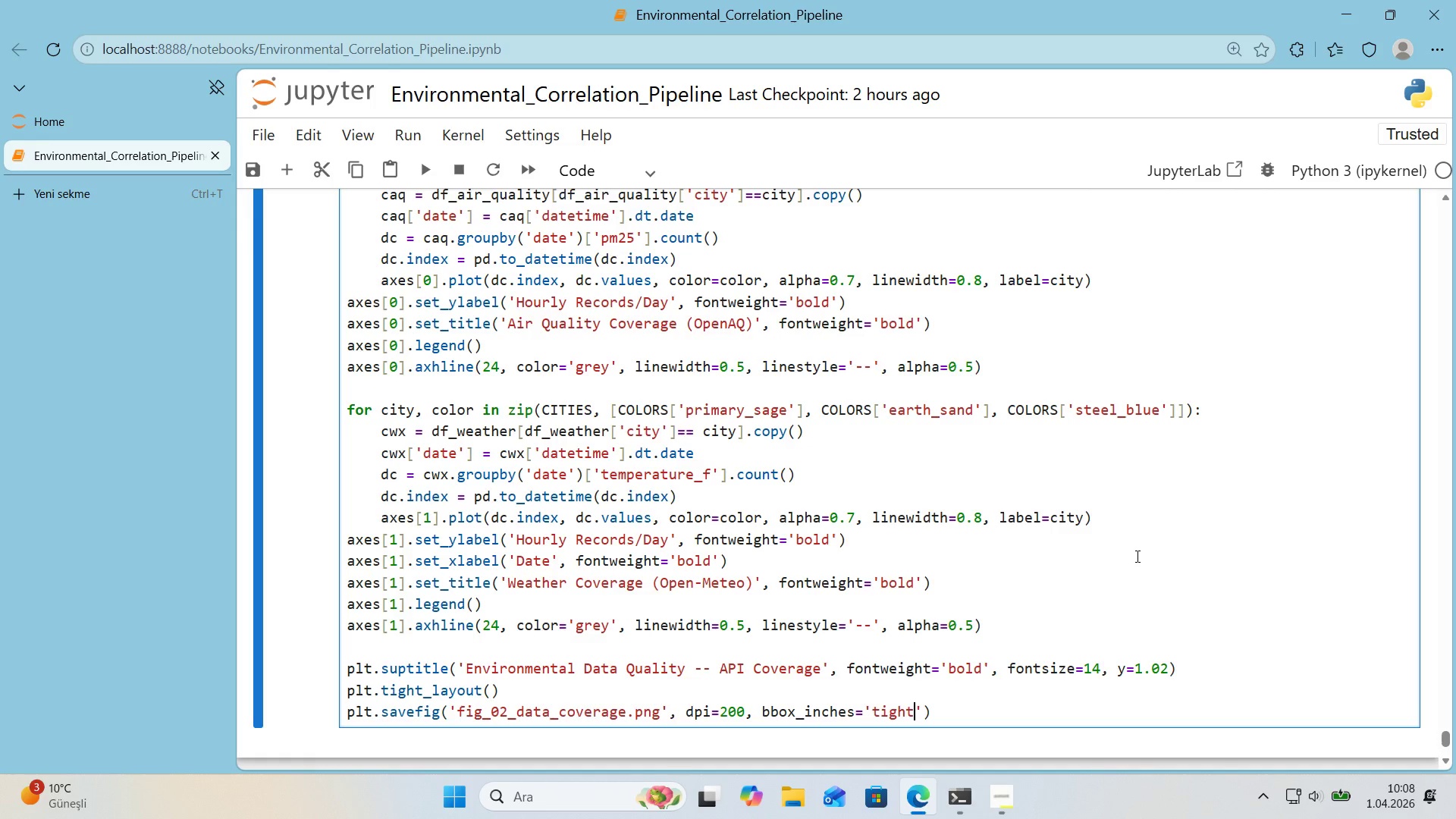 
key(ArrowRight)
 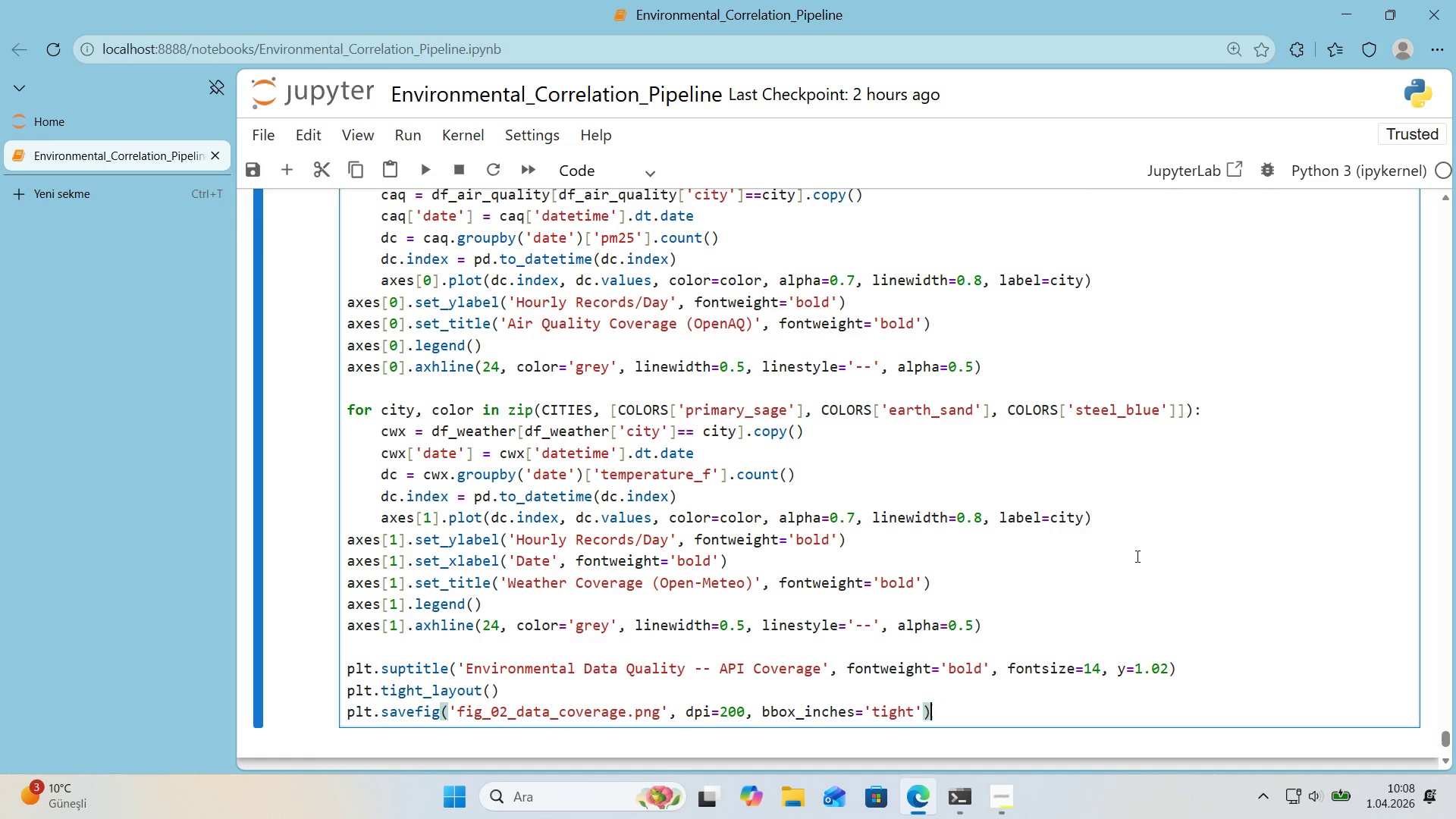 
key(ArrowRight)
 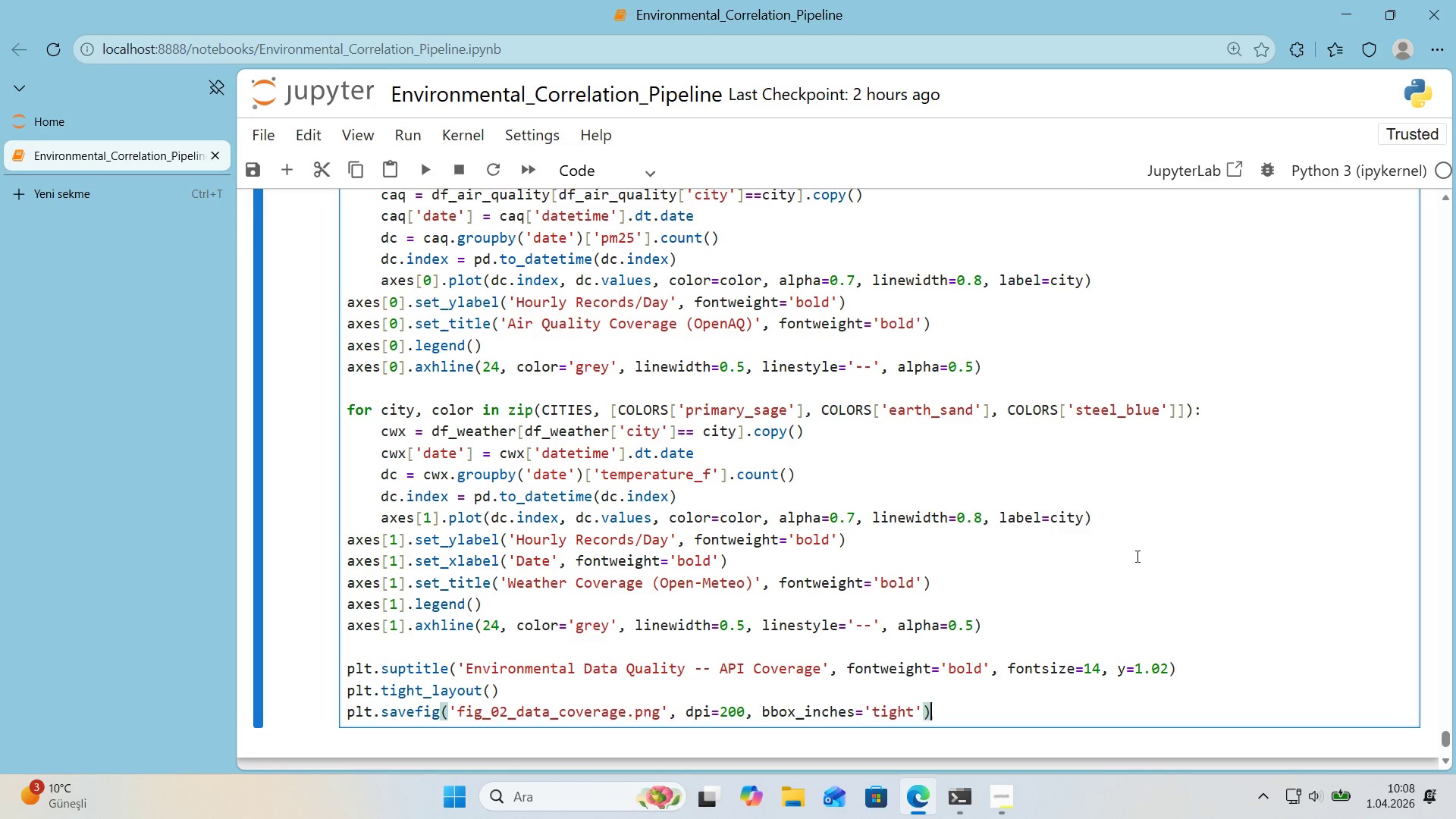 
key(Enter)
 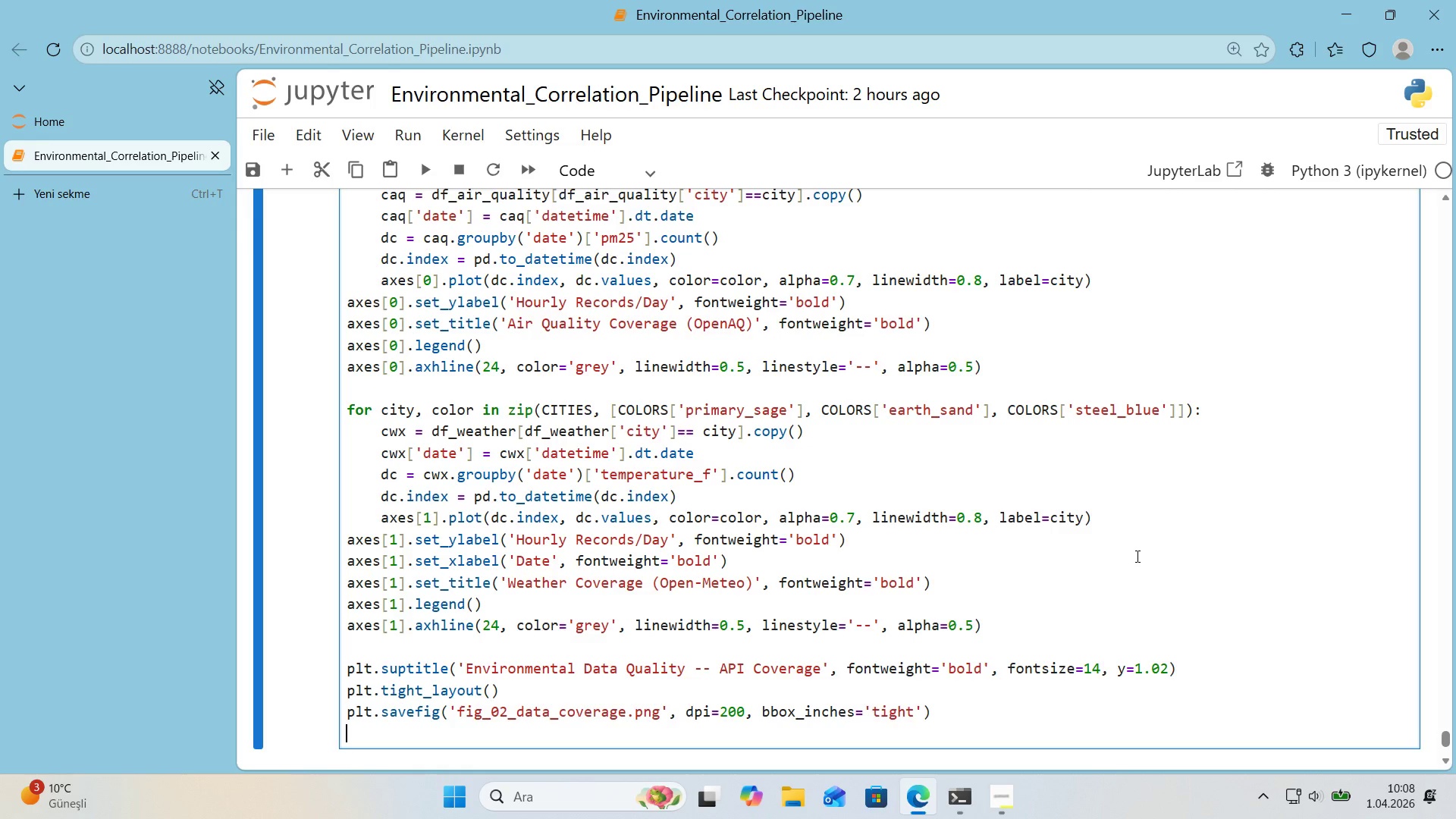 
type(plt.show*()
 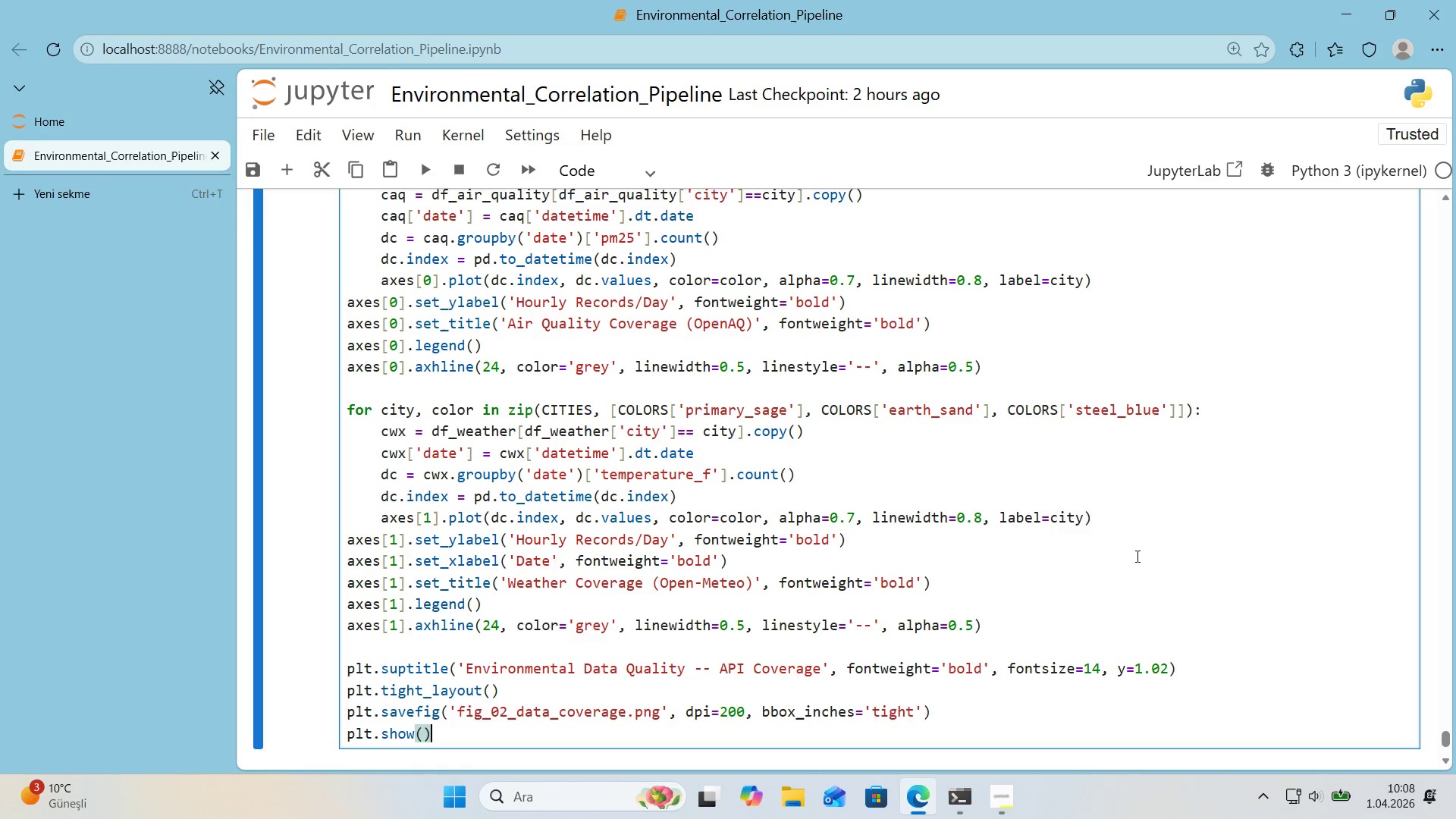 
key(Shift+Enter)
 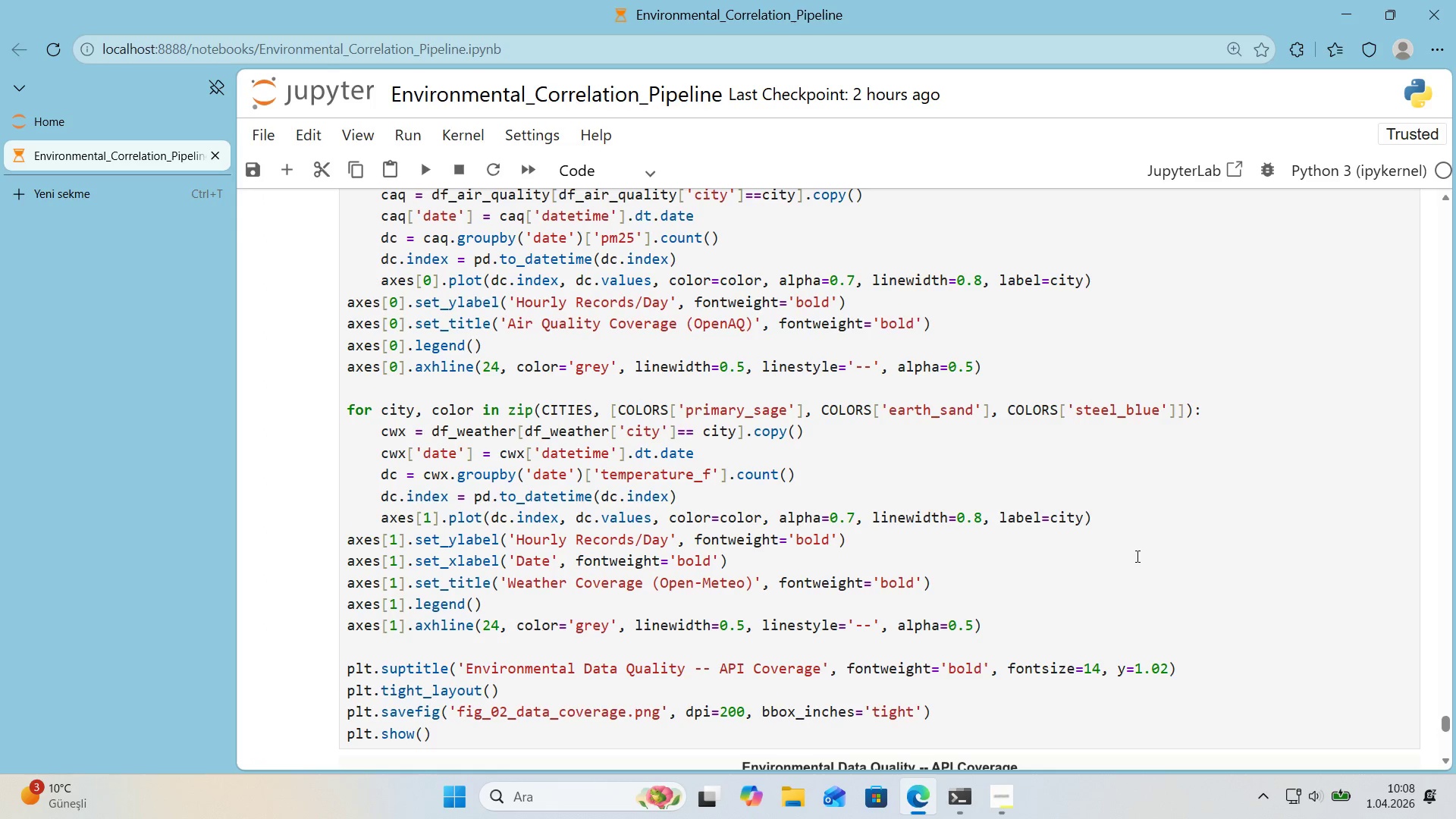 
scroll: coordinate [1118, 545], scroll_direction: down, amount: 4.0
 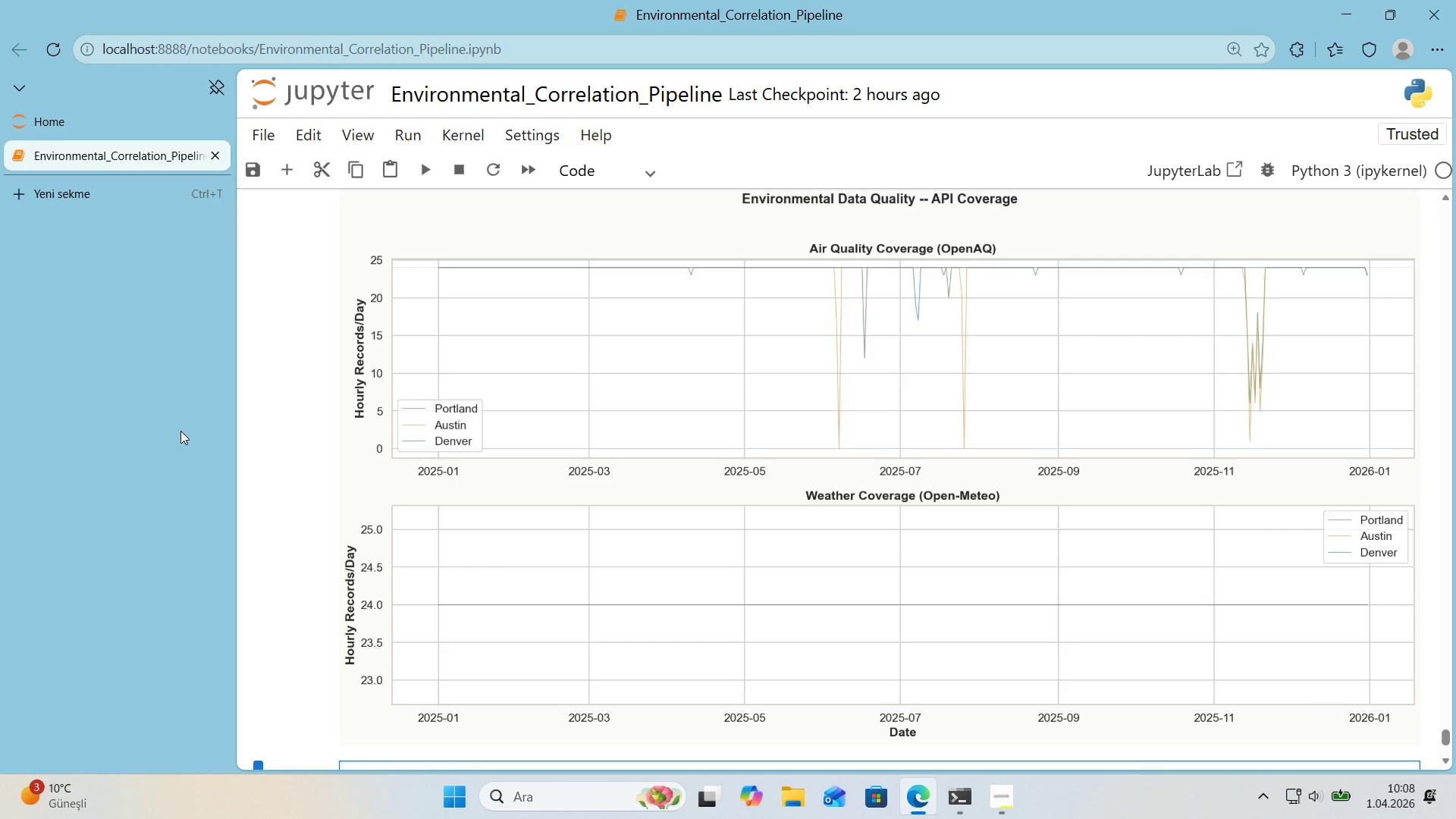 
wait(23.23)
 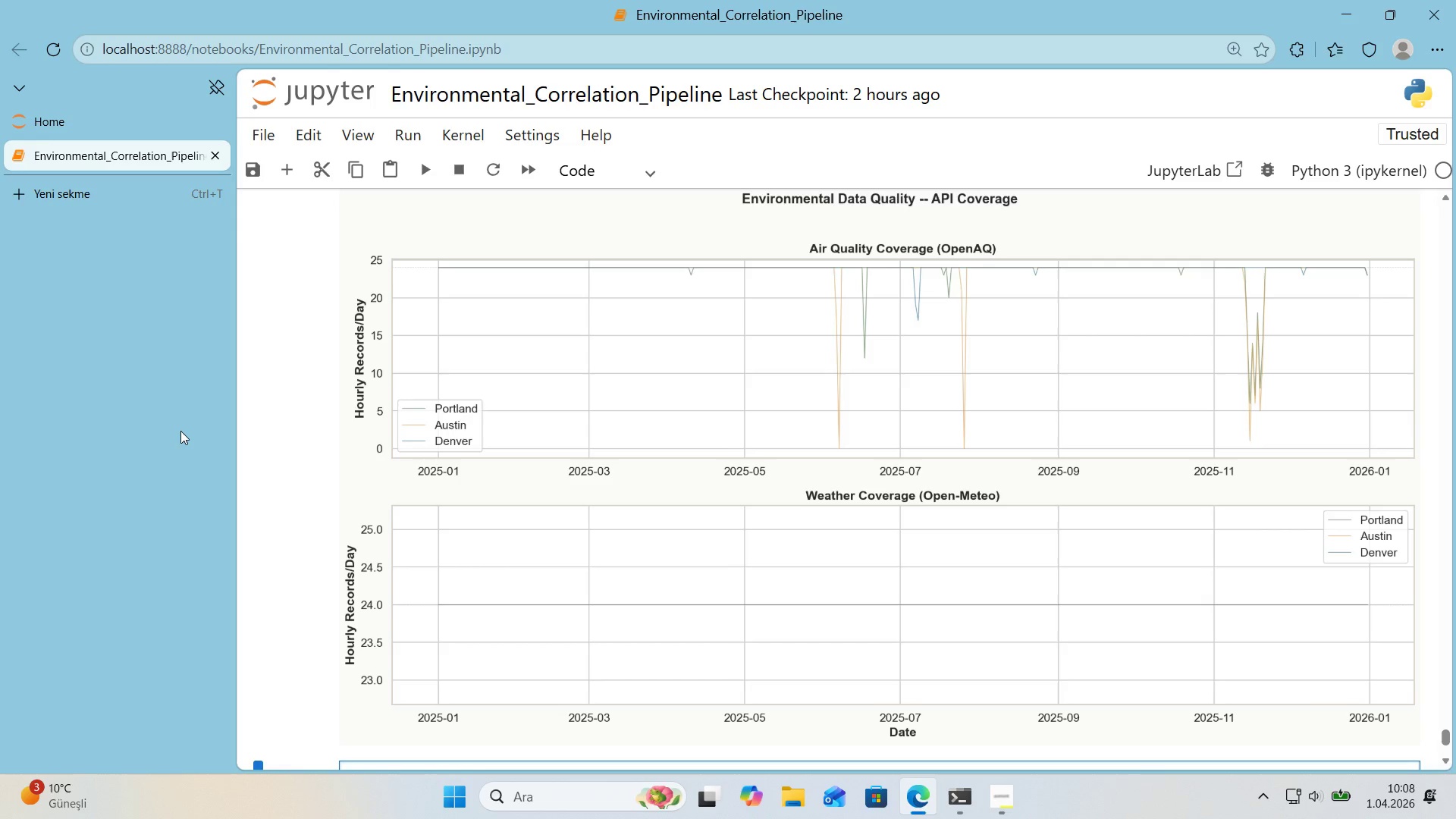 
scroll: coordinate [268, 441], scroll_direction: down, amount: 2.0
 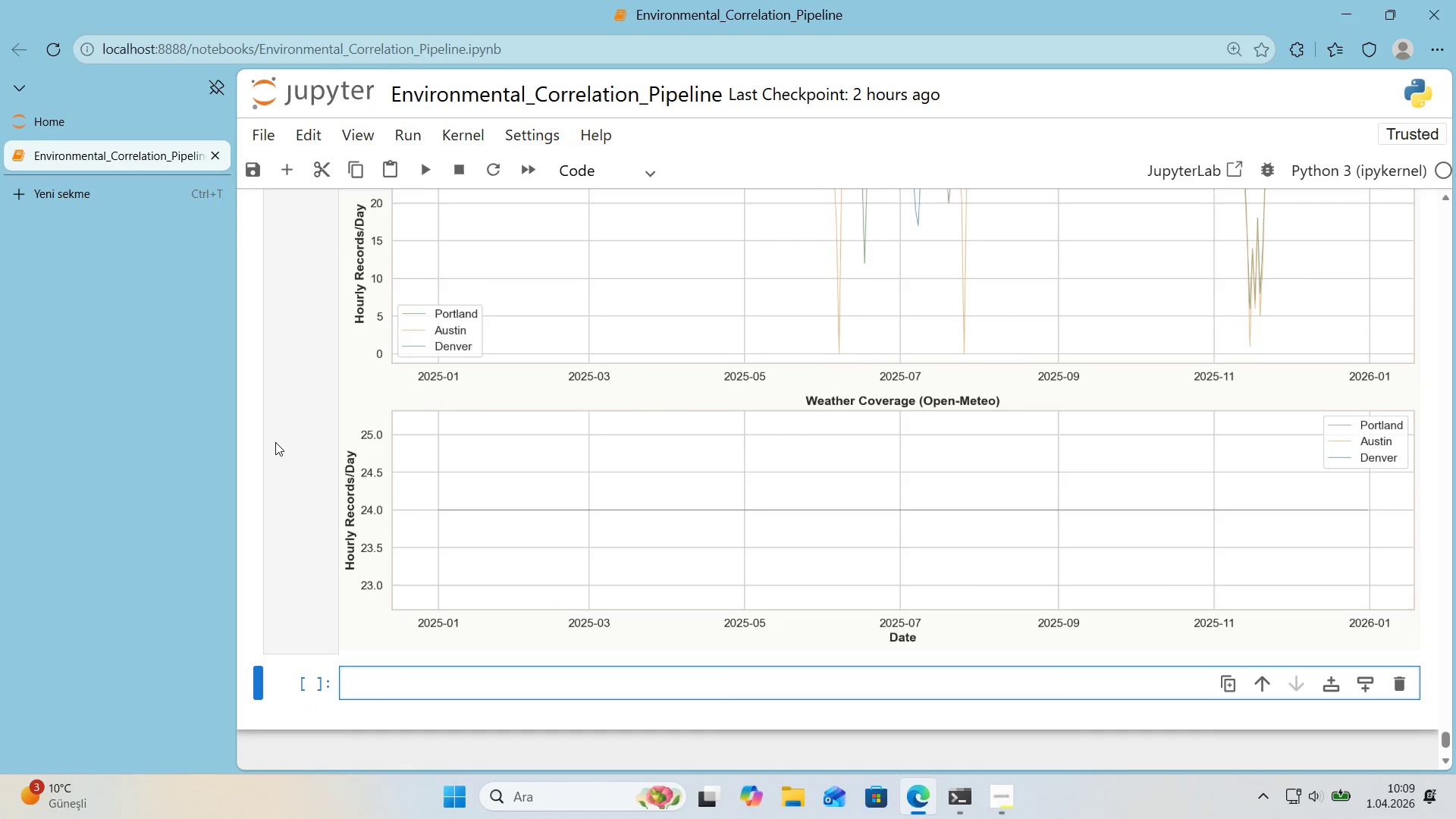 
scroll: coordinate [668, 410], scroll_direction: up, amount: 1.0
 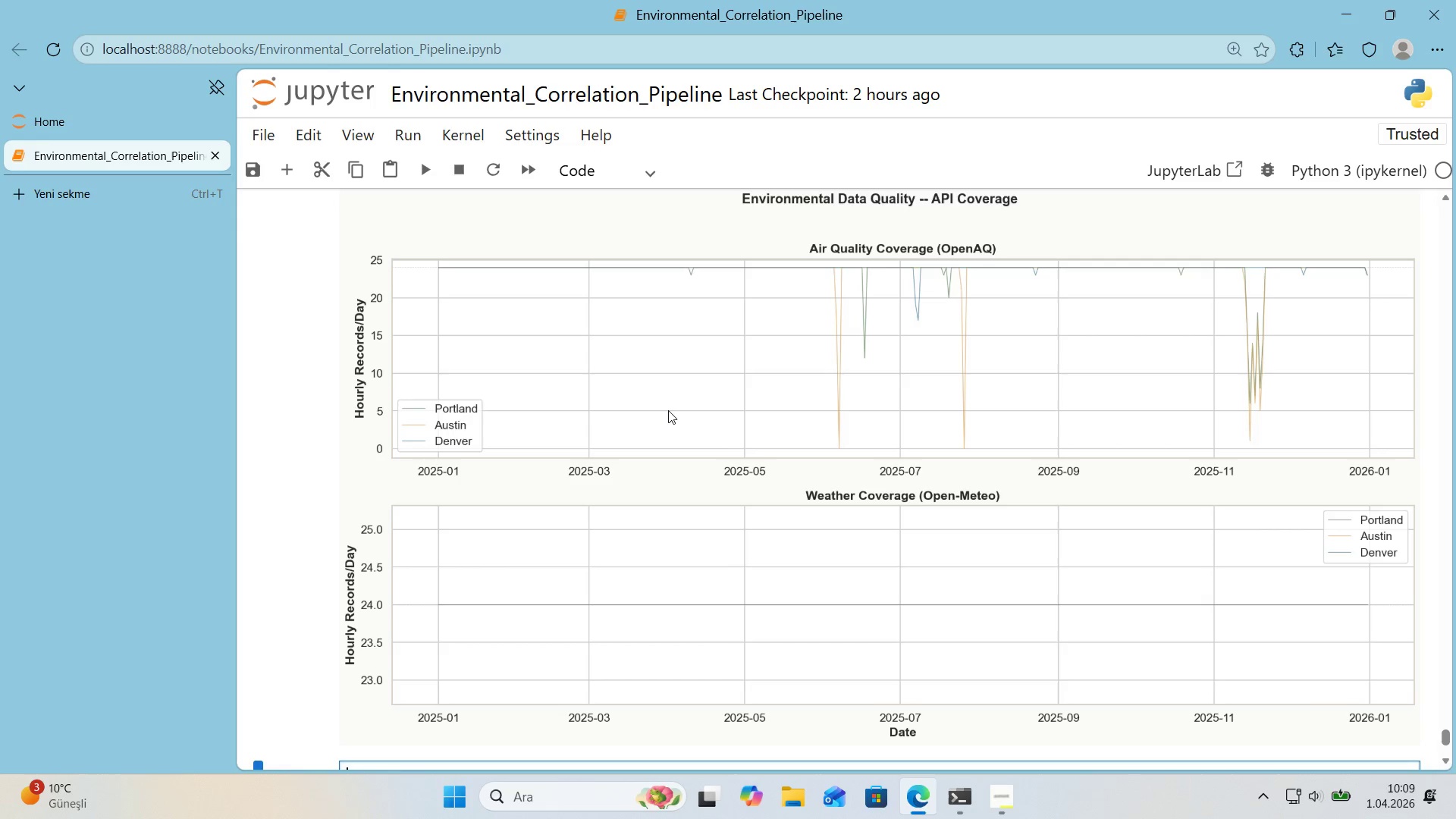 
wait(13.72)
 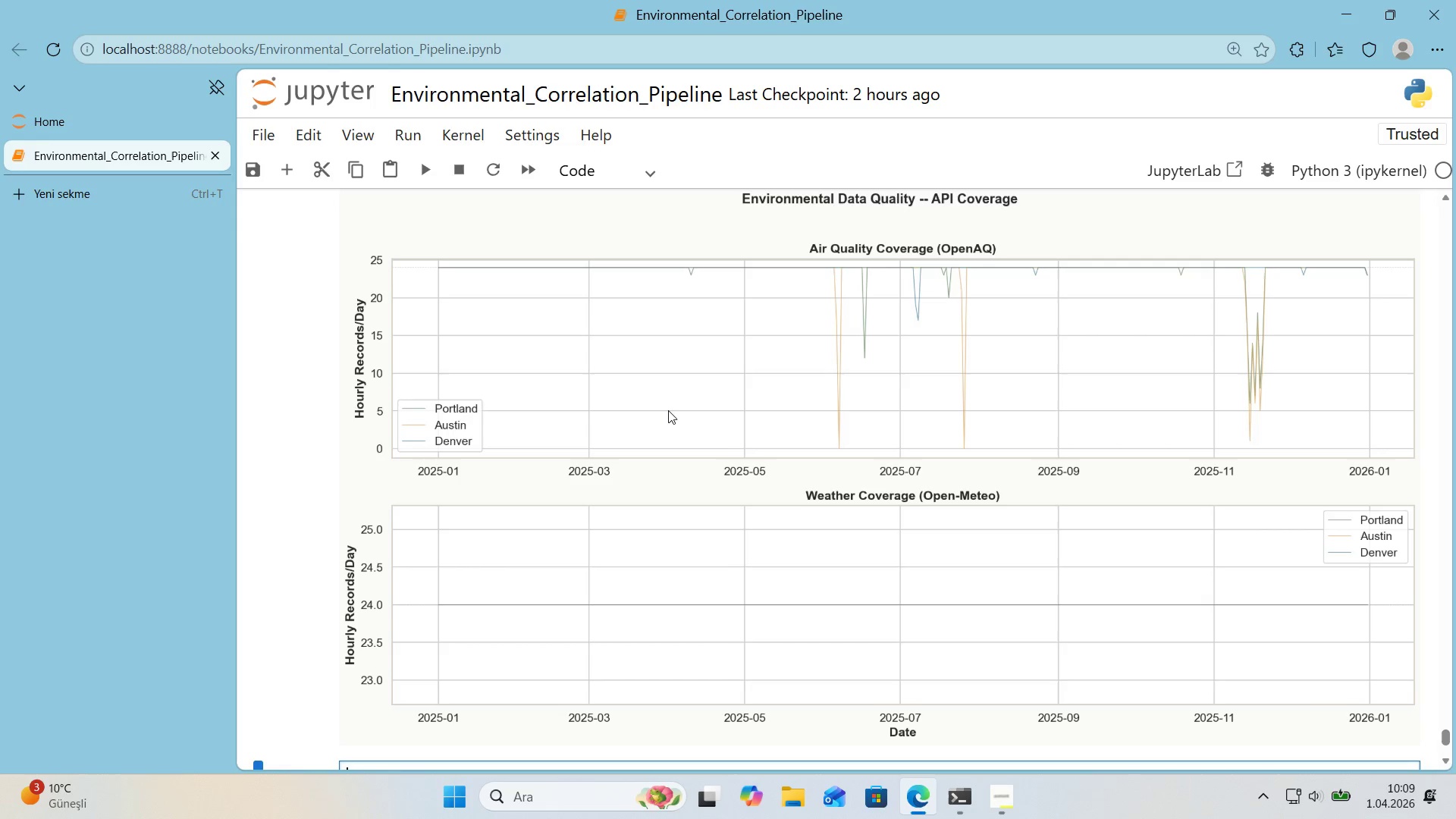 
scroll: coordinate [954, 469], scroll_direction: up, amount: 1.0
 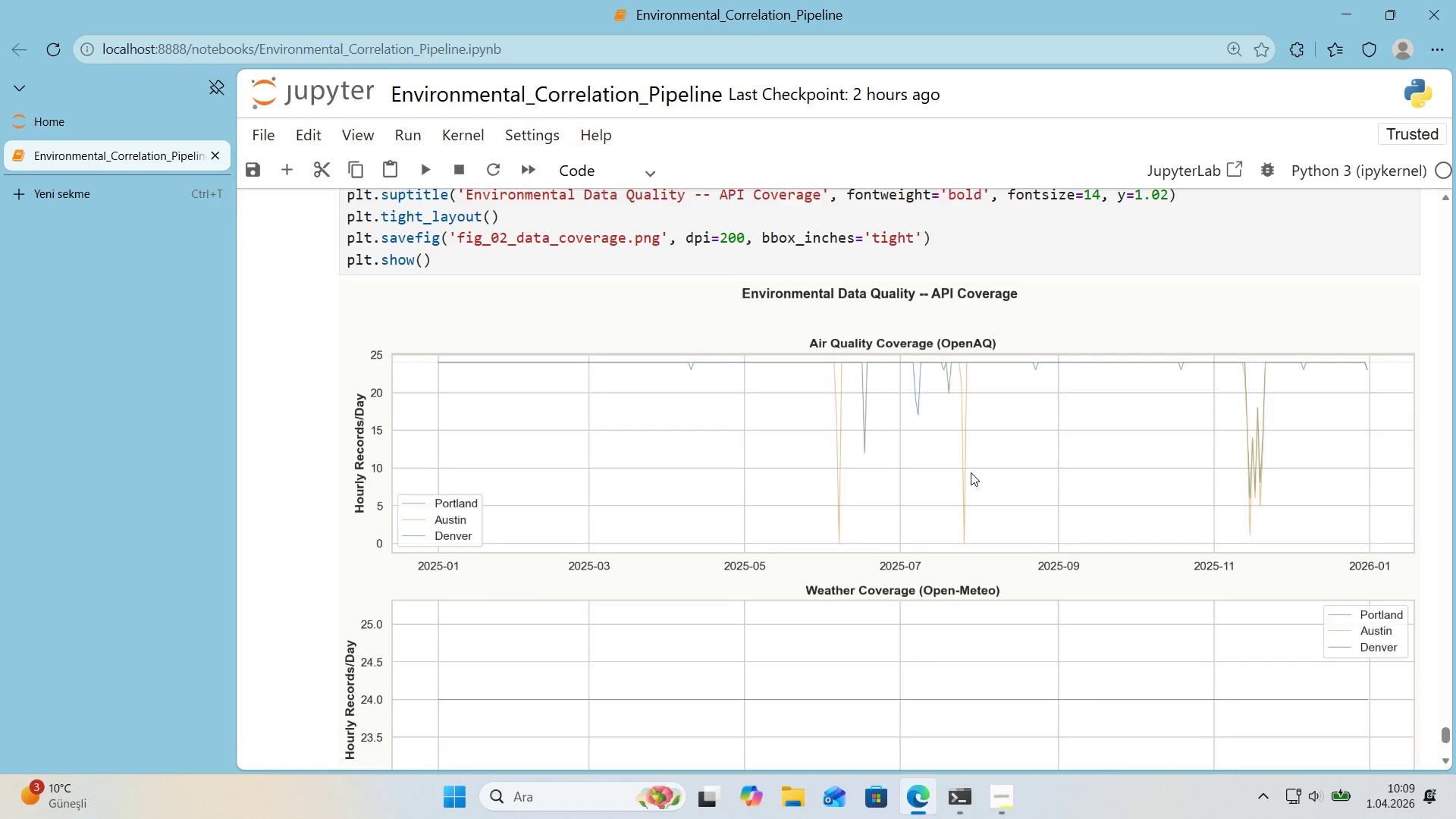 
scroll: coordinate [971, 472], scroll_direction: down, amount: 1.0
 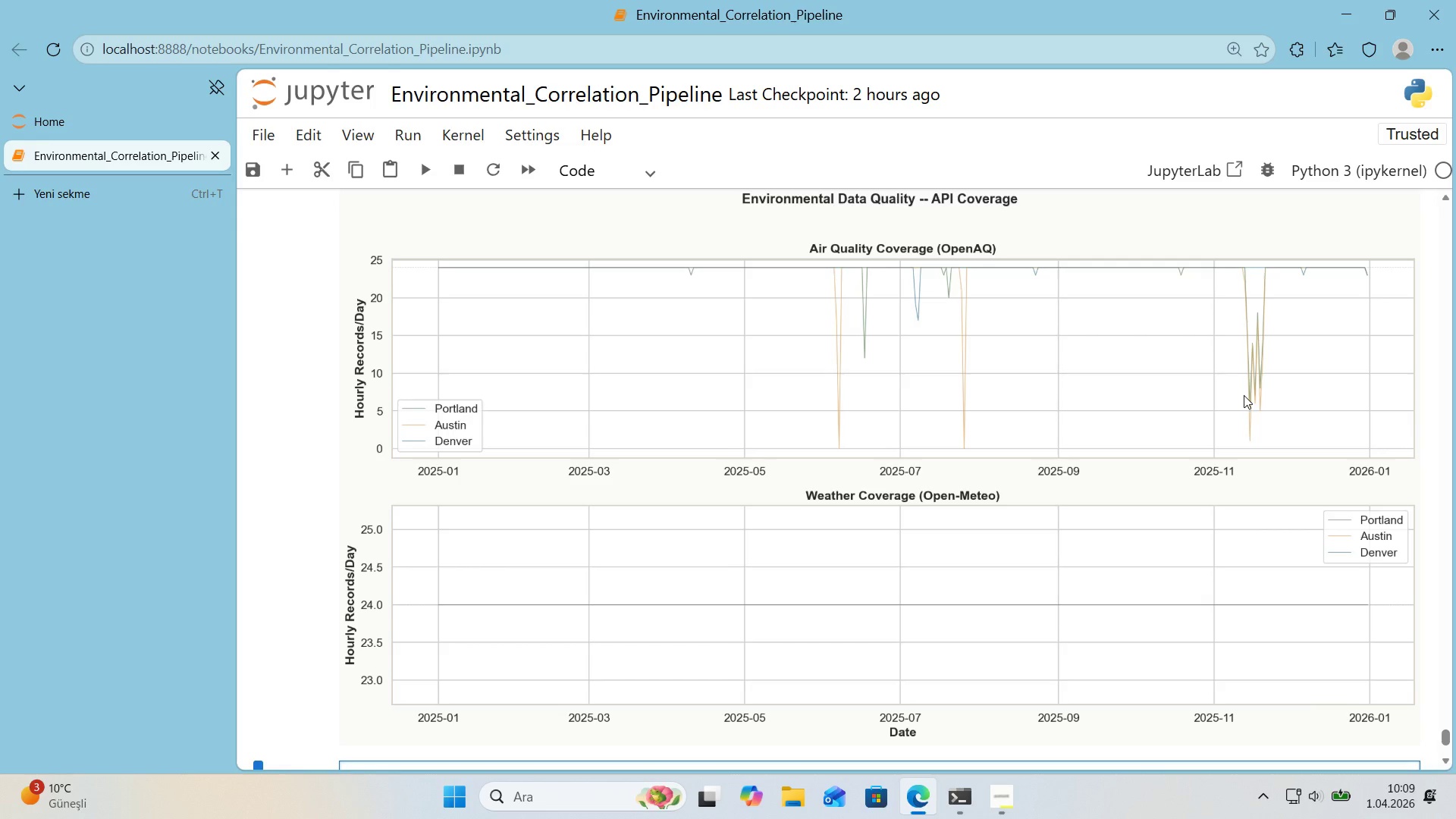 
wait(17.03)
 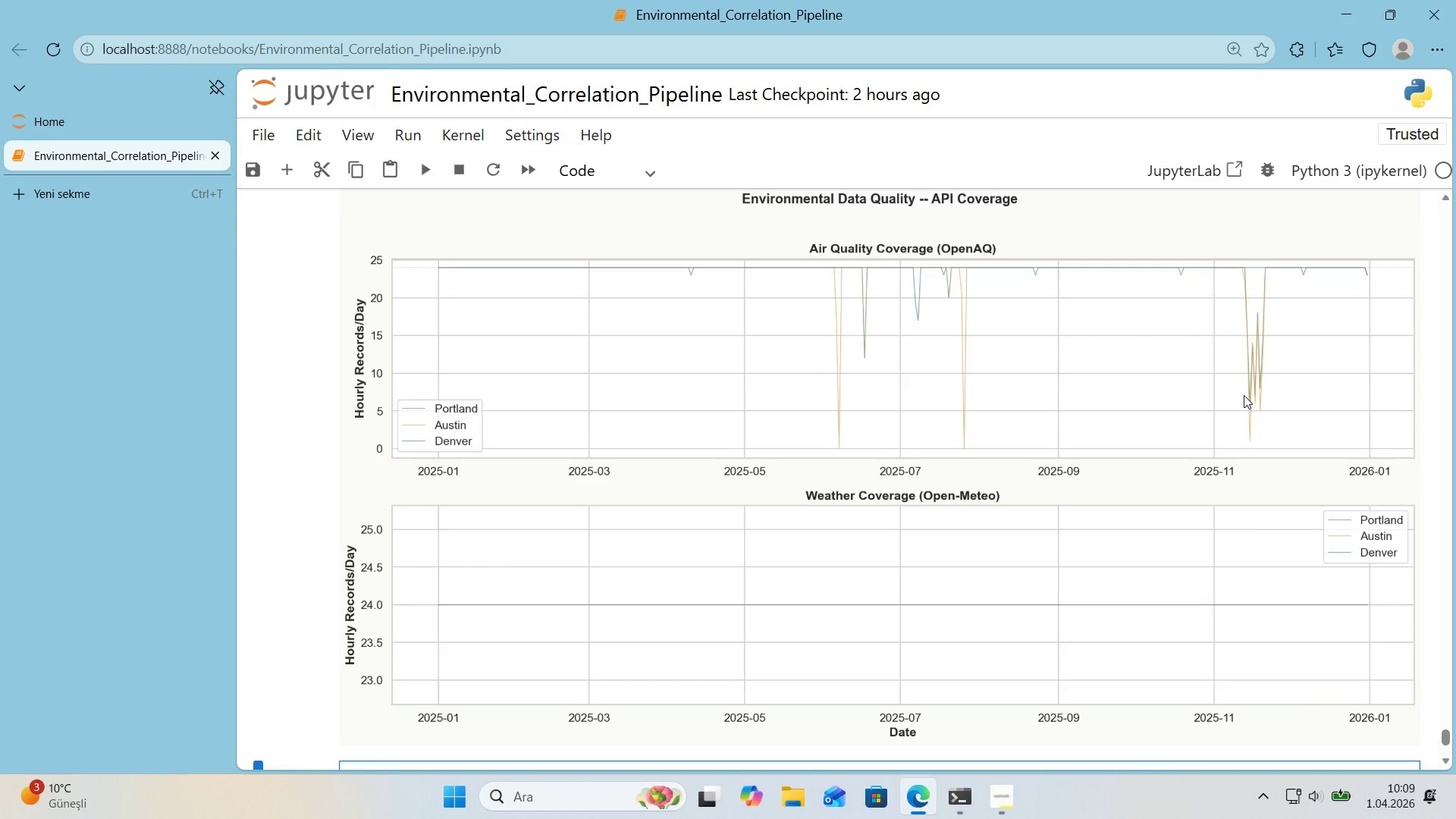 
scroll: coordinate [996, 514], scroll_direction: down, amount: 1.0
 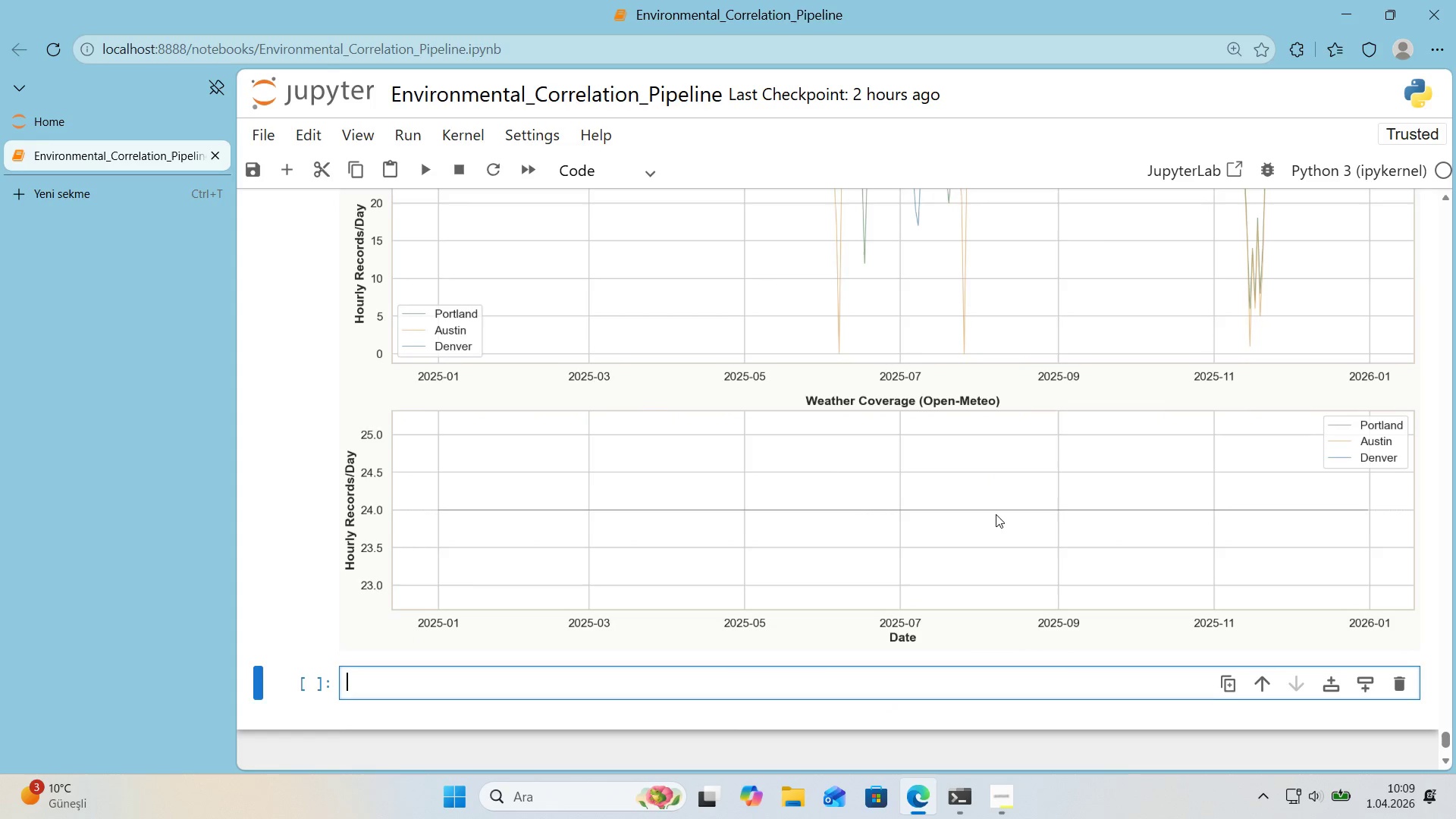 
scroll: coordinate [996, 514], scroll_direction: up, amount: 1.0
 